 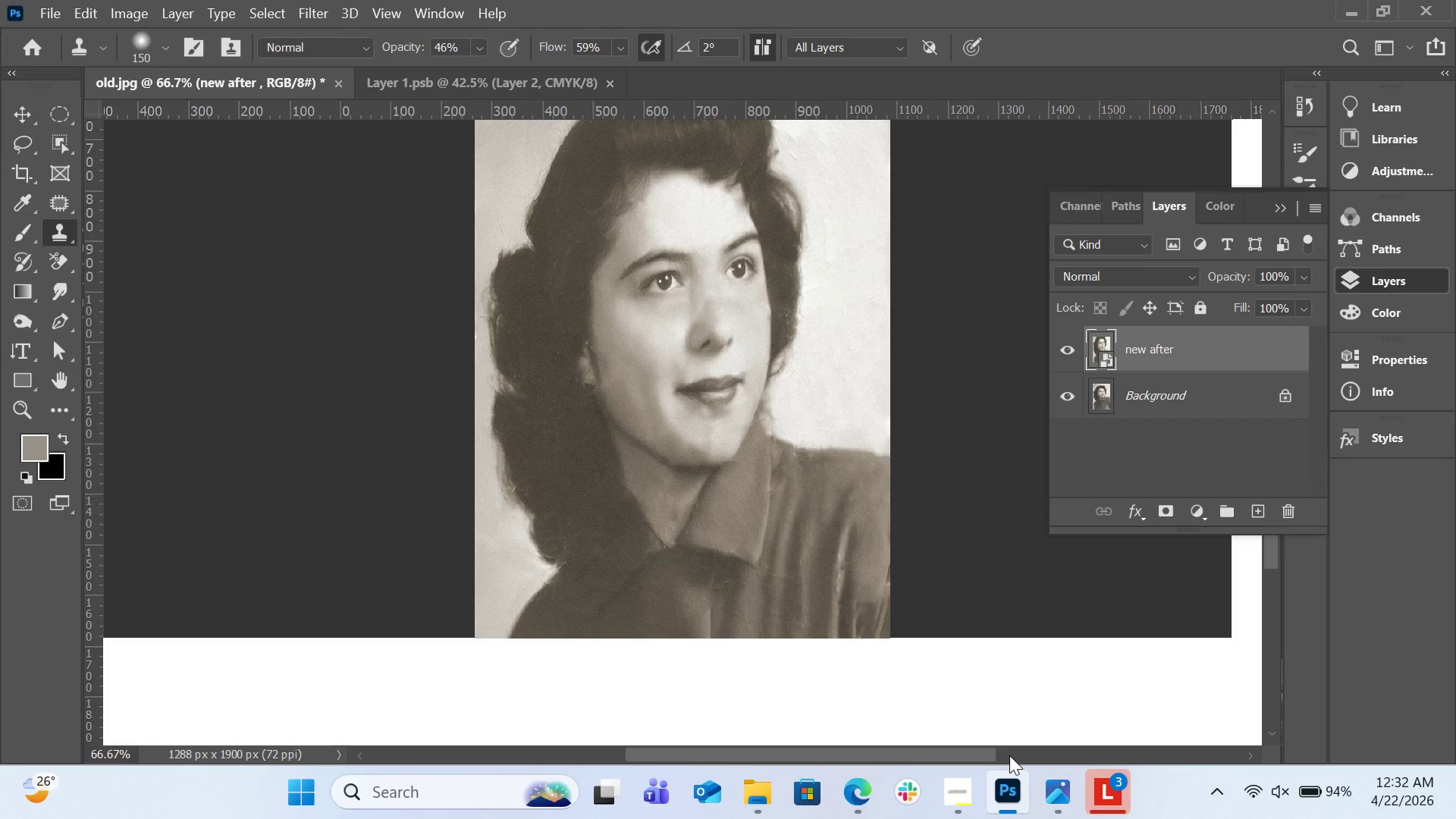 
left_click([57, 9])
 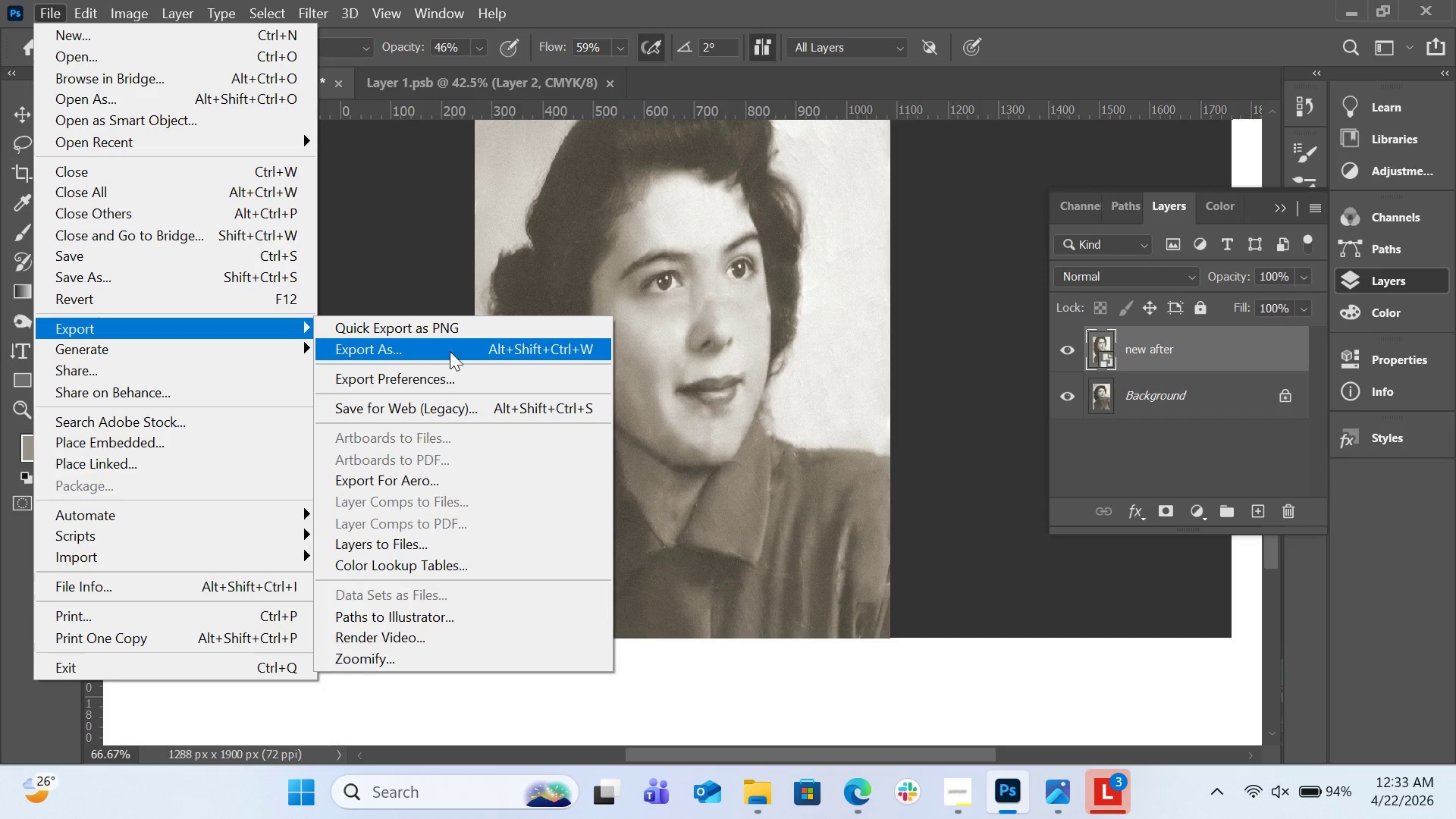 
left_click([466, 403])
 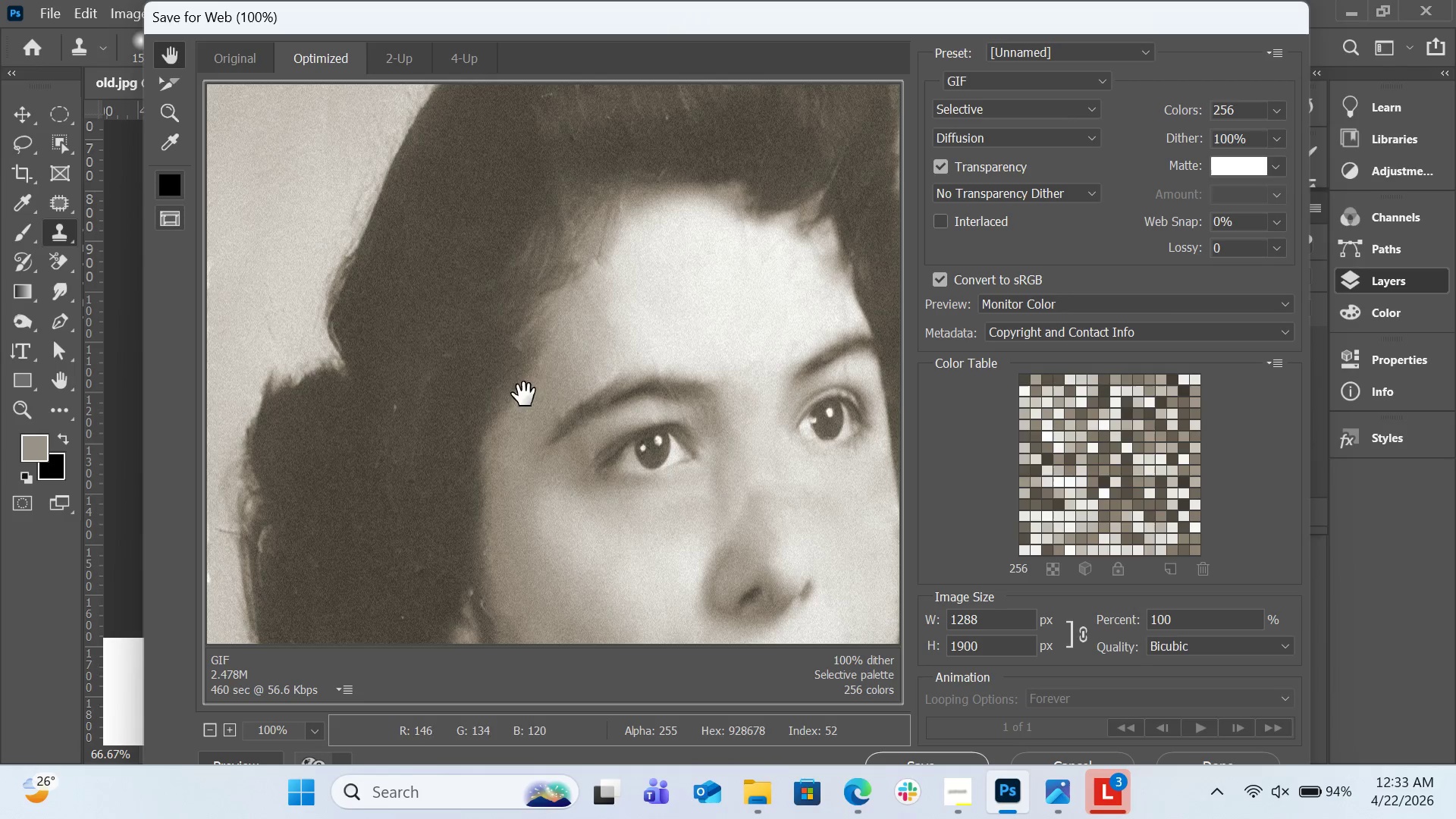 
left_click([1059, 89])
 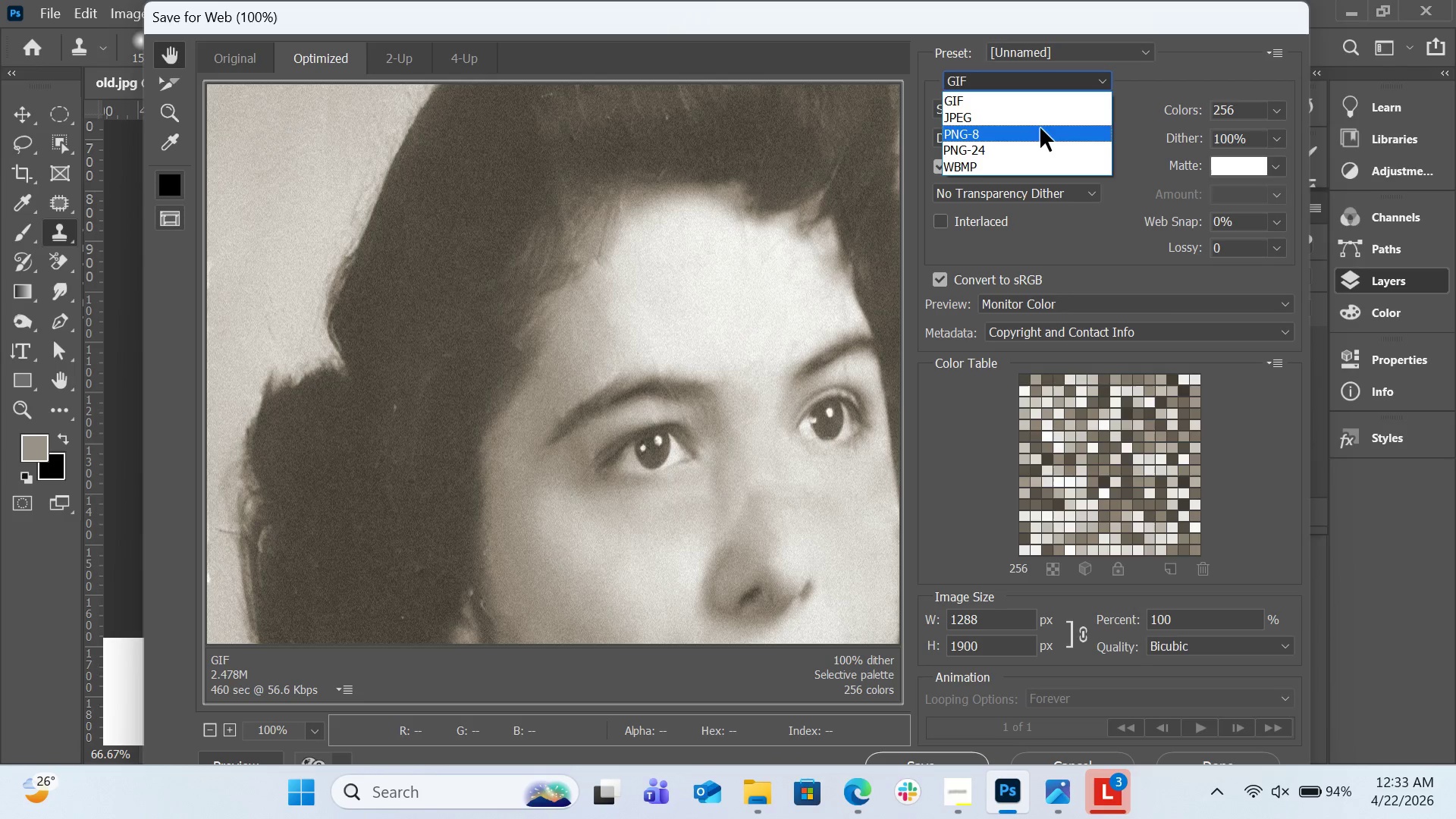 
left_click([1040, 130])
 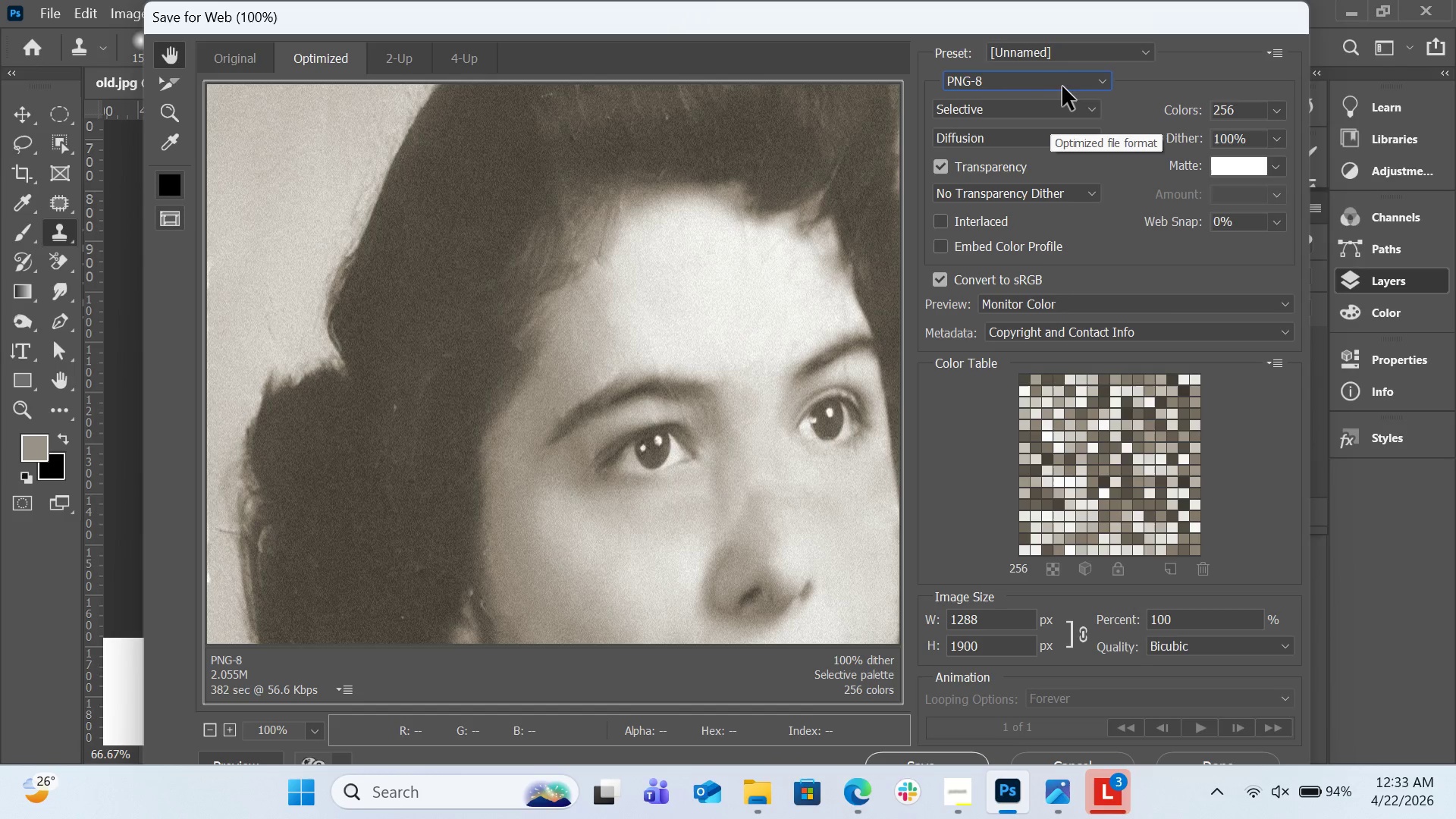 
wait(13.09)
 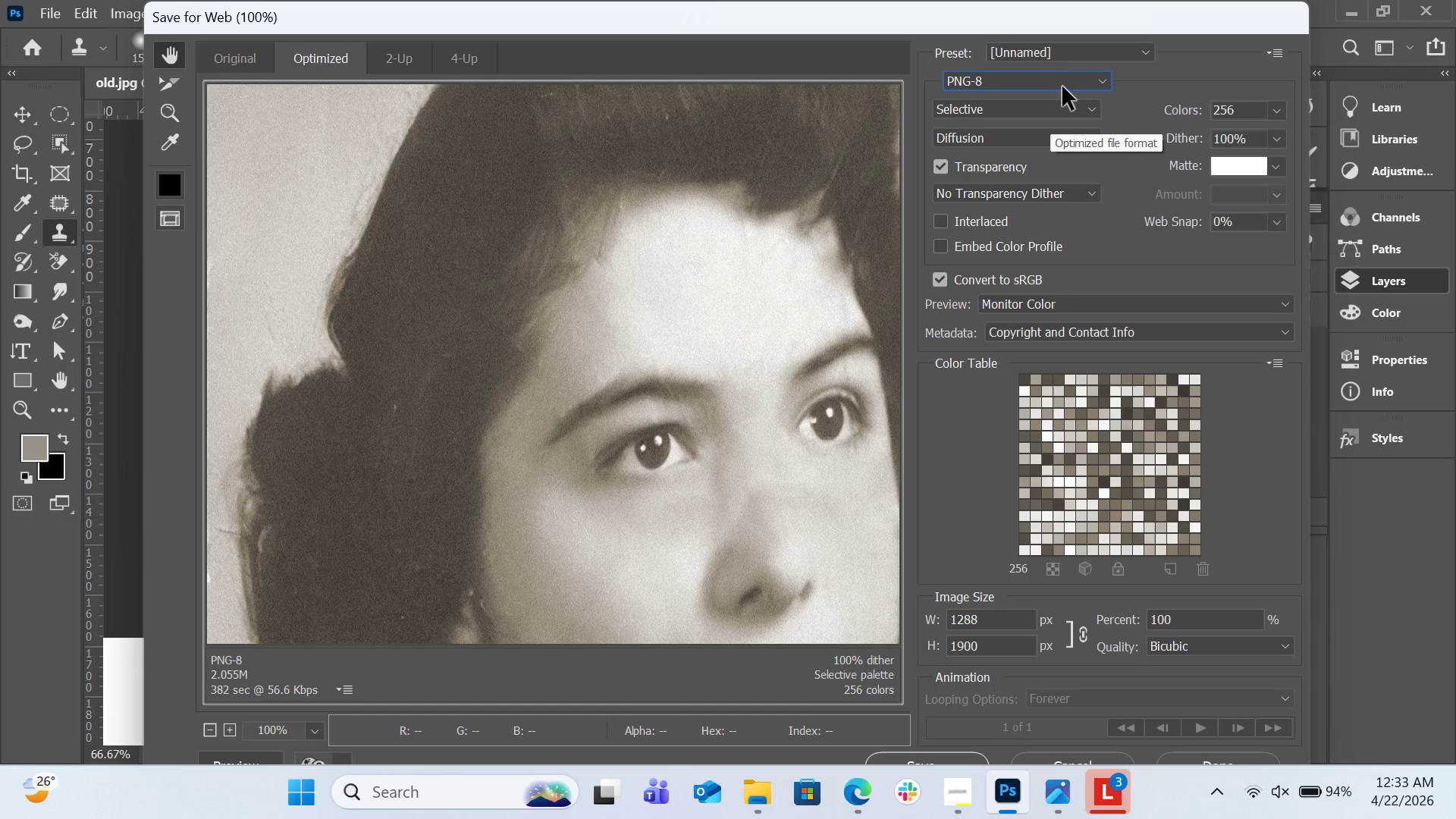 
scroll: coordinate [1081, 349], scroll_direction: none, amount: 0.0
 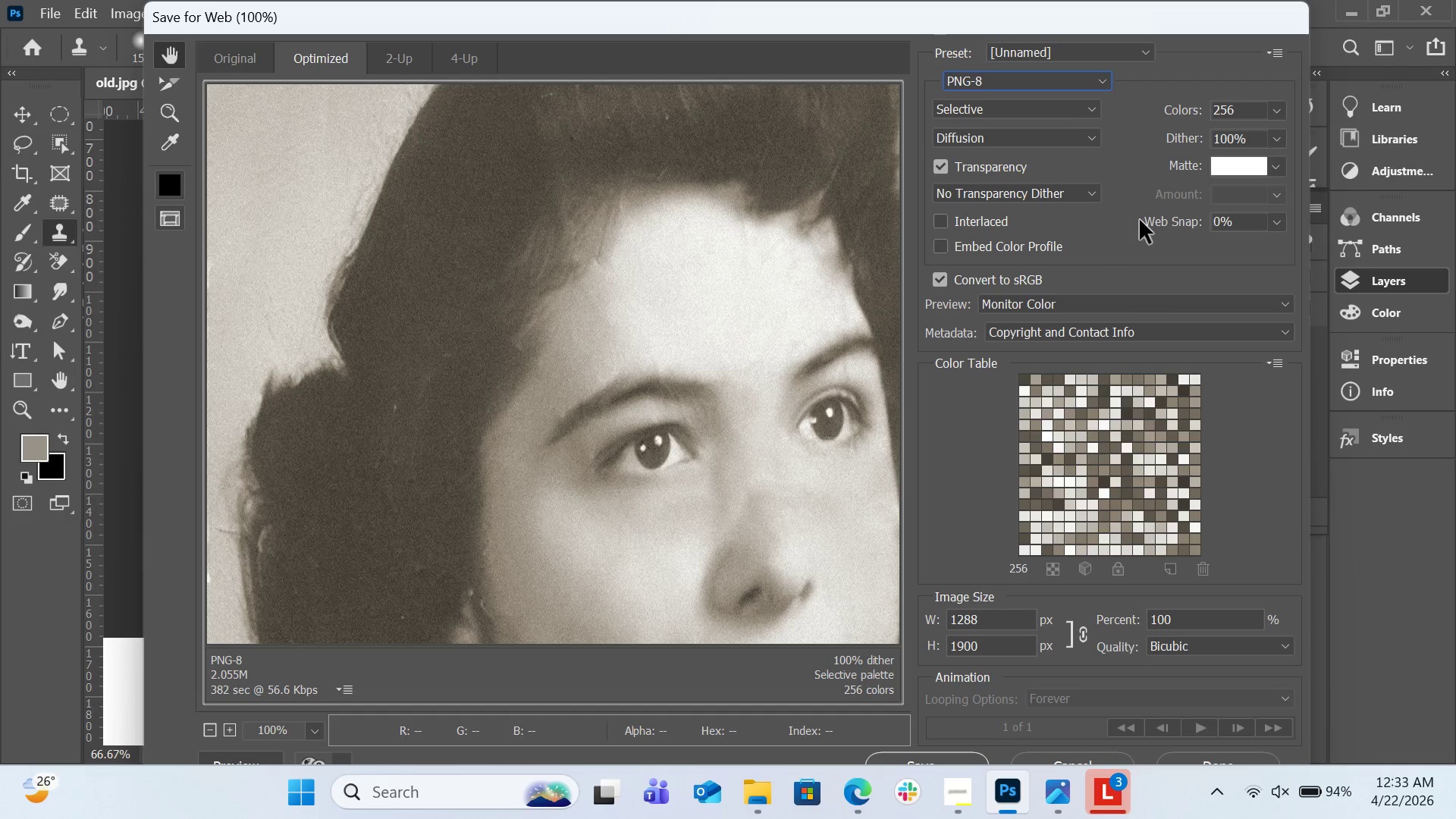 
mouse_move([1153, 212])
 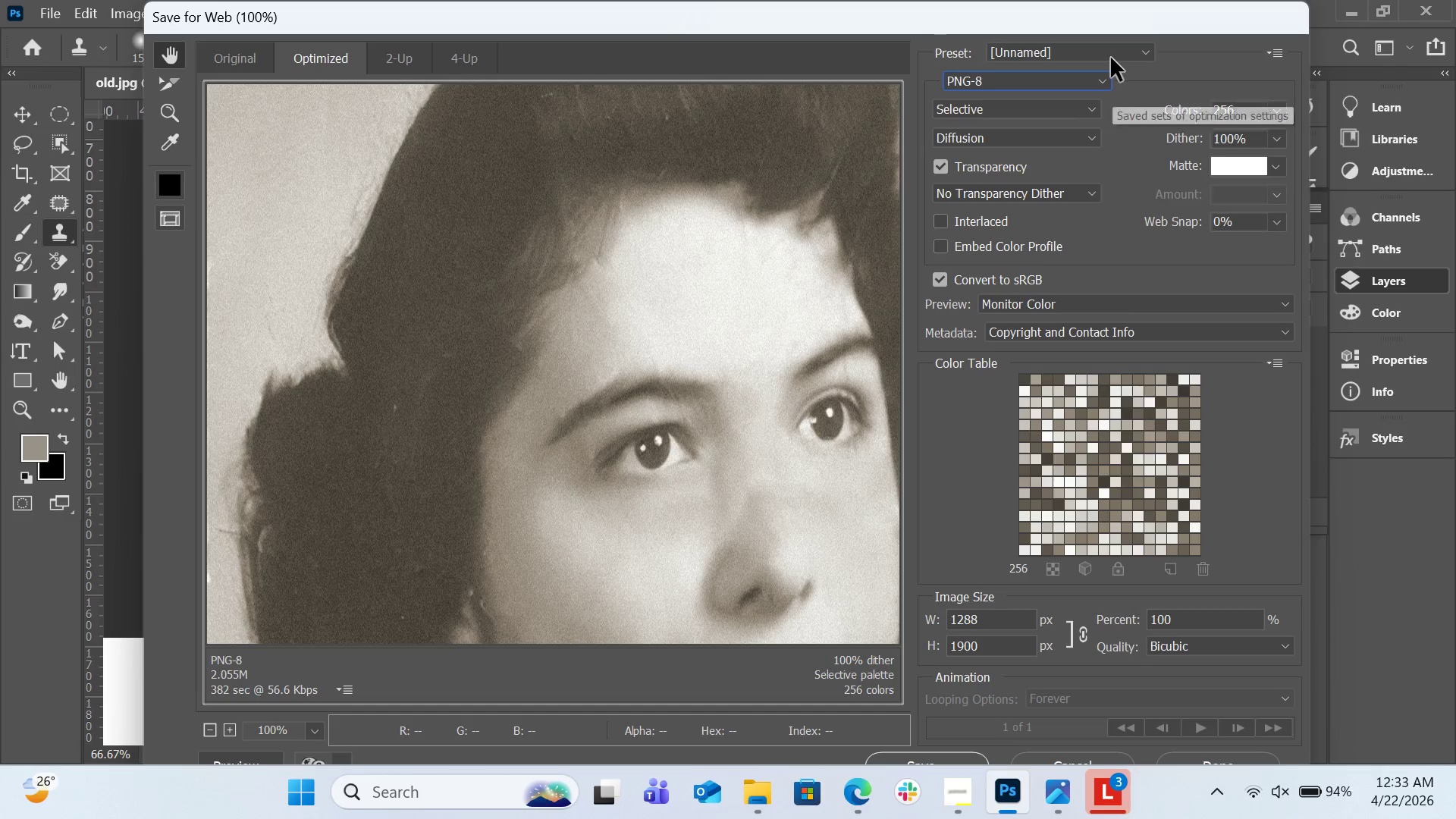 
left_click([1111, 58])
 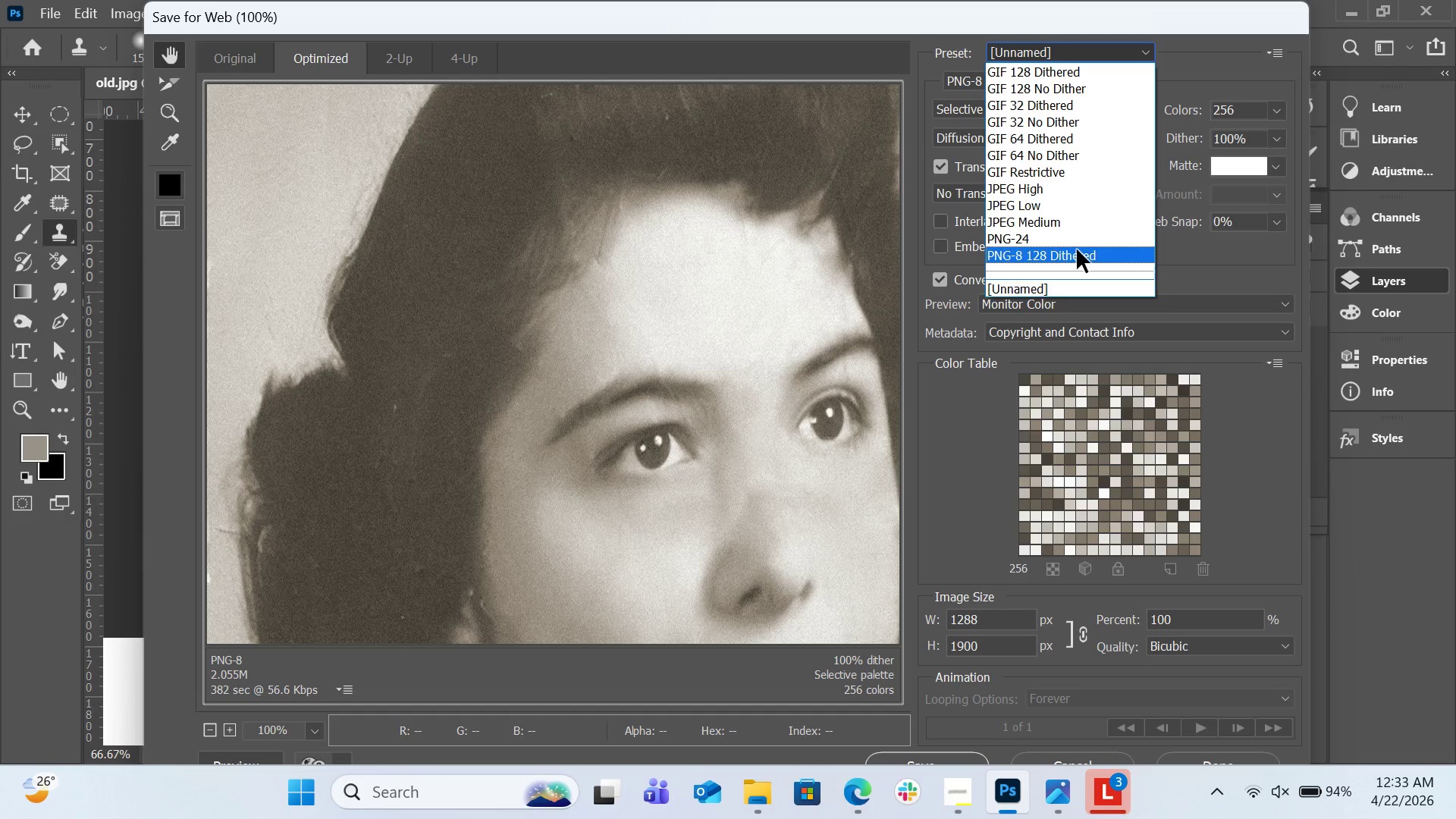 
scroll: coordinate [1077, 249], scroll_direction: down, amount: 3.0
 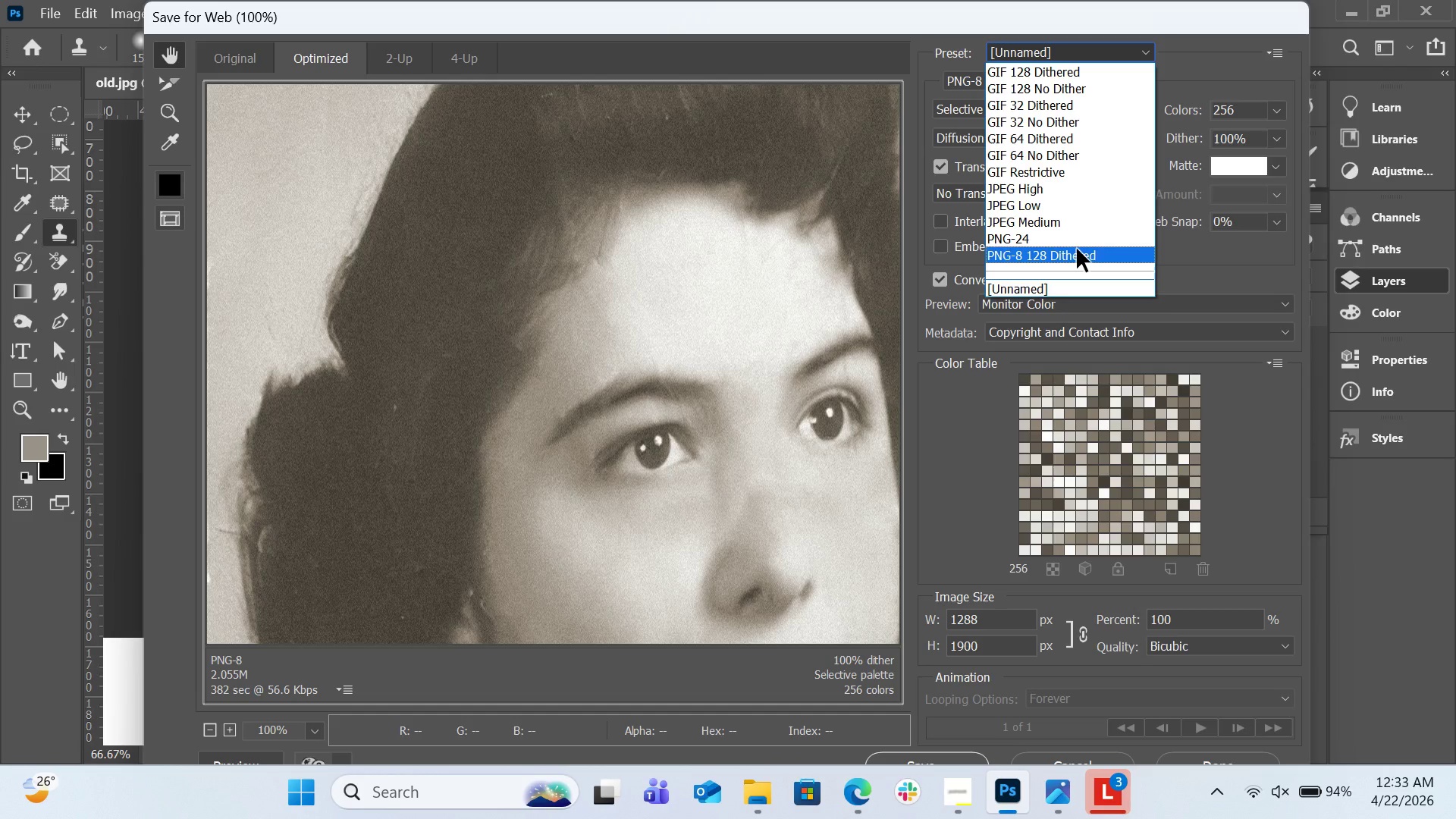 
left_click([1077, 249])
 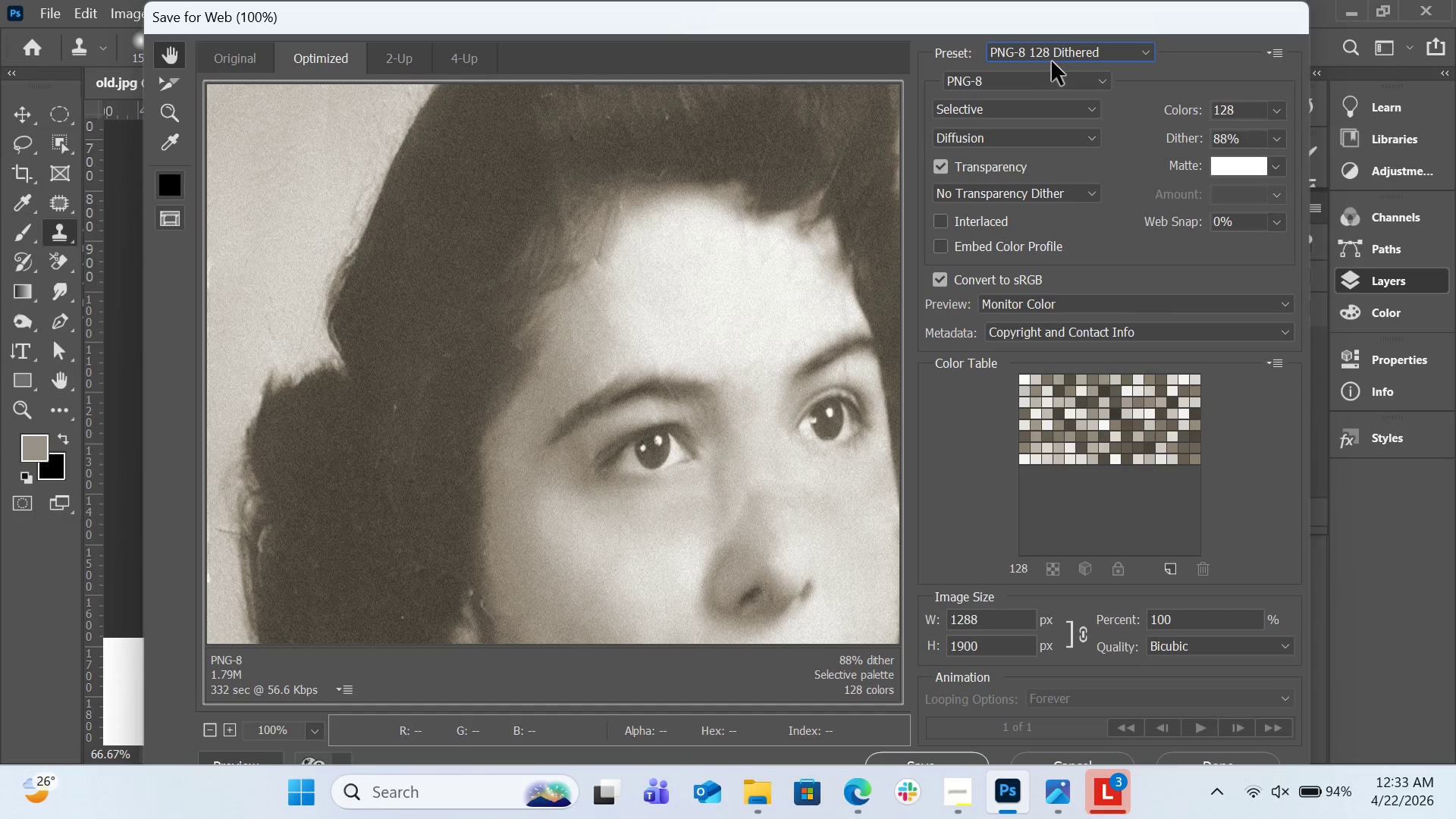 
left_click([1052, 61])
 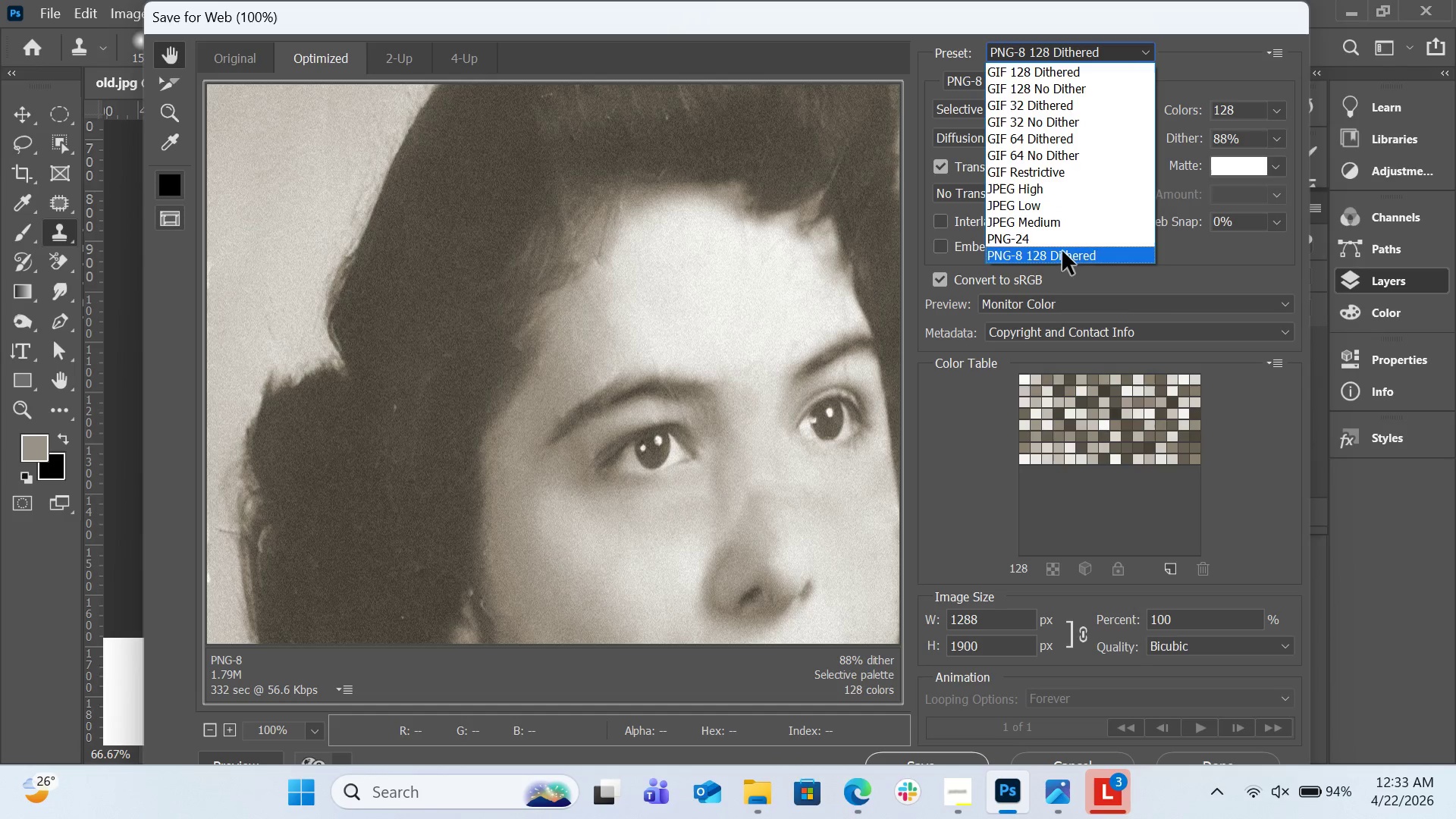 
left_click([1062, 239])
 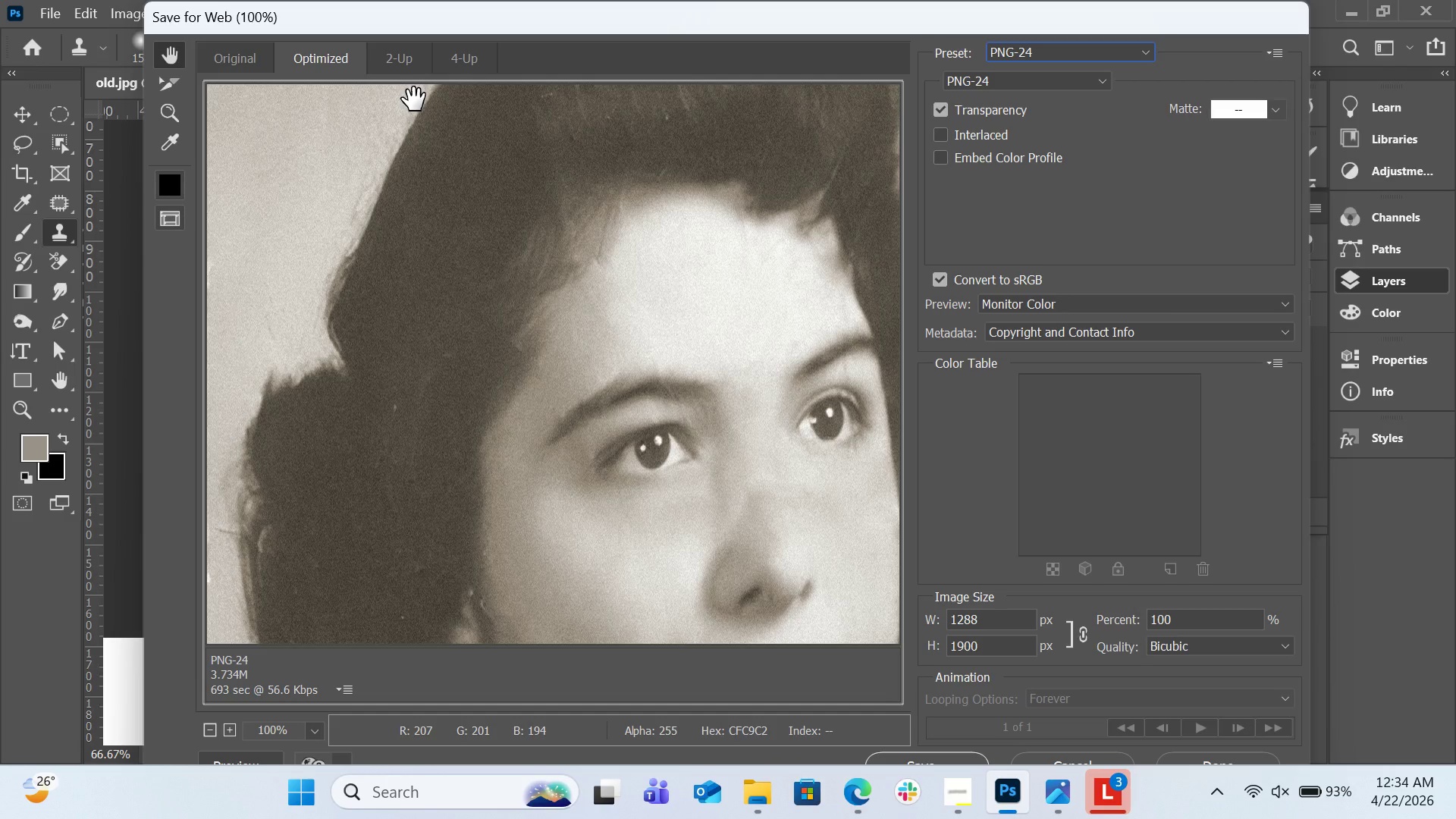 
wait(54.2)
 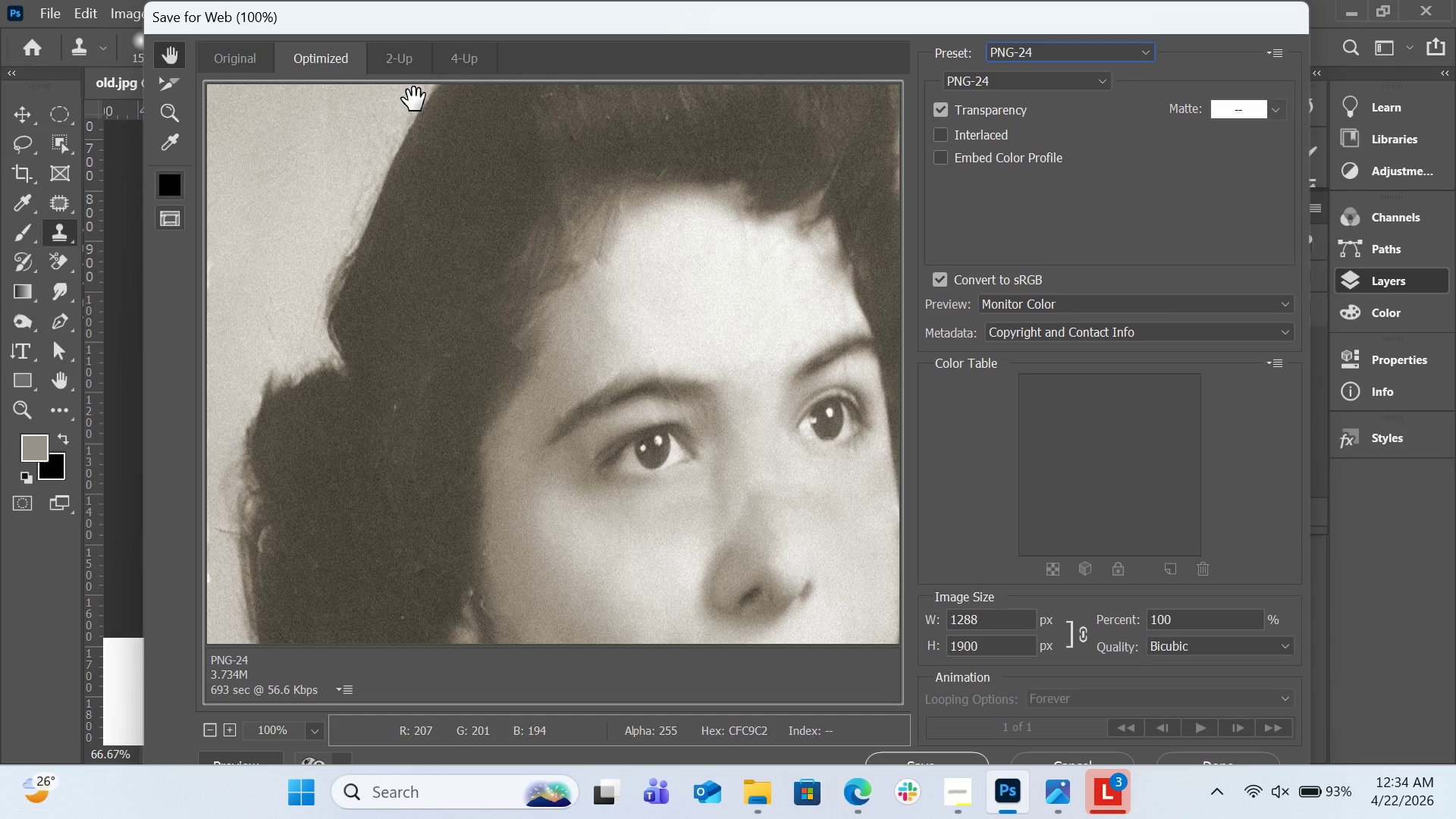 
left_click_drag(start_coordinate=[1242, 18], to_coordinate=[1203, 0])
 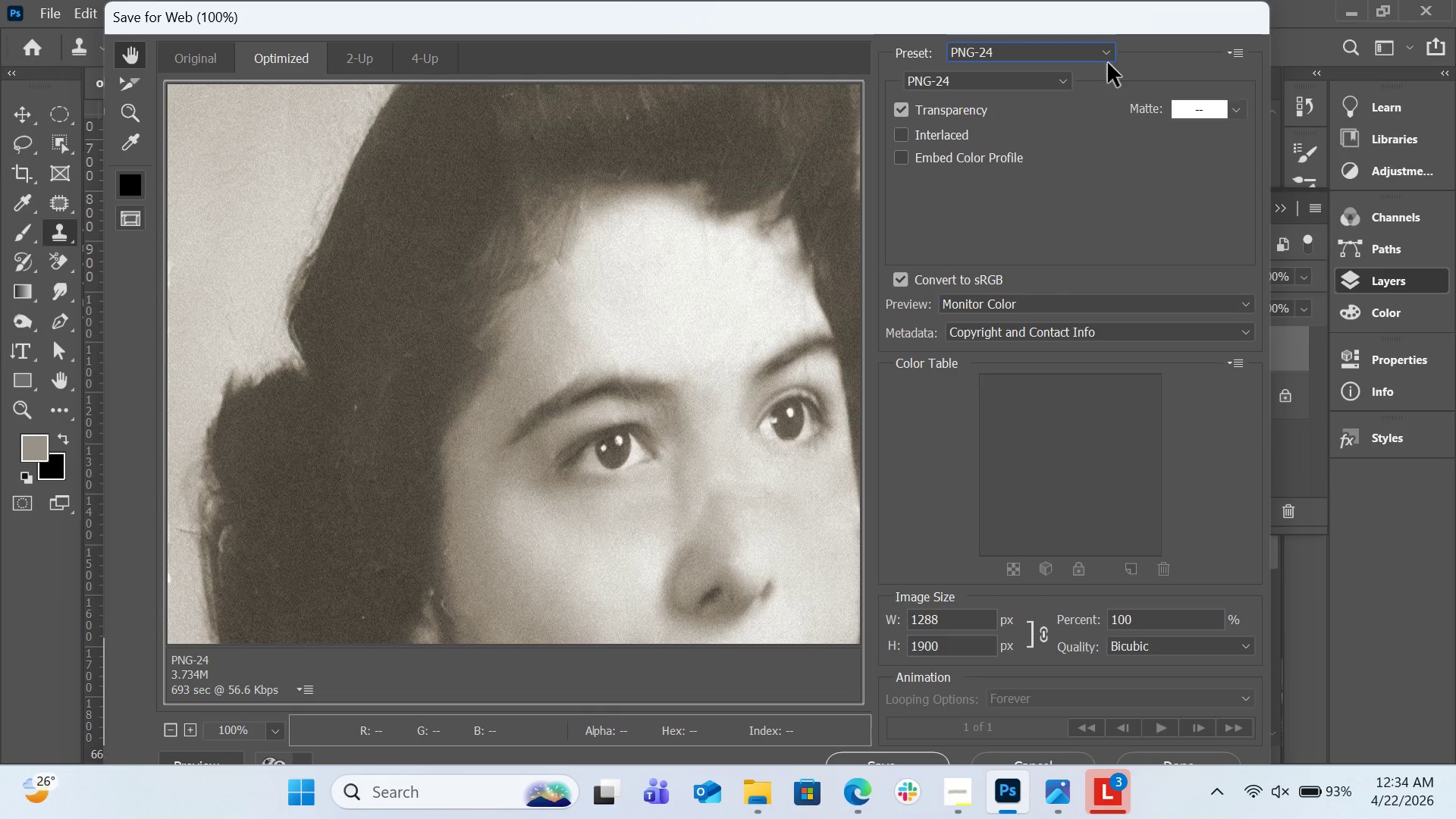 
left_click_drag(start_coordinate=[1131, 29], to_coordinate=[1141, 0])
 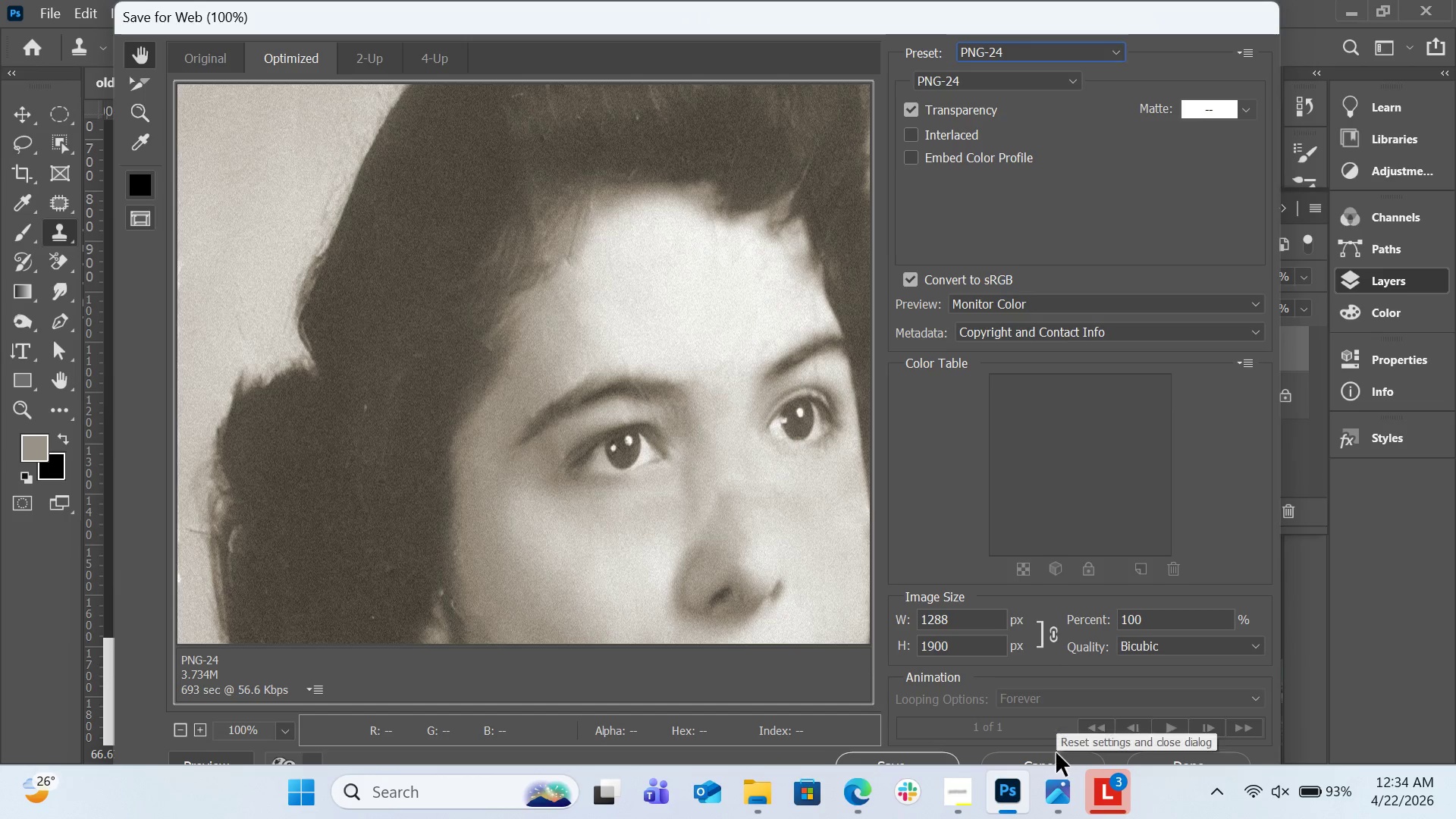 
left_click([1059, 759])
 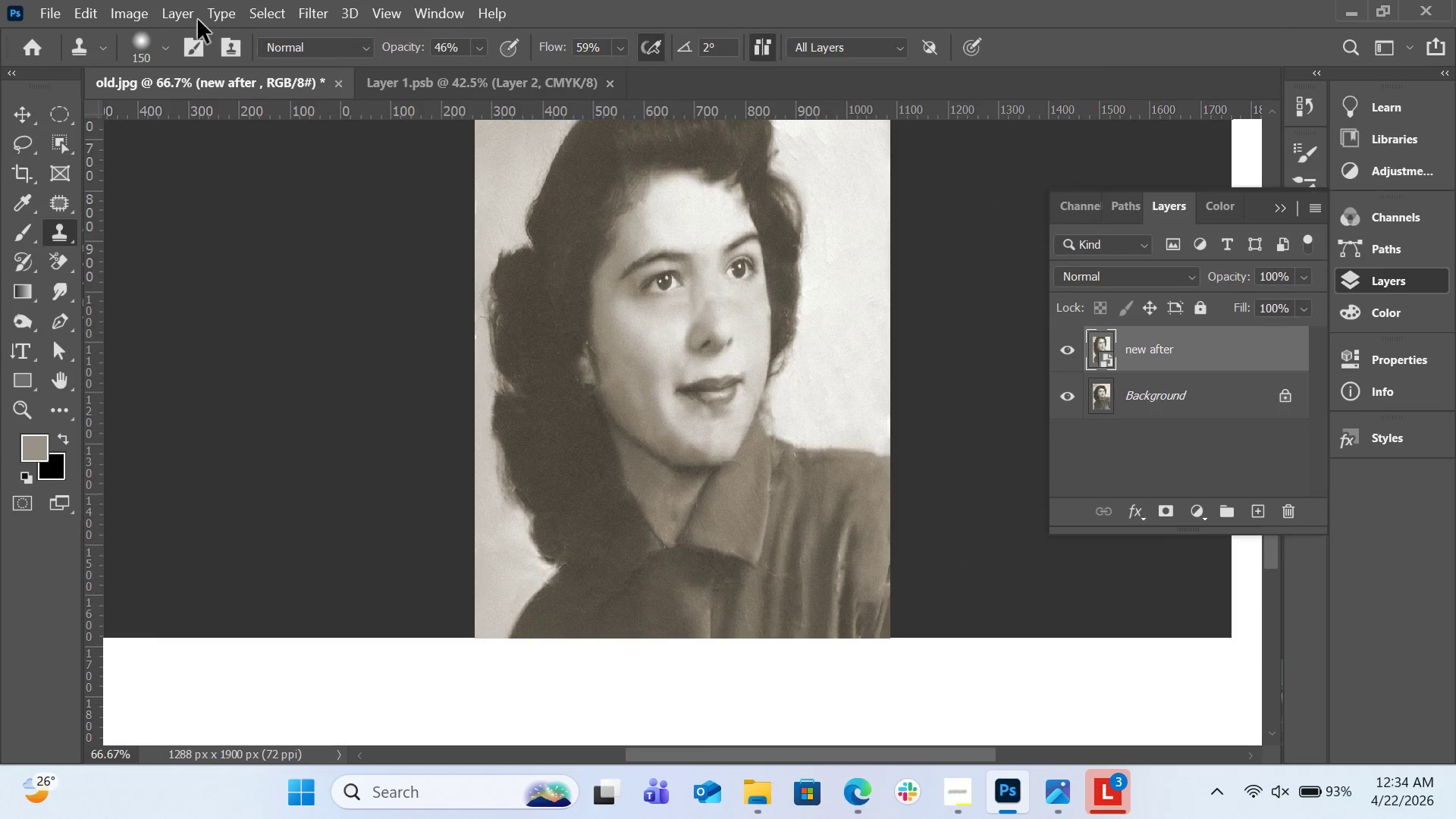 
left_click([63, 14])
 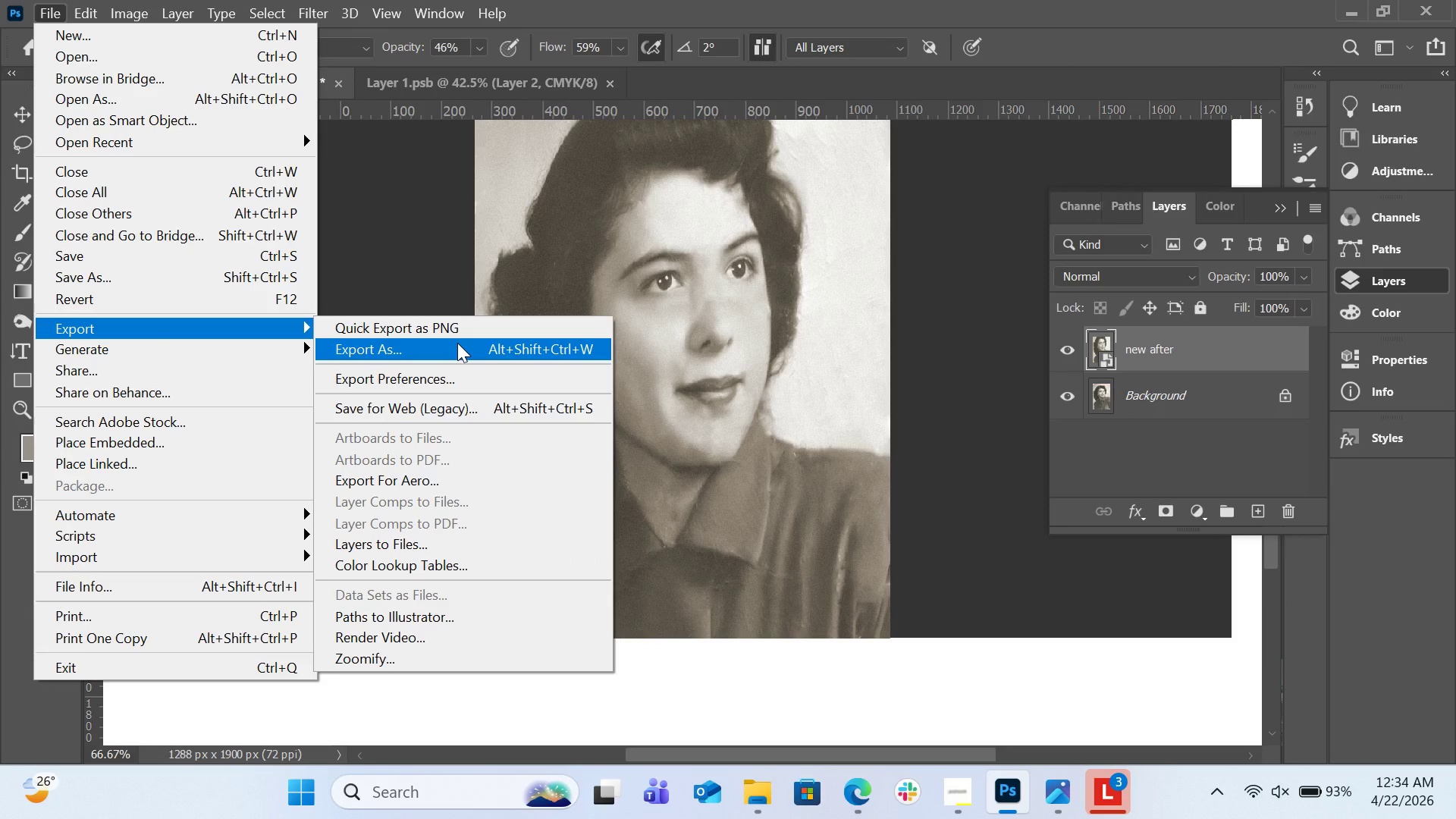 
wait(8.69)
 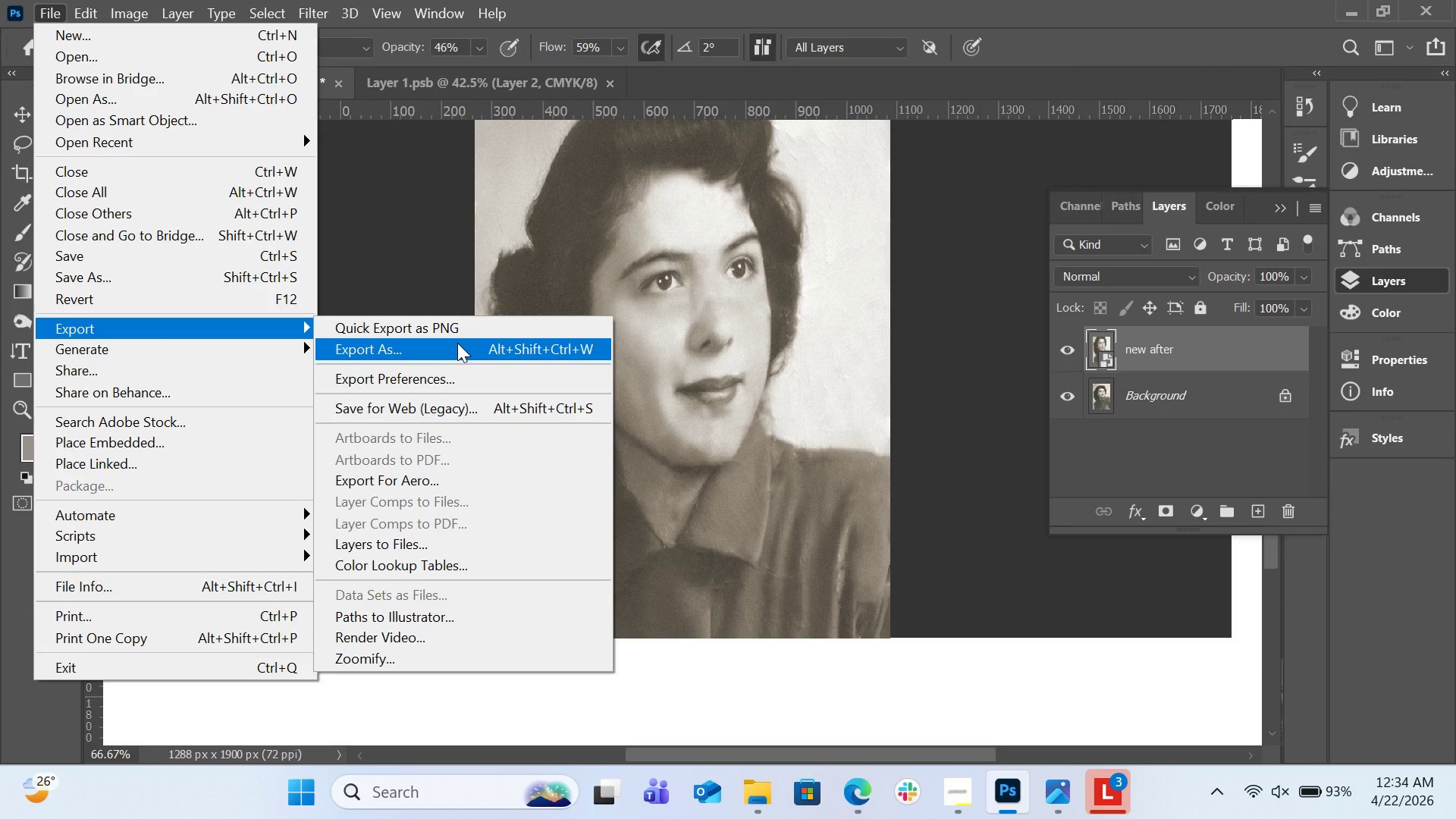 
left_click([457, 343])
 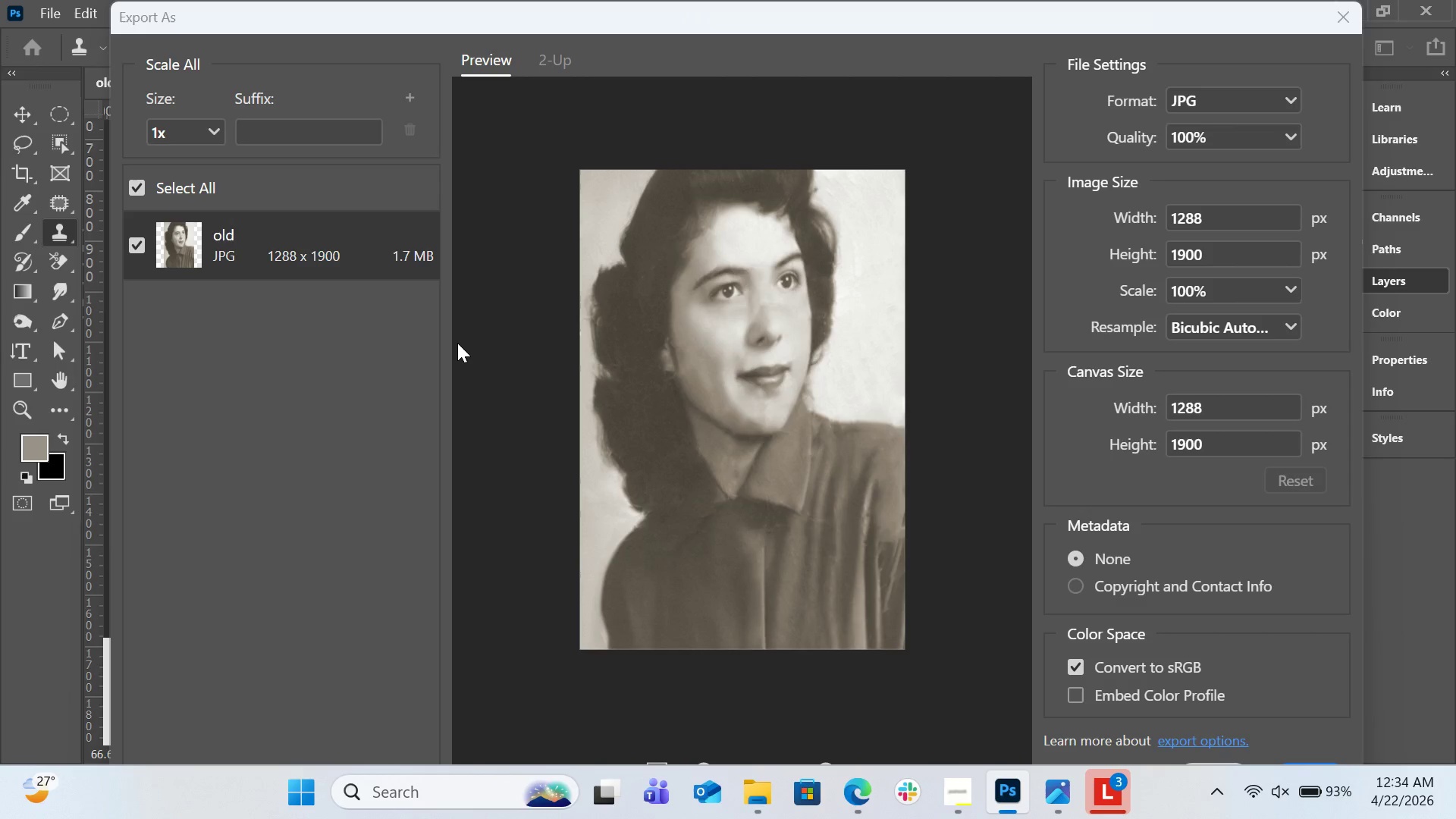 
wait(16.88)
 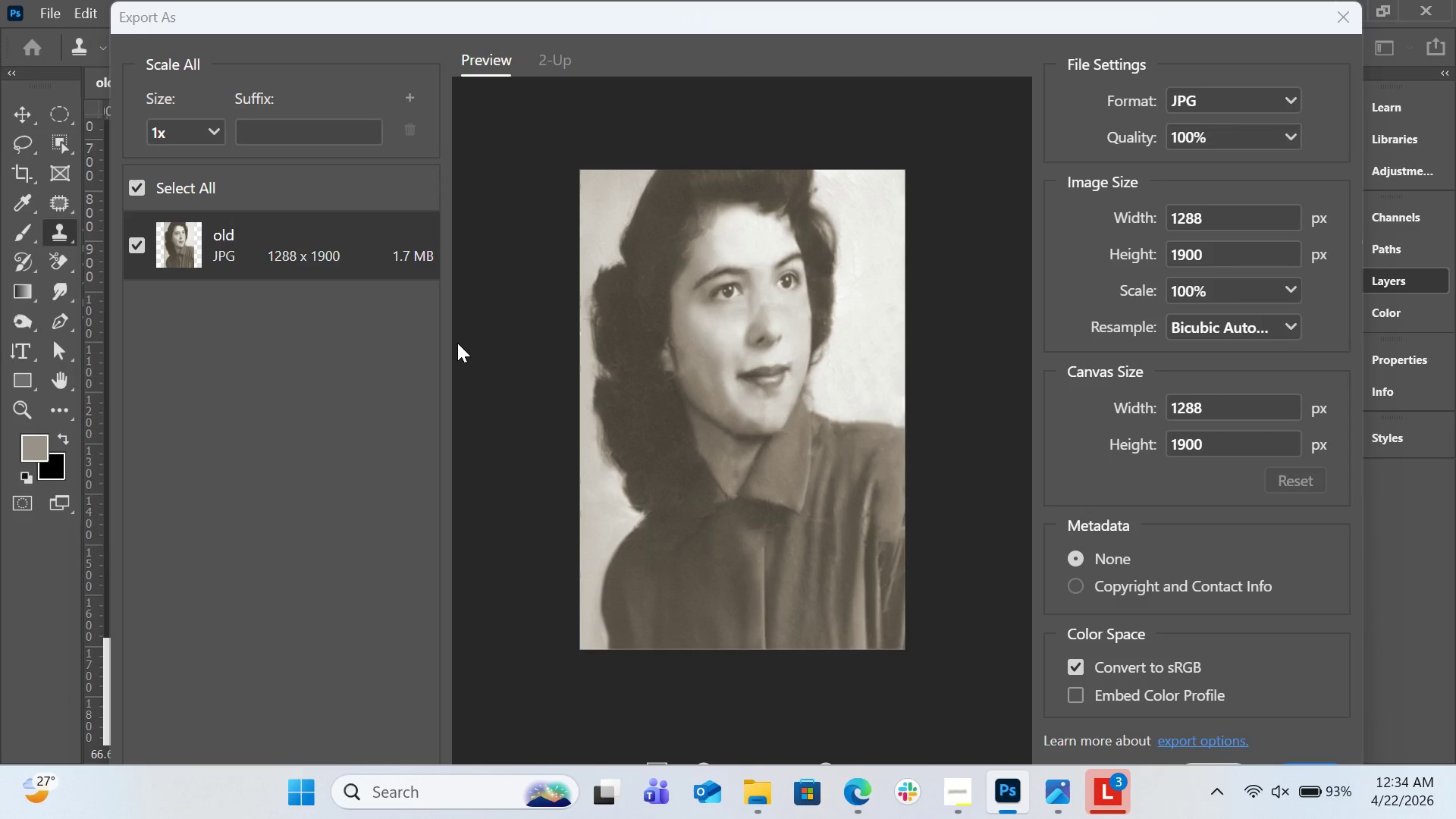 
left_click([1235, 107])
 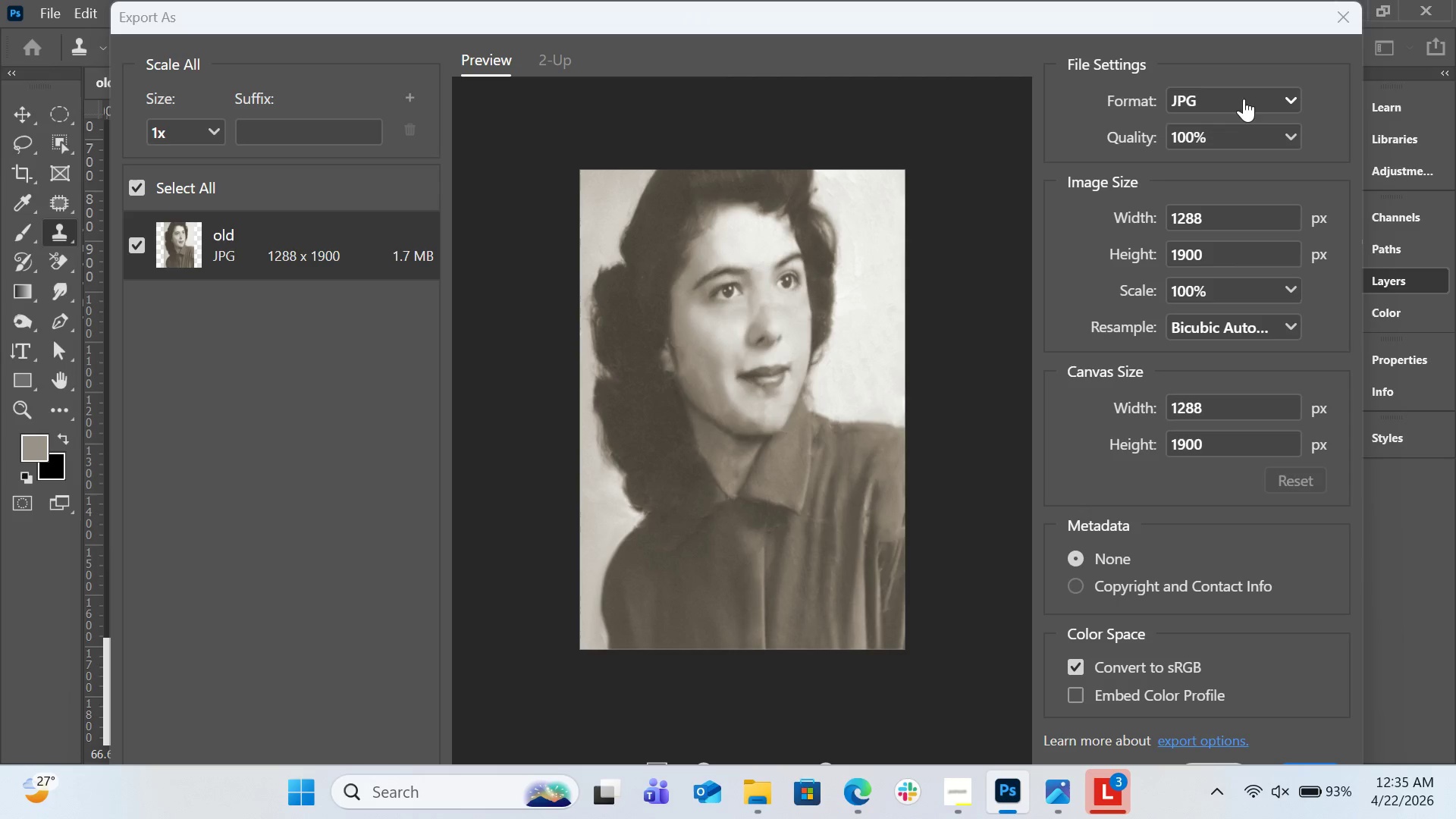 
left_click([1244, 99])
 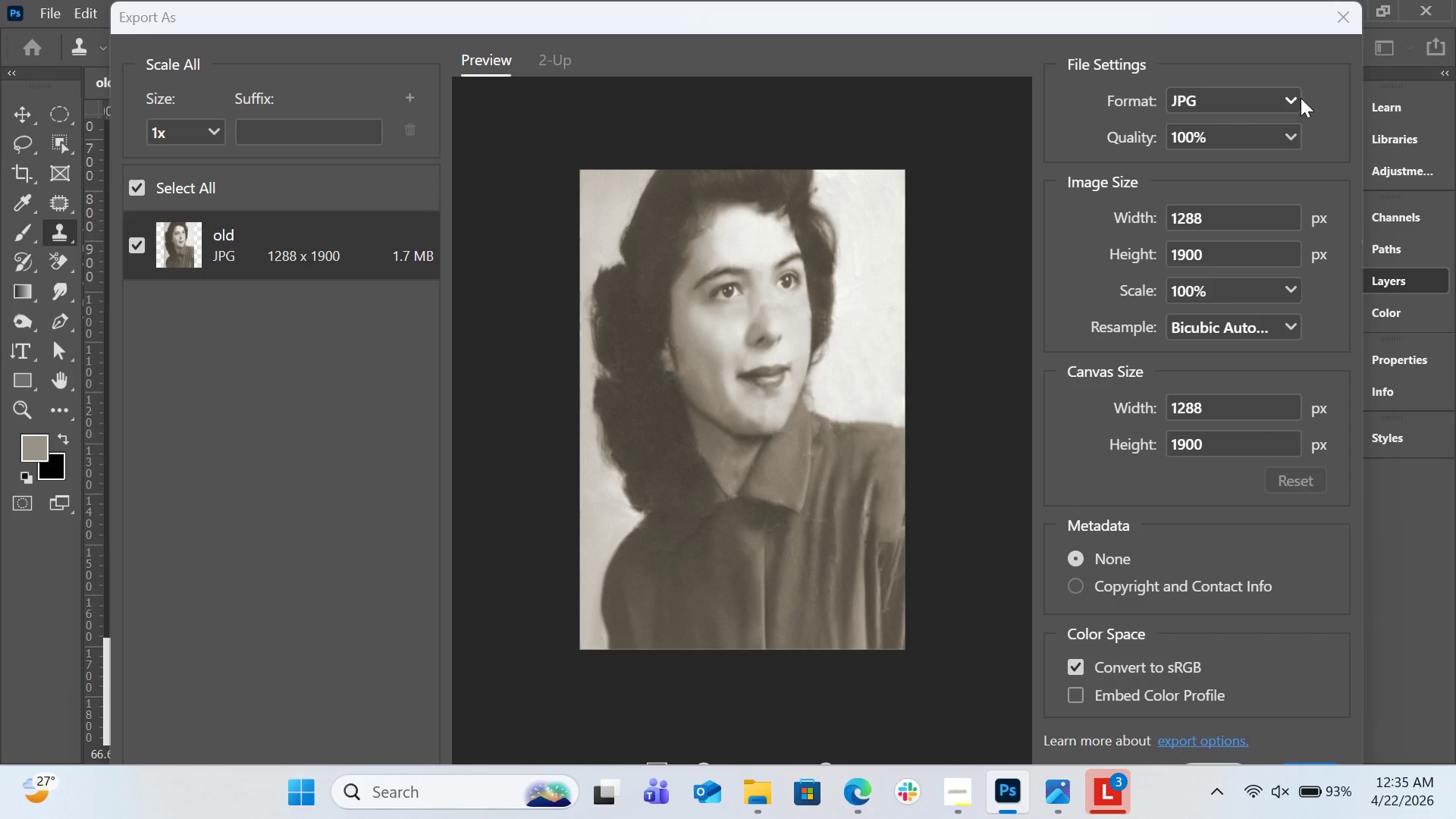 
double_click([1285, 98])
 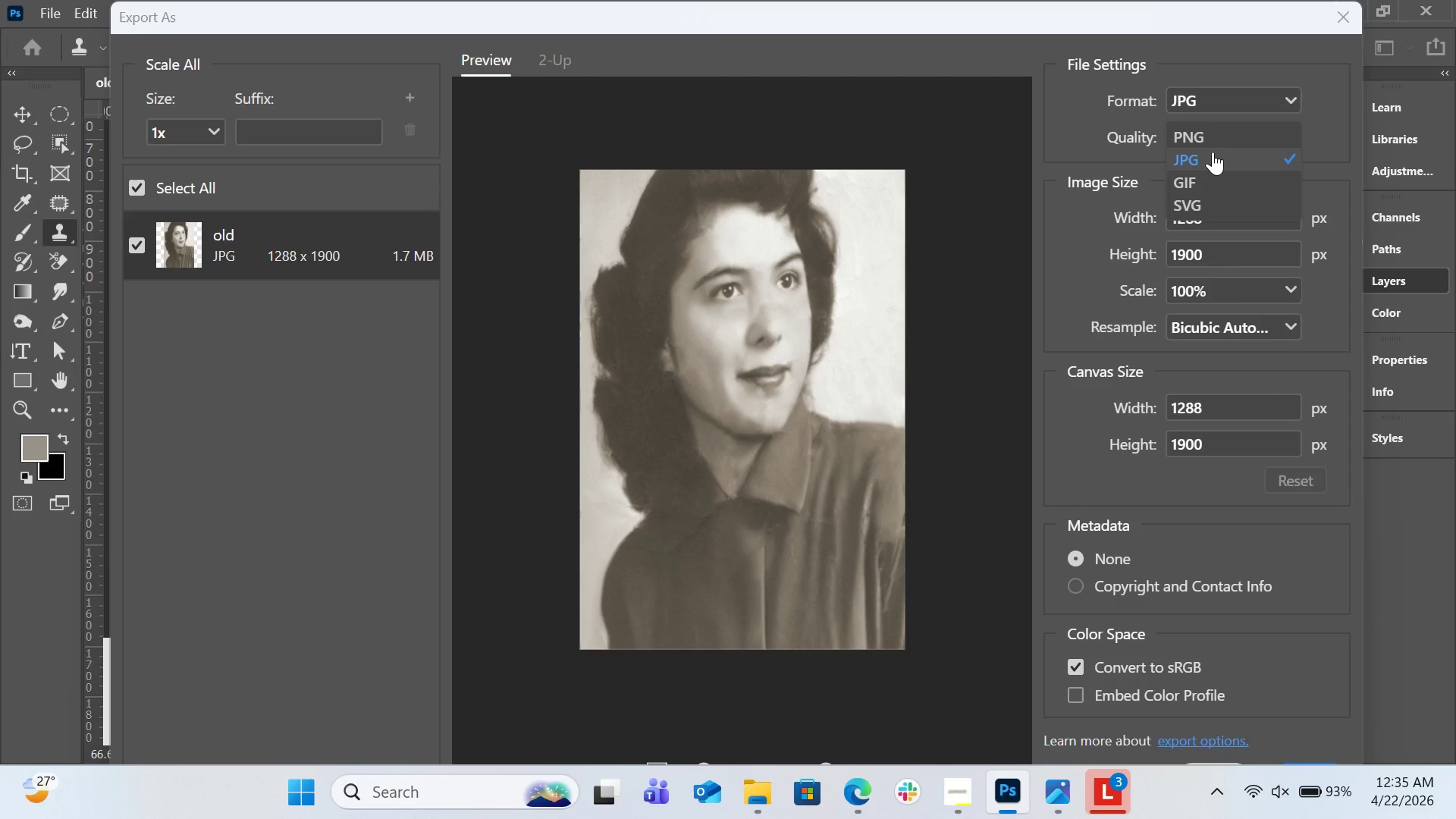 
left_click([1210, 141])
 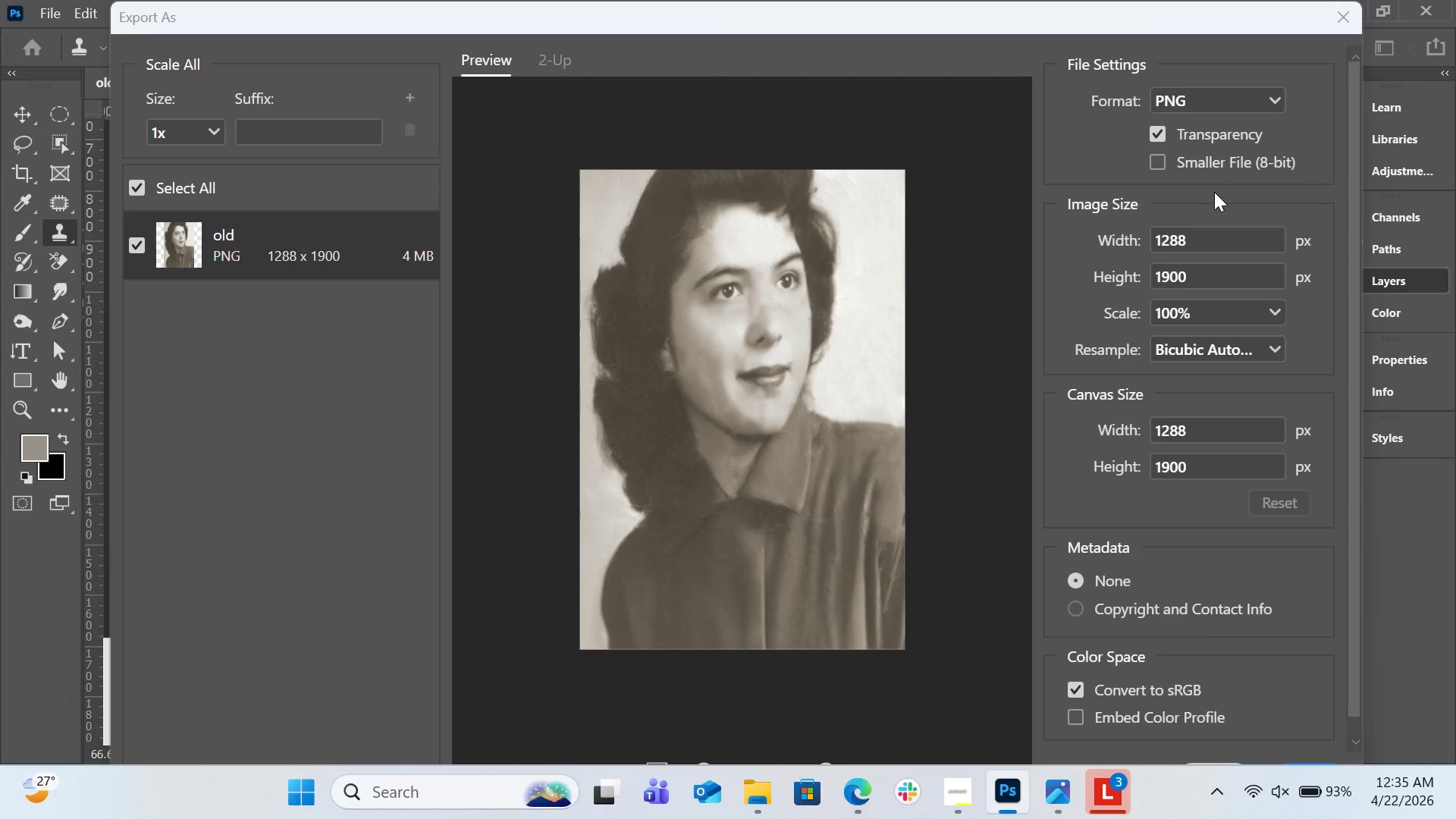 
wait(7.45)
 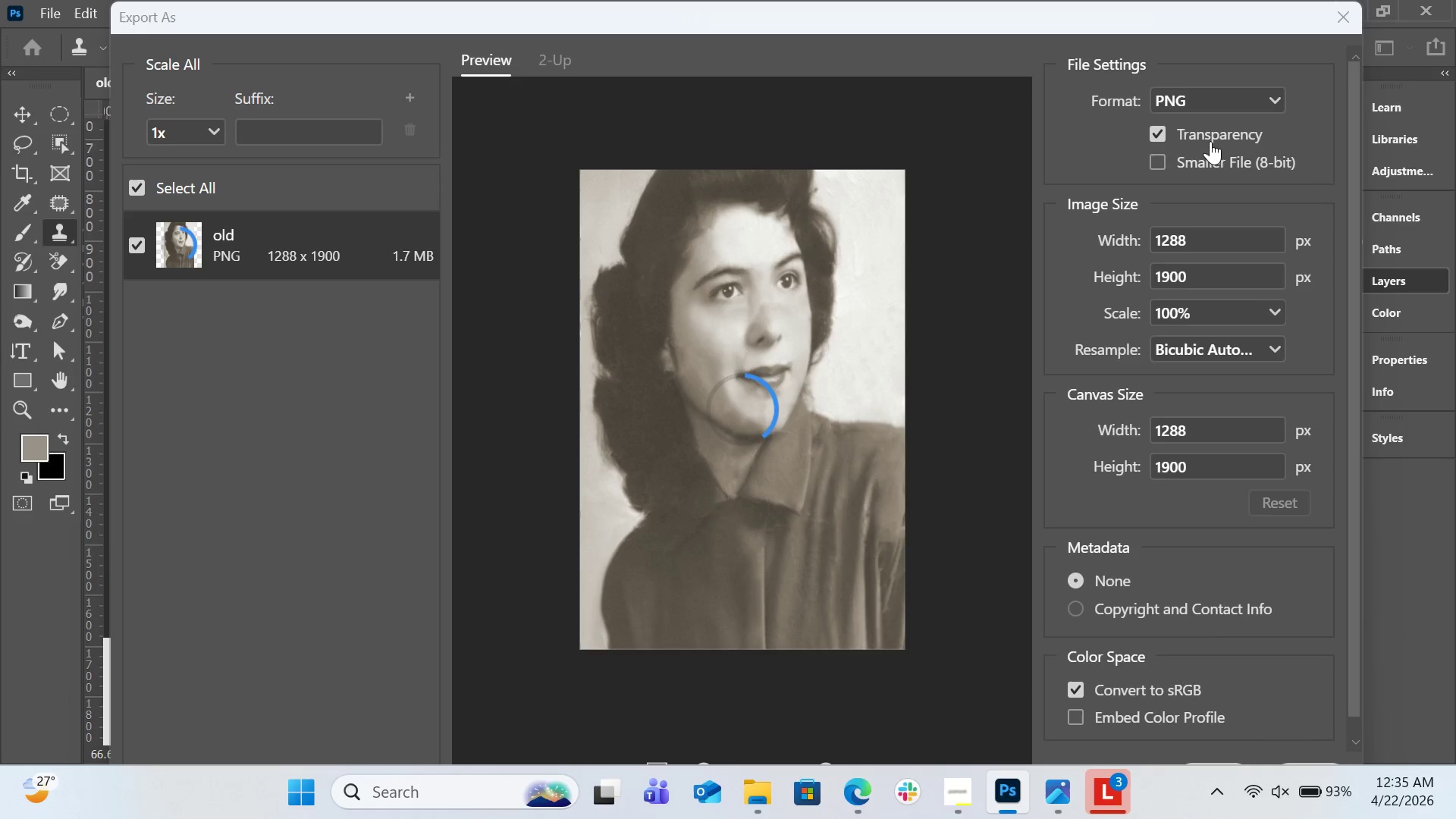 
scroll: coordinate [1300, 572], scroll_direction: down, amount: 5.0
 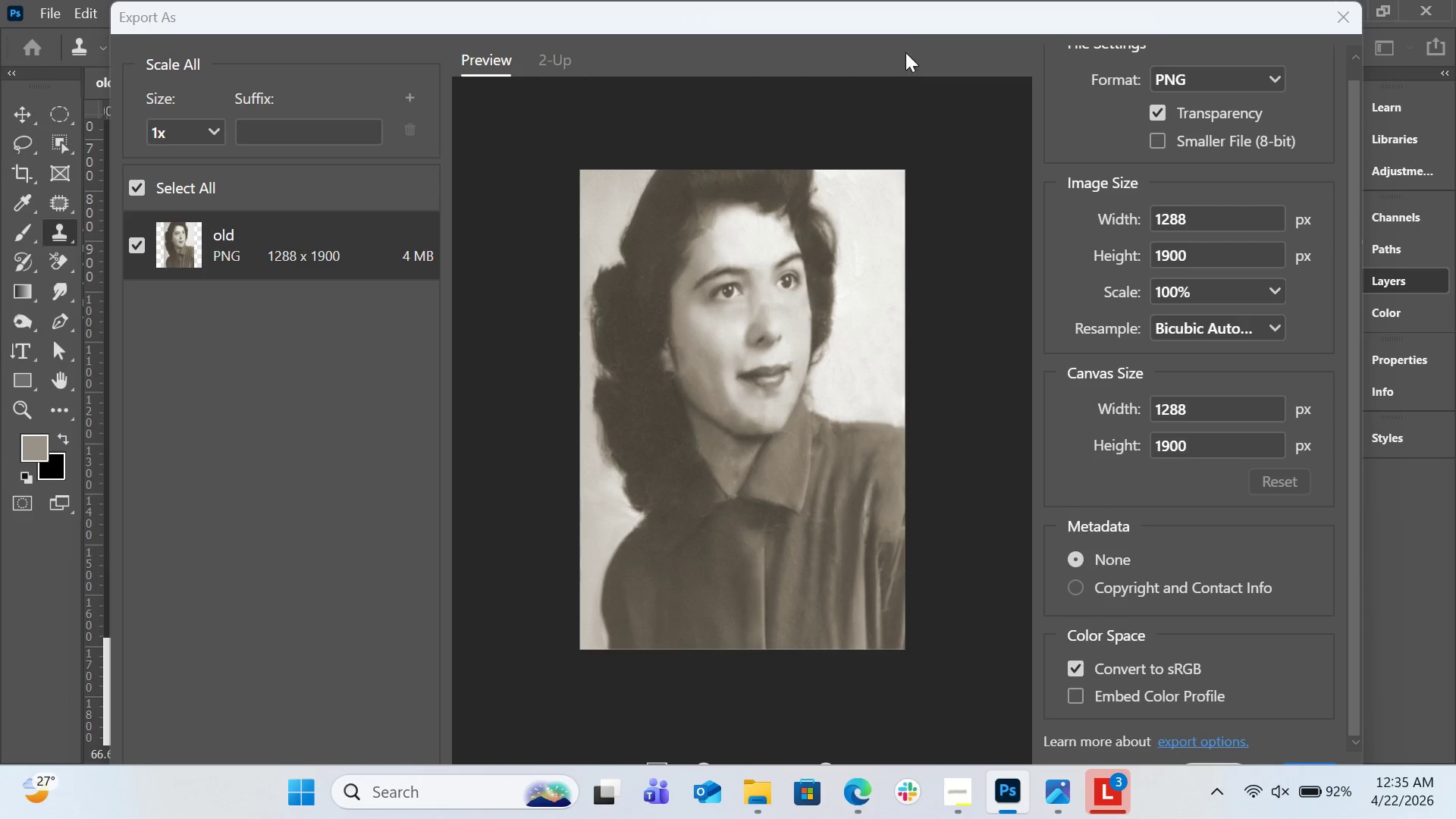 
left_click_drag(start_coordinate=[919, 25], to_coordinate=[896, 0])
 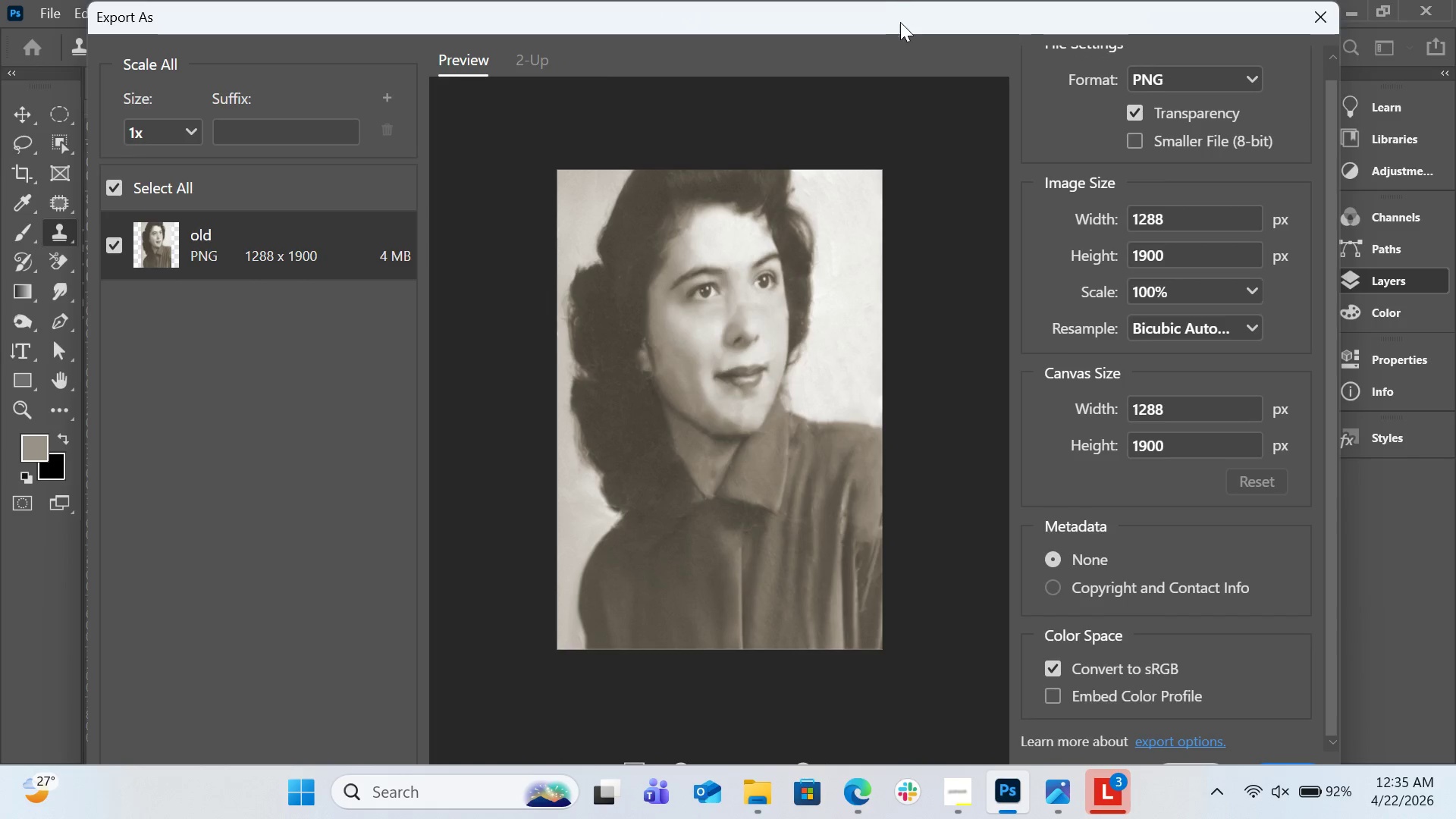 
left_click_drag(start_coordinate=[902, 23], to_coordinate=[902, 0])
 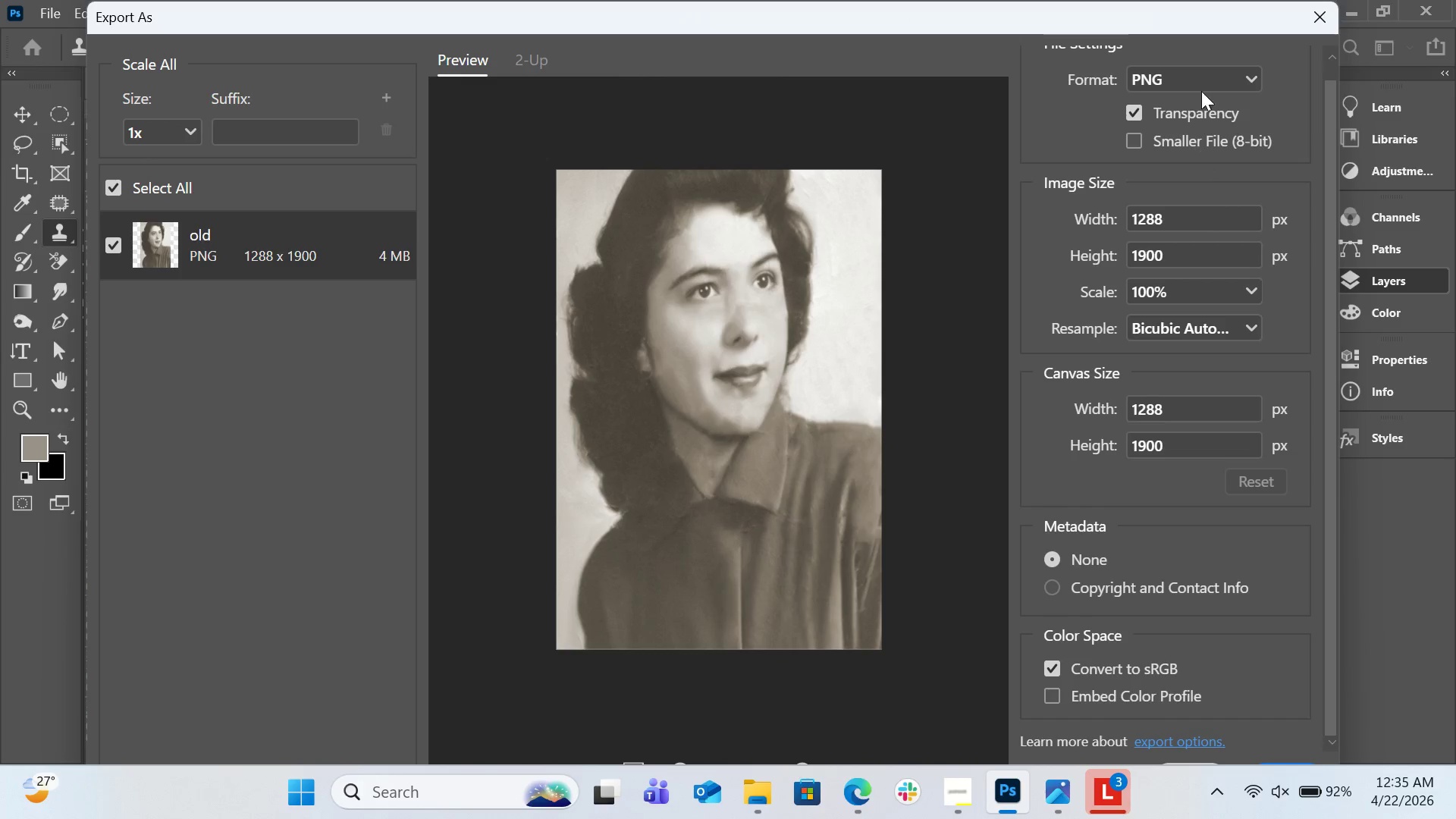 
left_click_drag(start_coordinate=[1207, 20], to_coordinate=[1144, 22])
 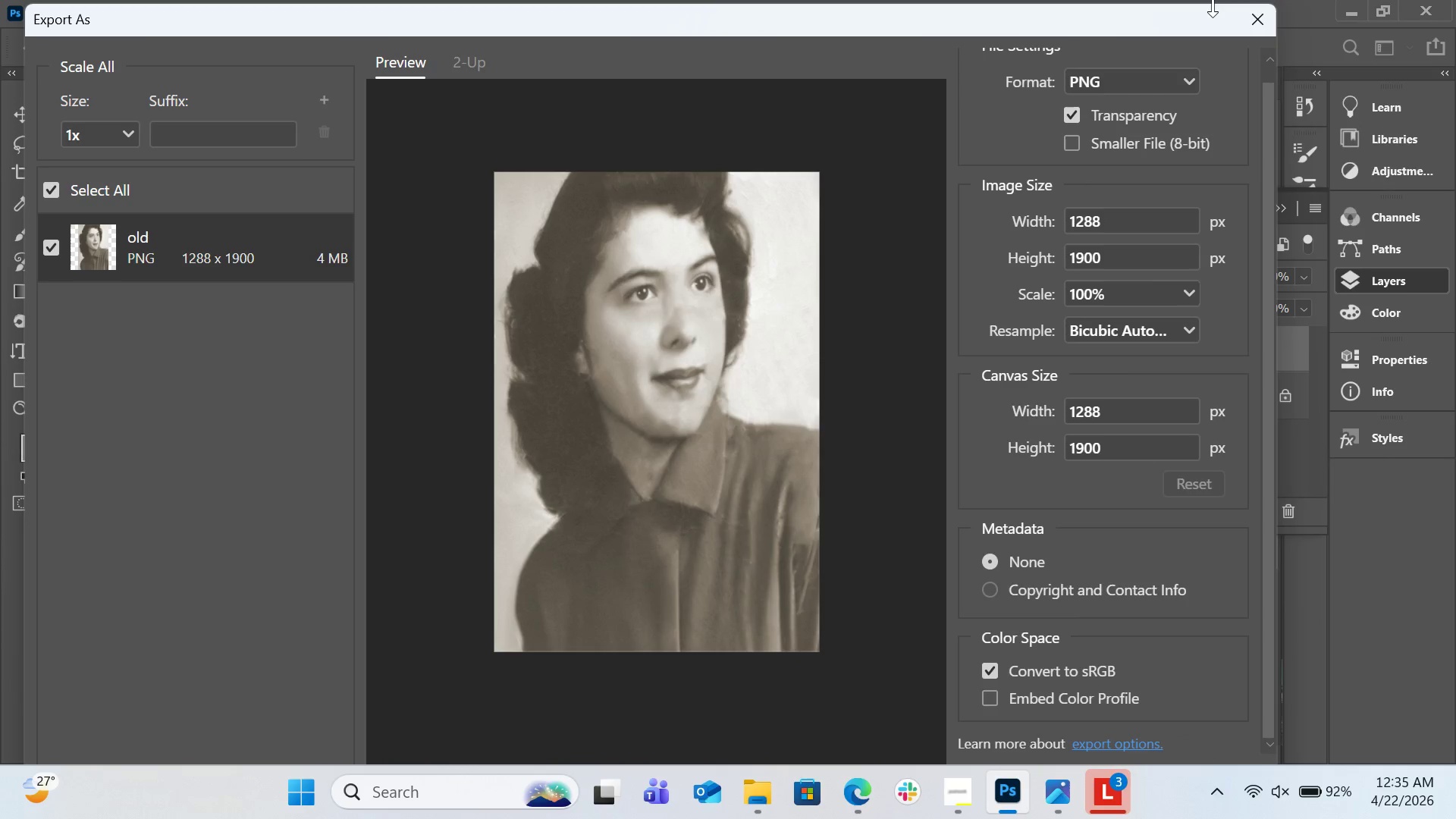 
left_click_drag(start_coordinate=[1213, 5], to_coordinate=[1214, 86])
 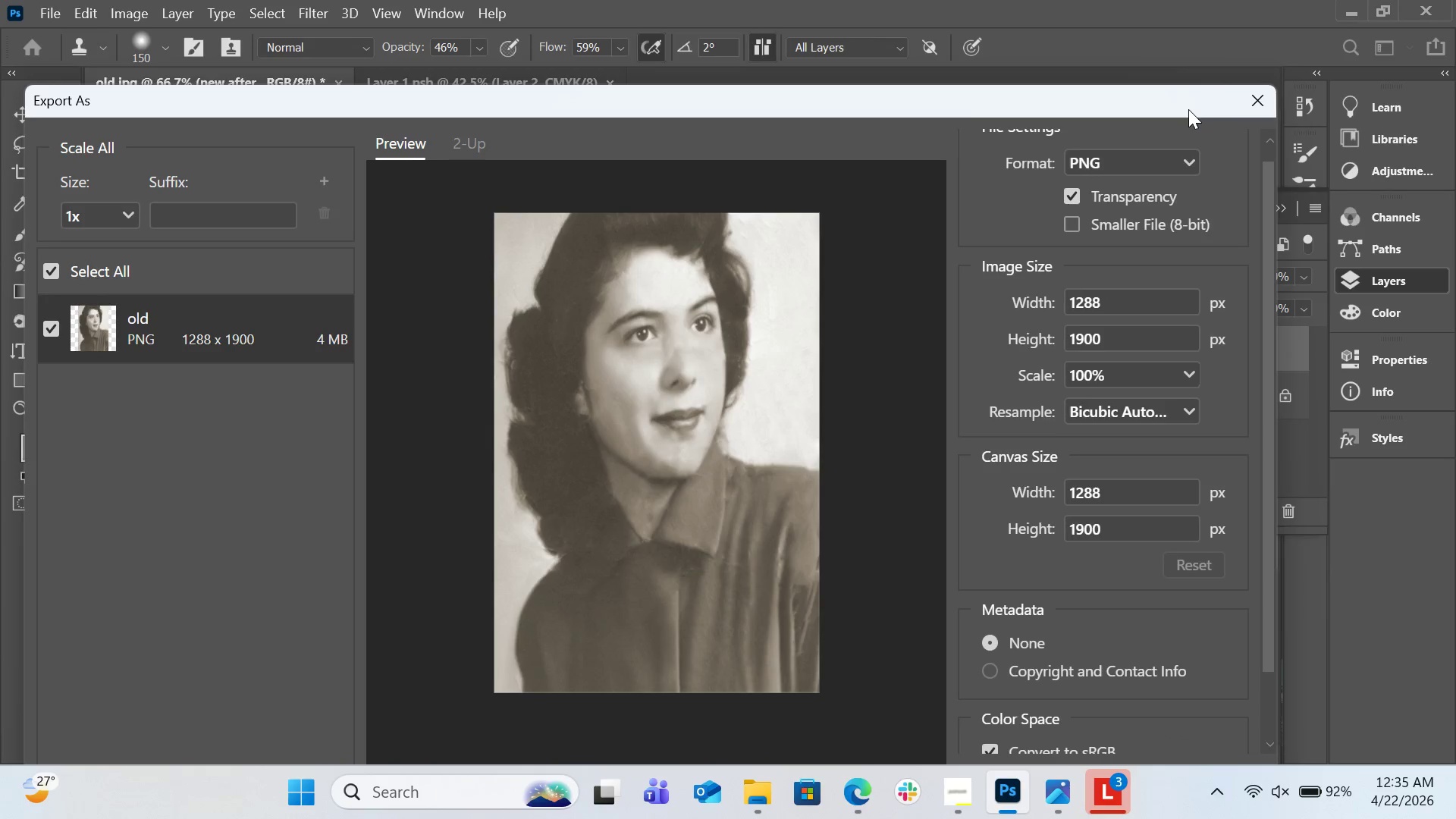 
left_click_drag(start_coordinate=[1188, 109], to_coordinate=[1186, 5])
 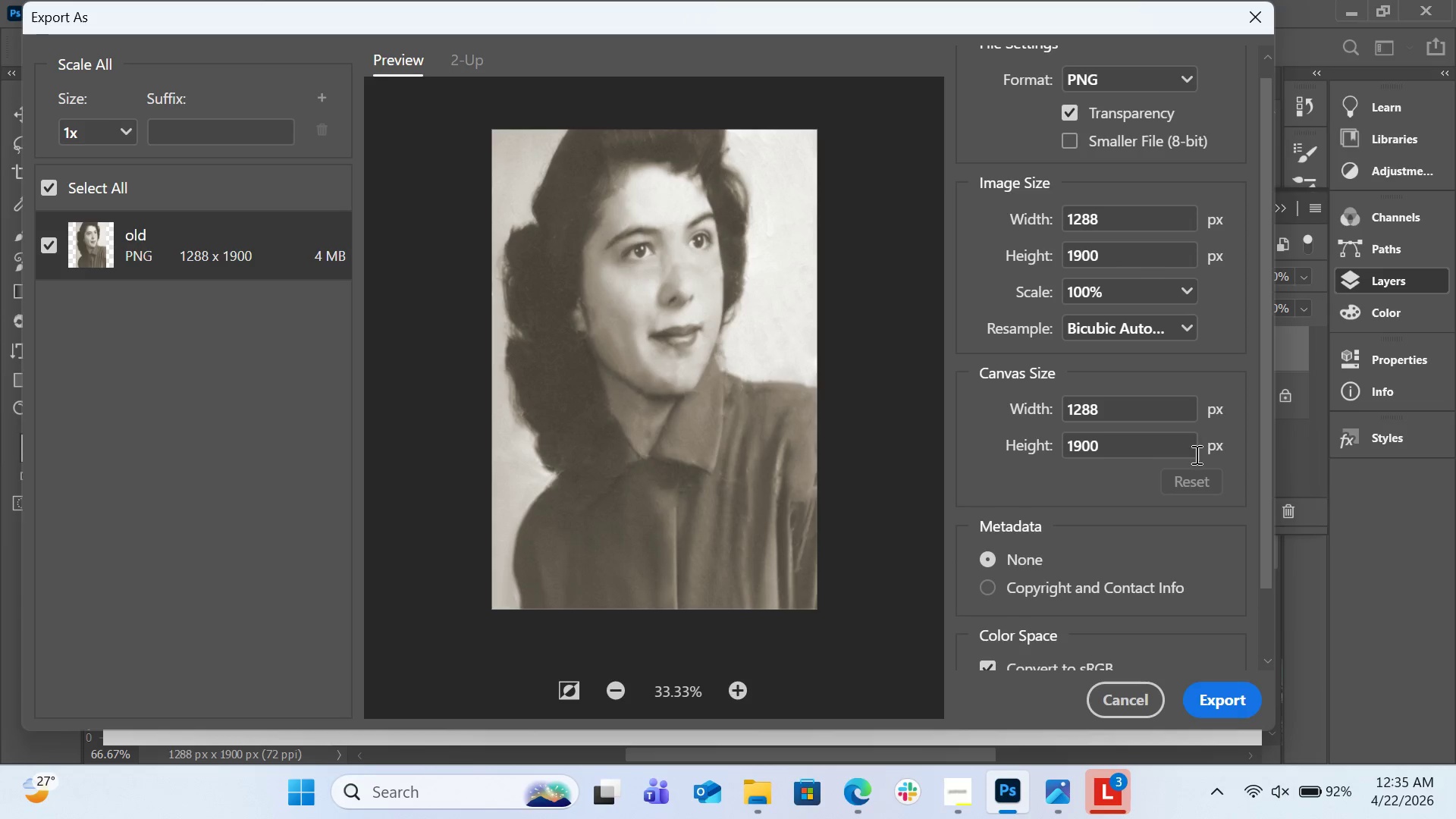 
wait(5.95)
 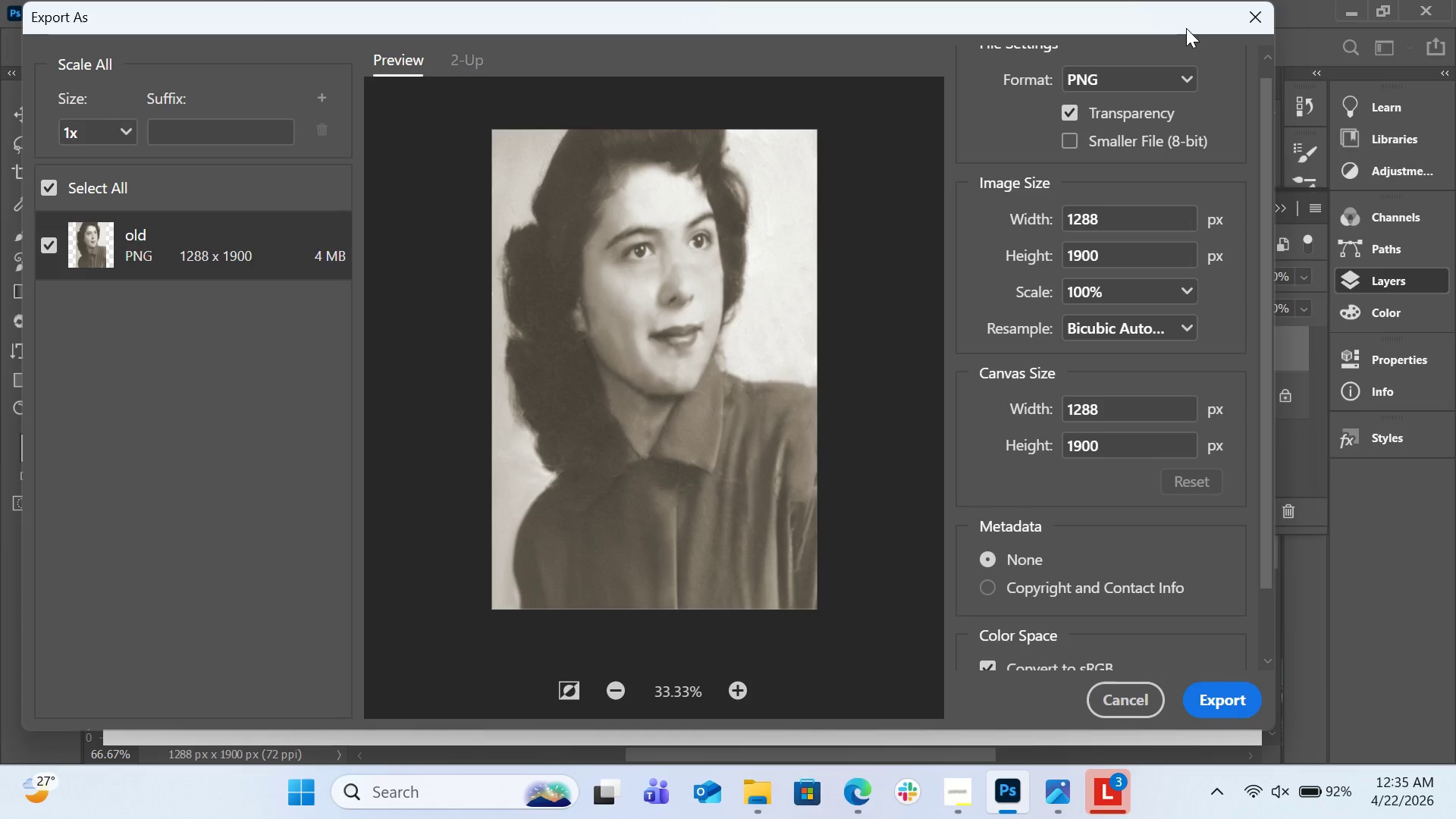 
left_click([1210, 693])
 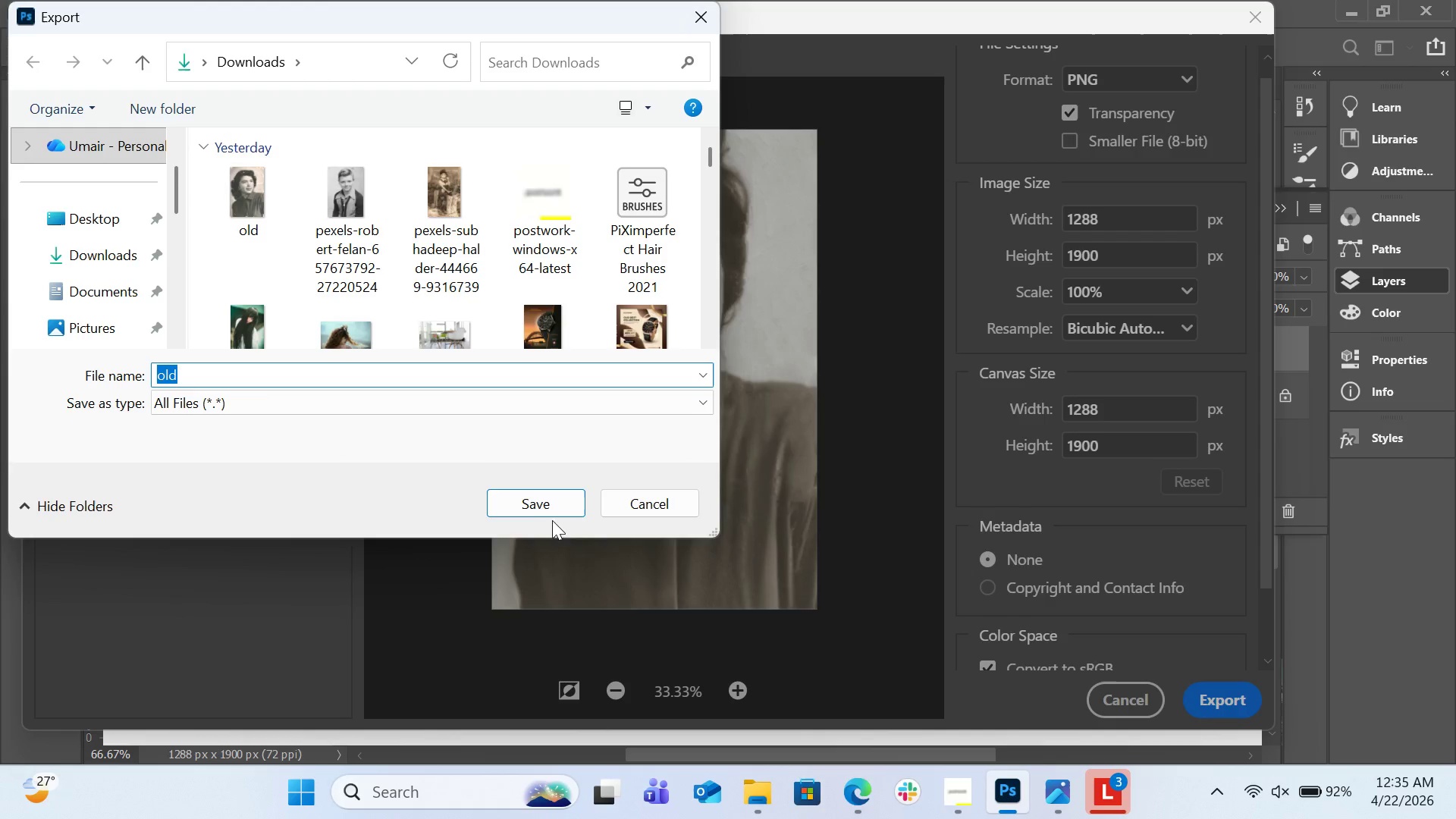 
left_click([102, 211])
 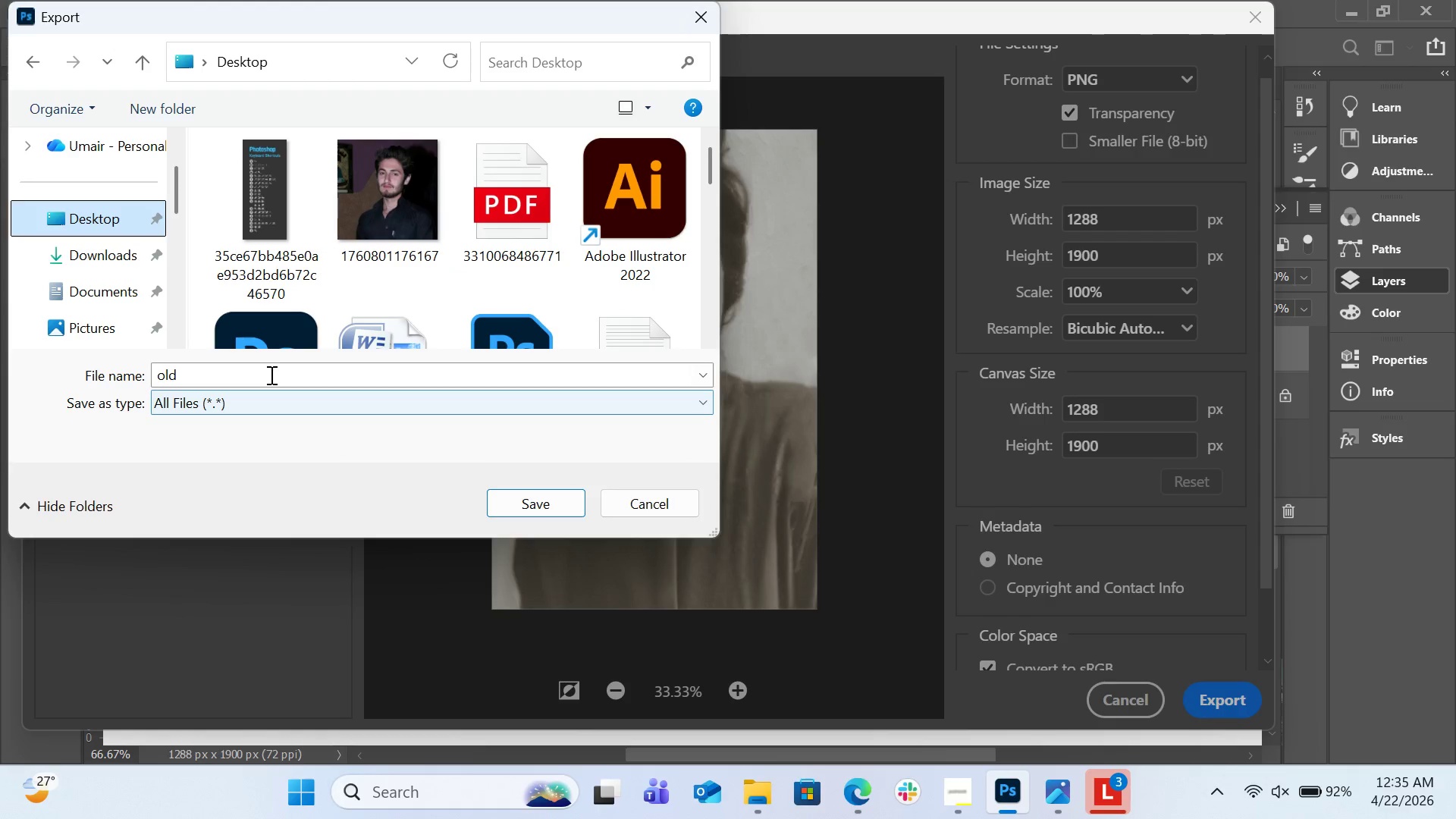 
left_click([270, 375])
 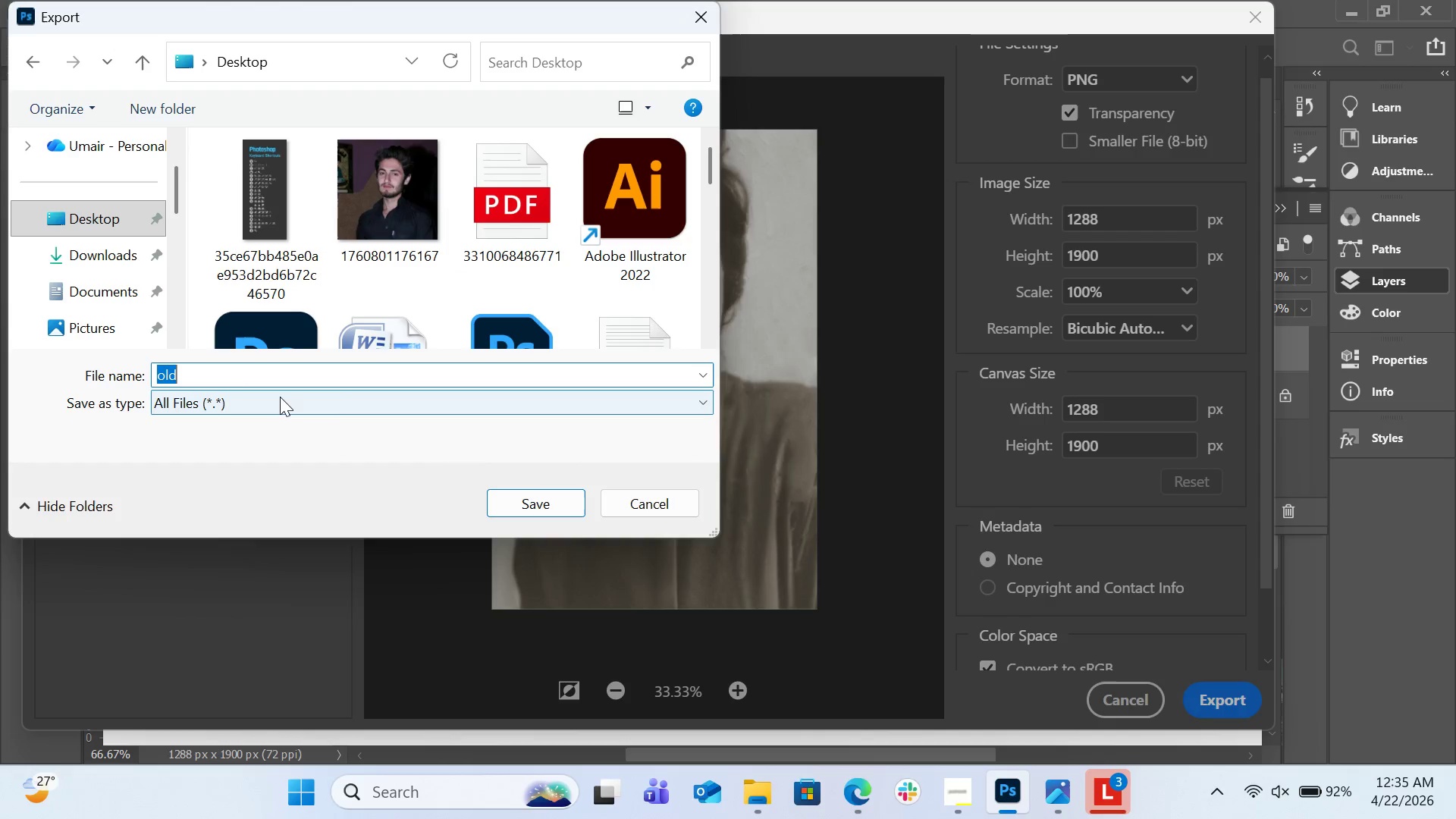 
left_click([280, 397])
 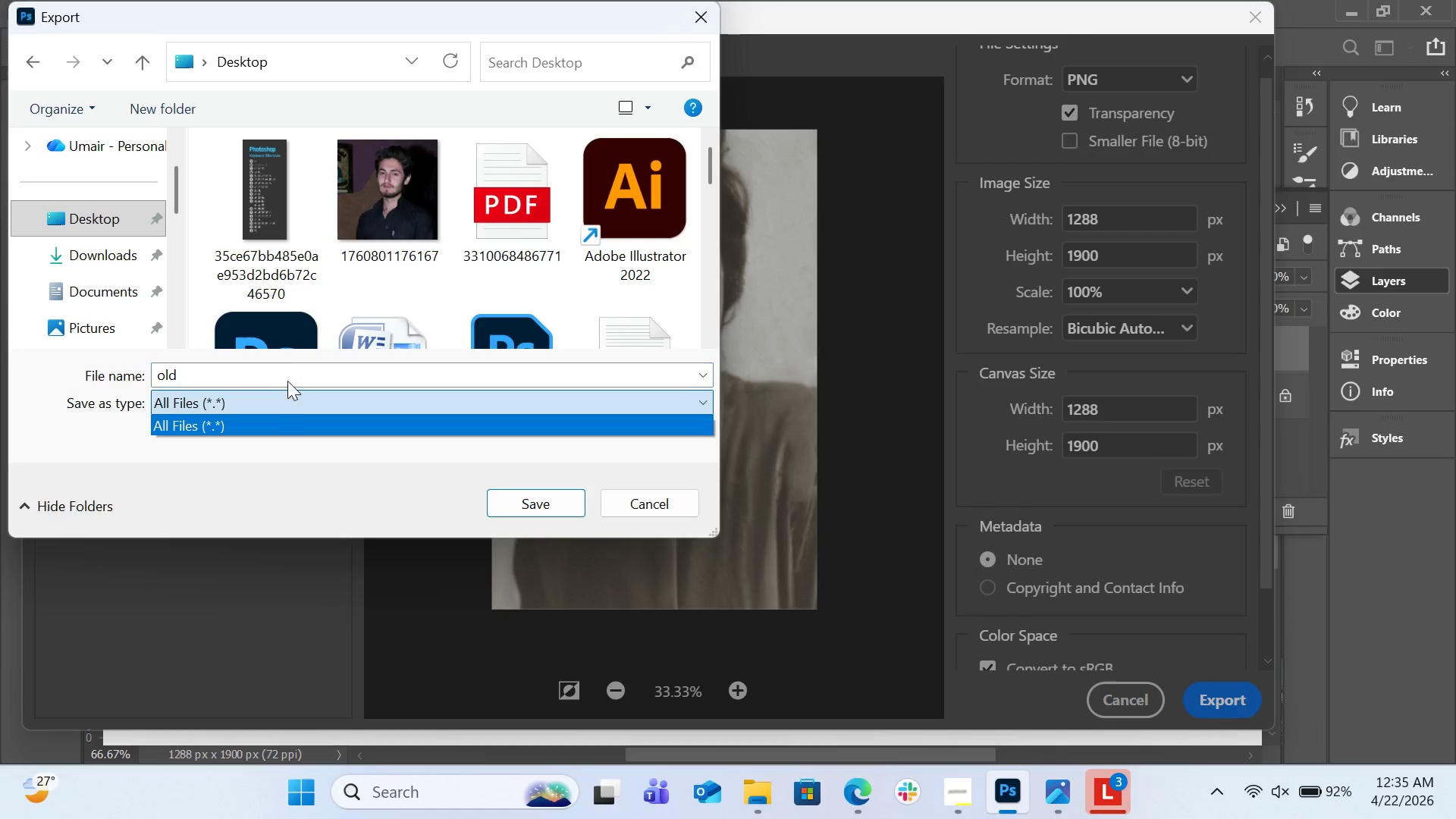 
left_click([290, 372])
 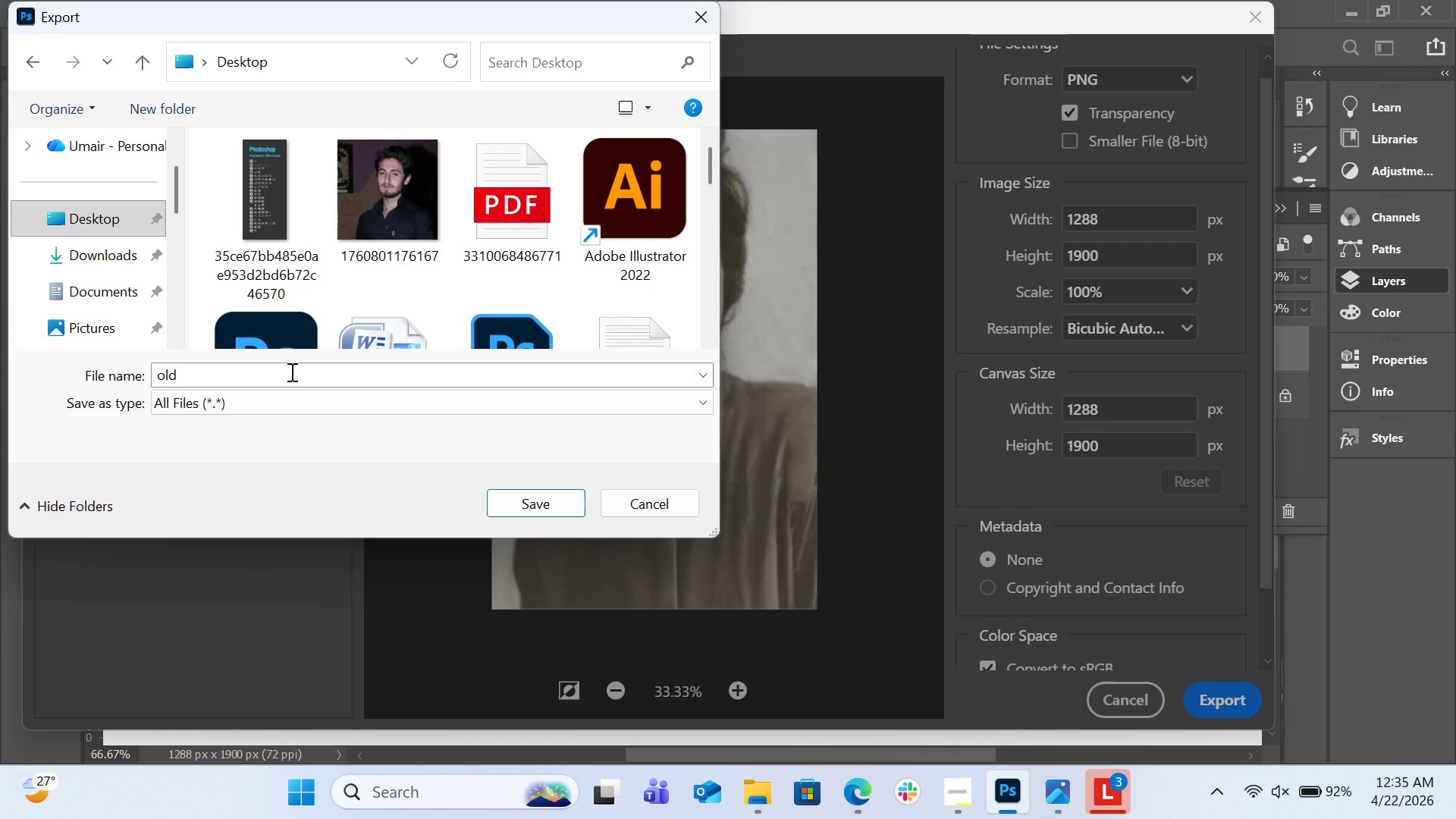 
wait(5.94)
 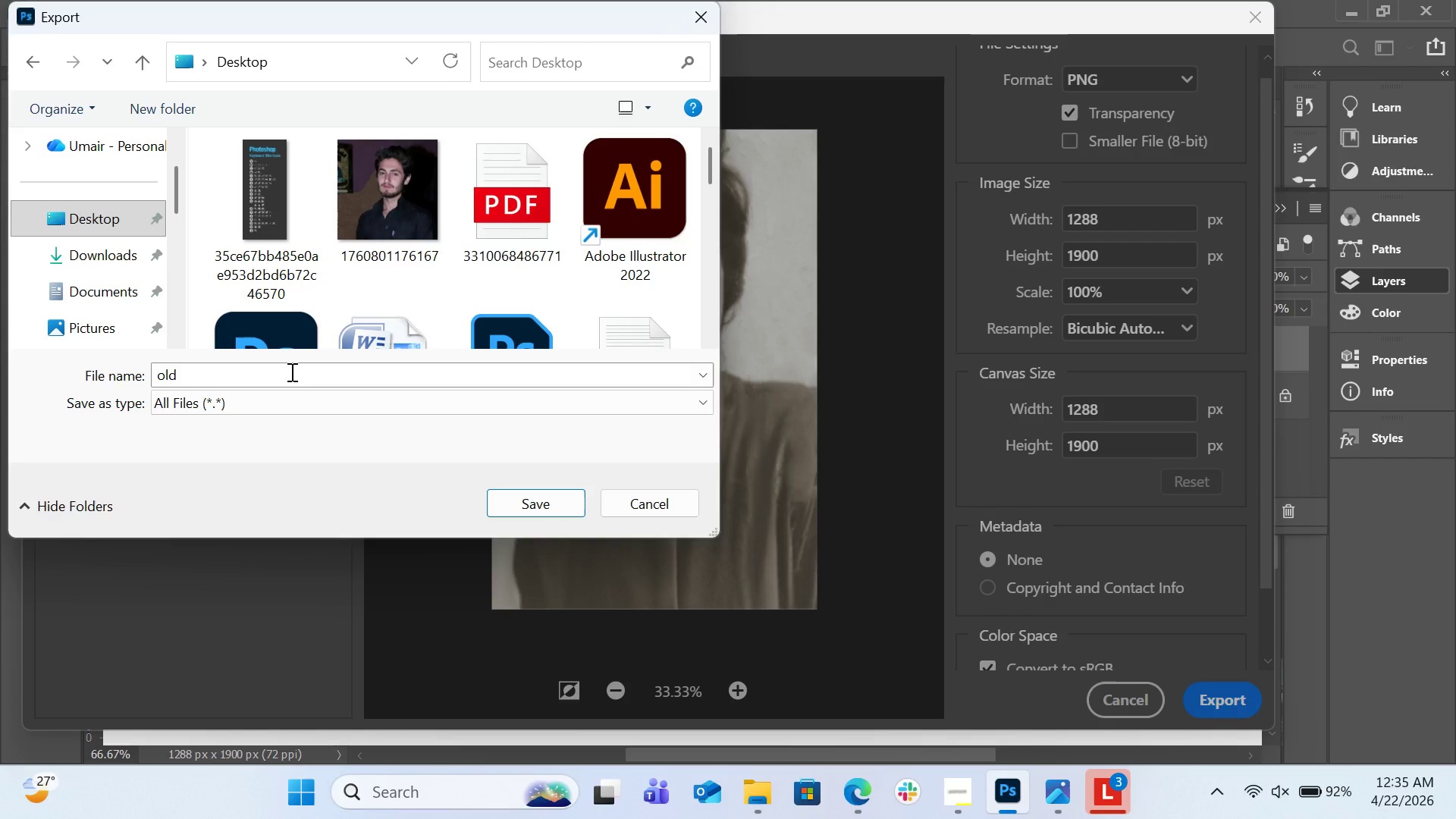 
left_click([290, 372])
 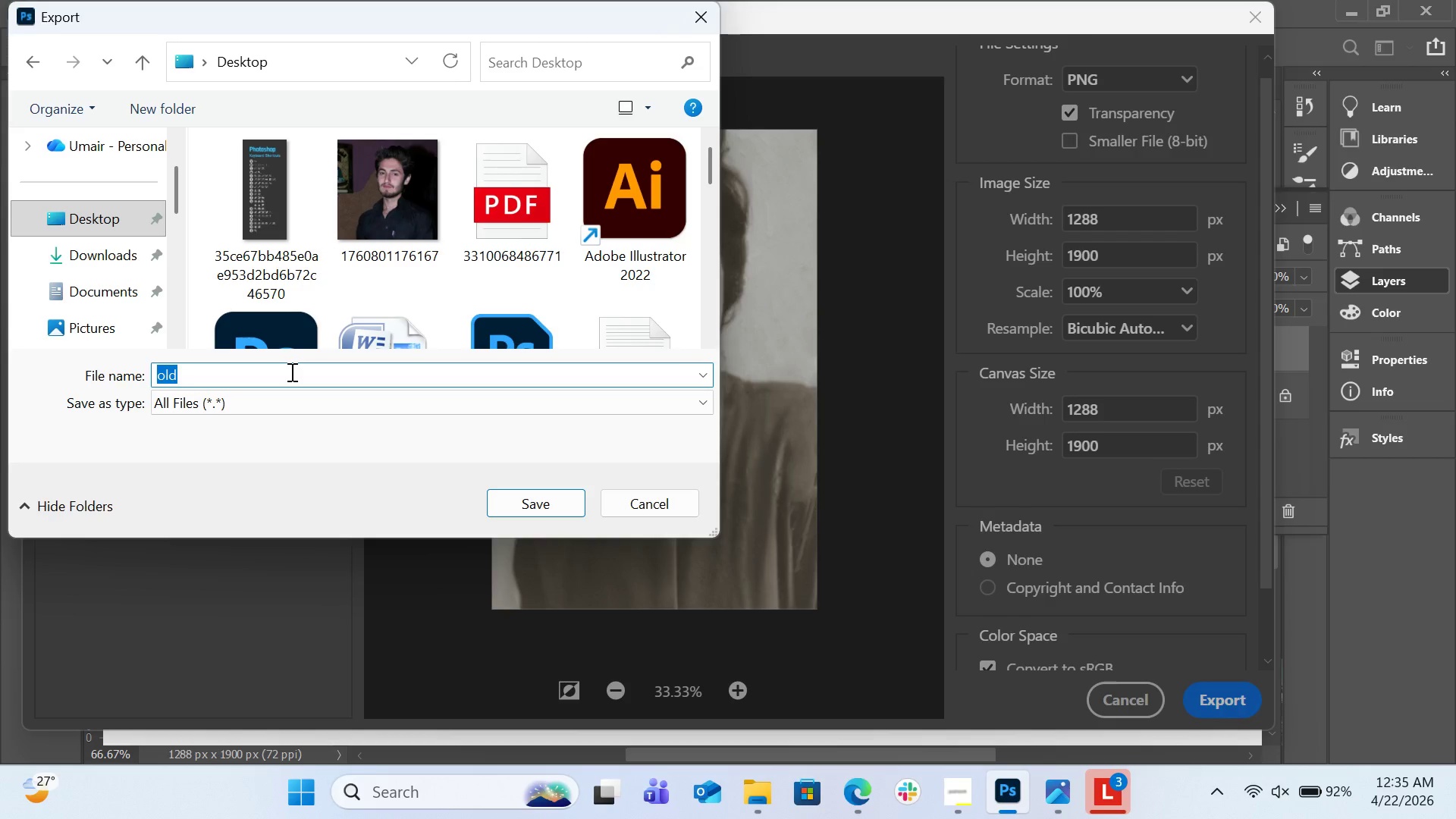 
type(reso)
 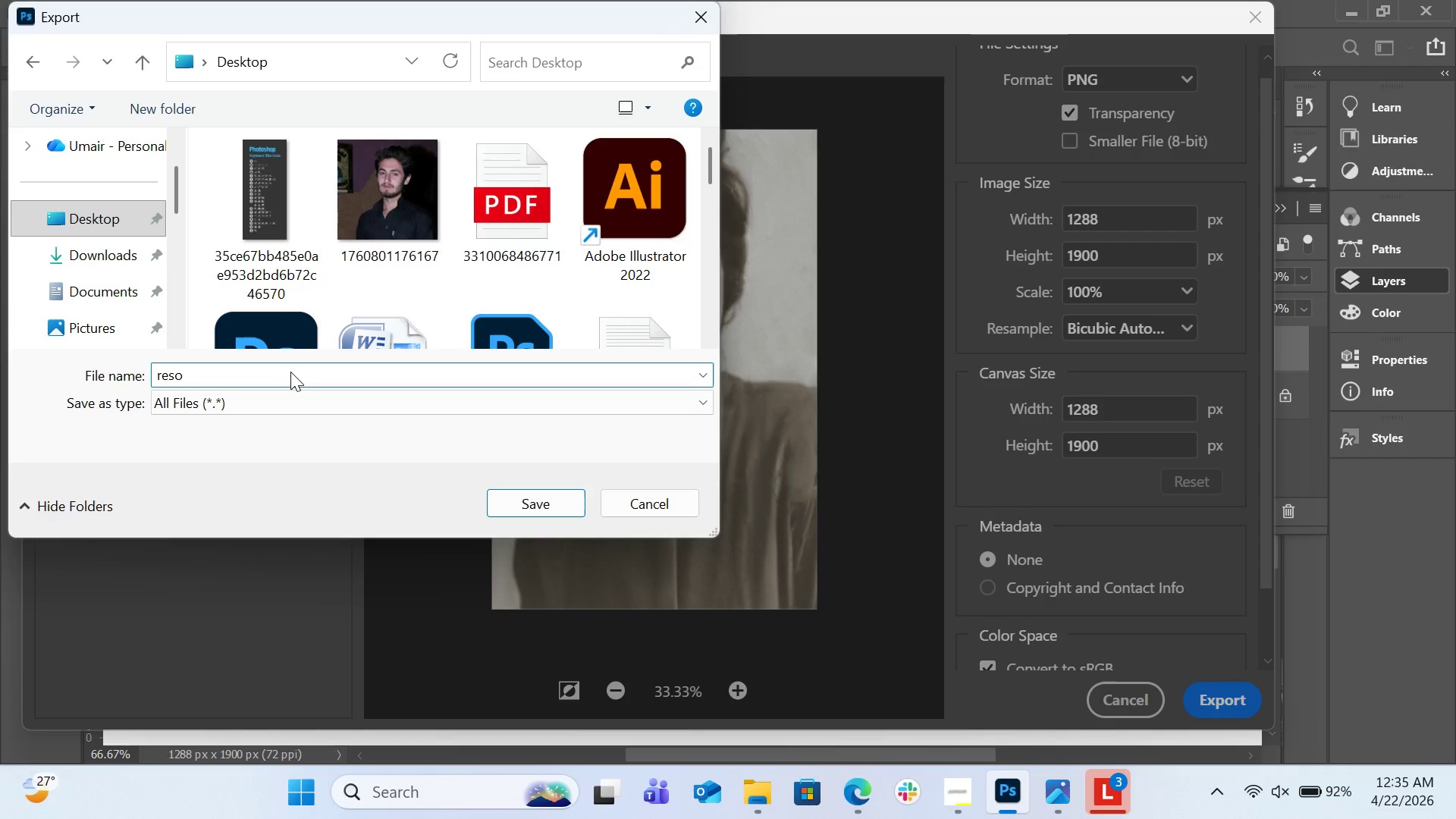 
key(Backspace)
type(tored.png)
 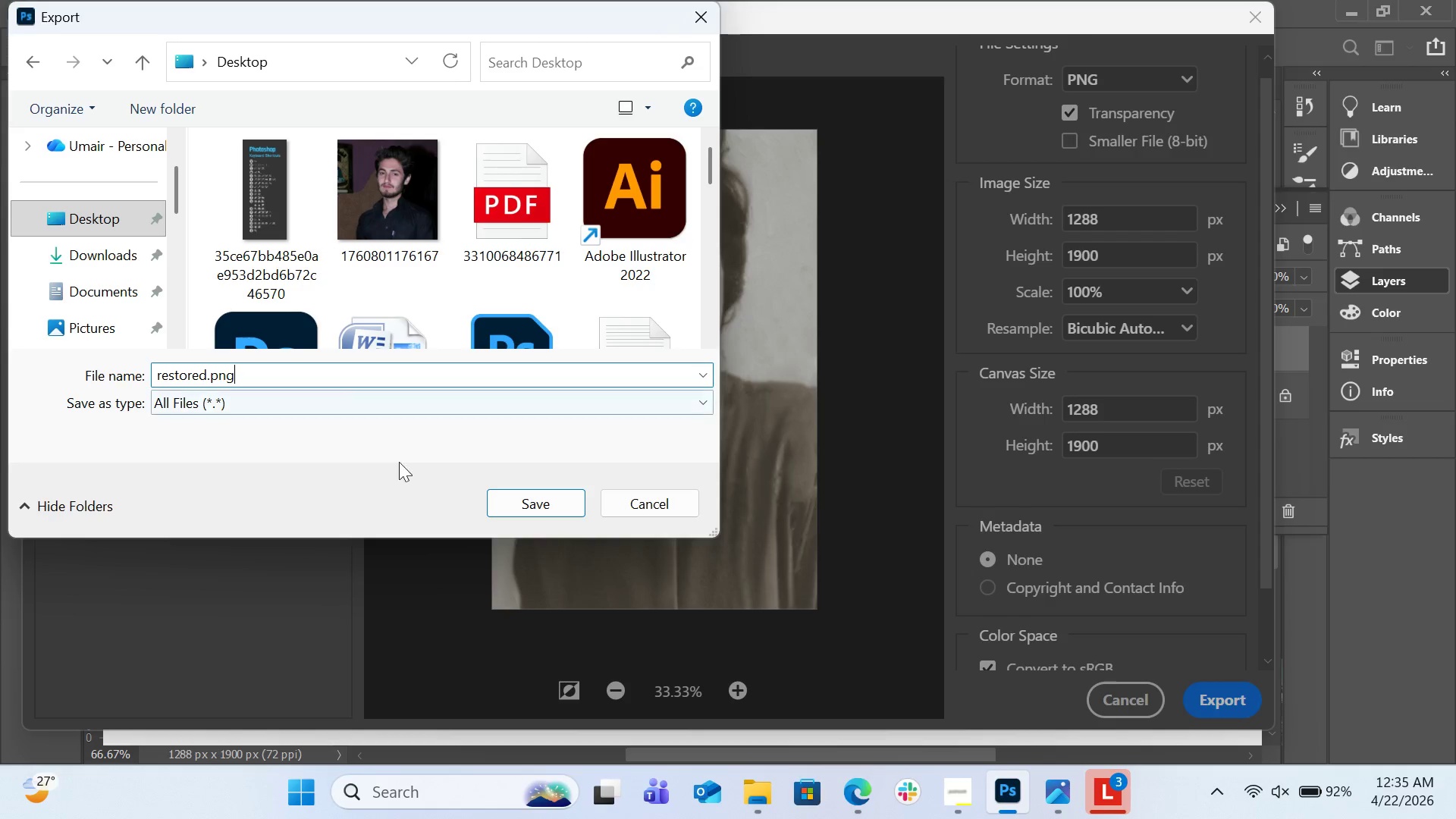 
left_click([551, 504])
 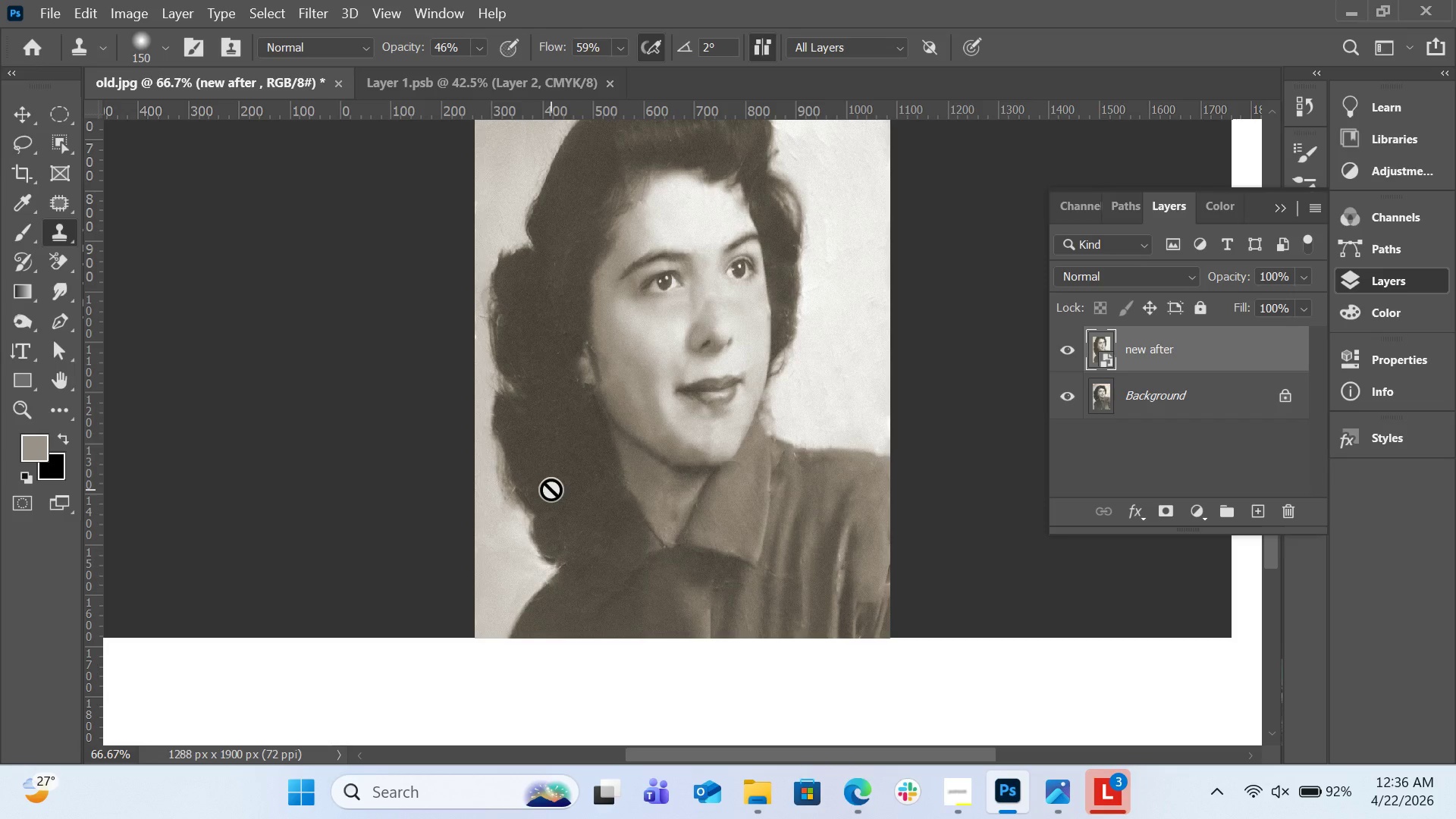 
wait(26.52)
 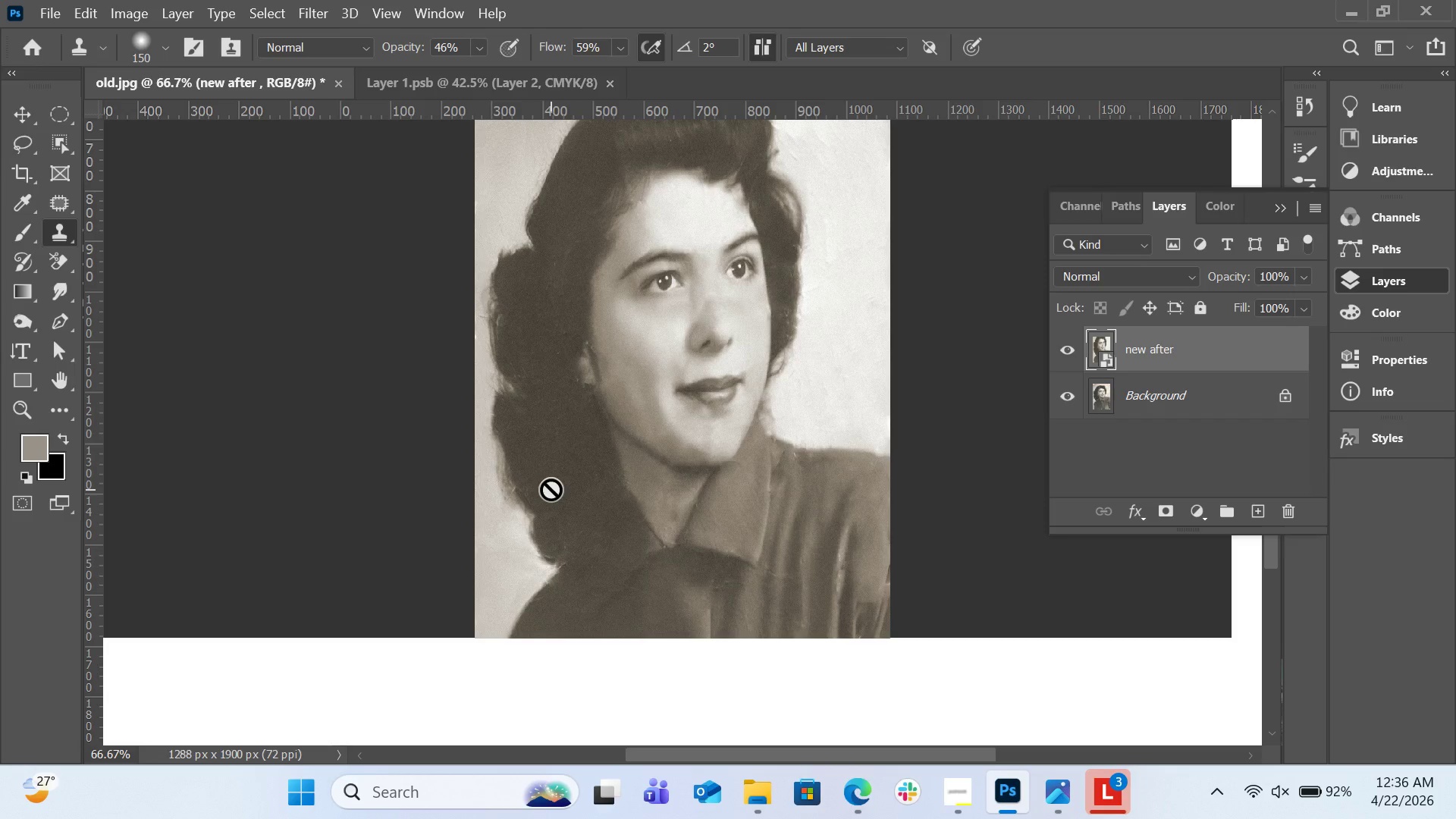 
left_click([522, 76])
 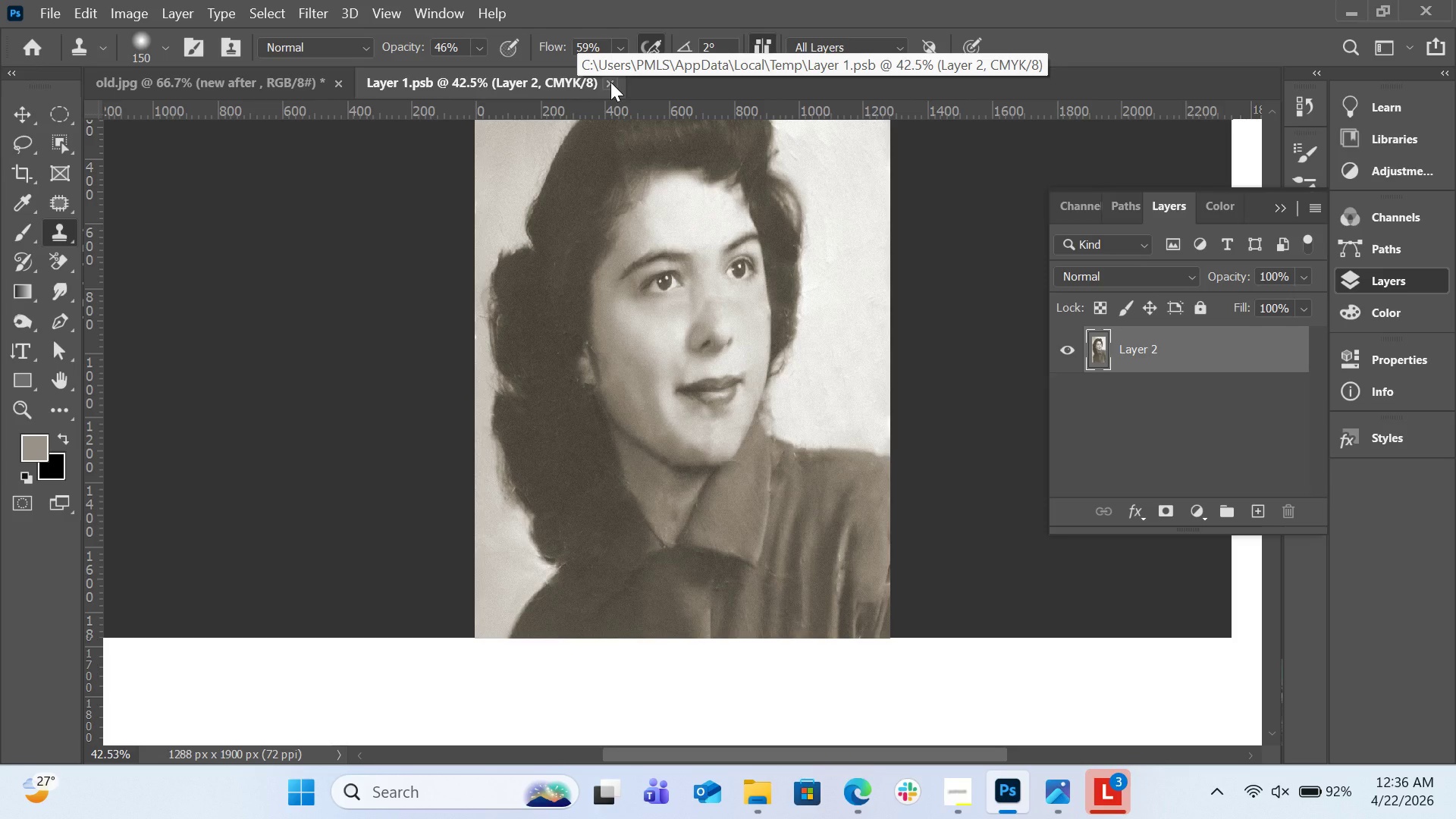 
left_click([610, 82])
 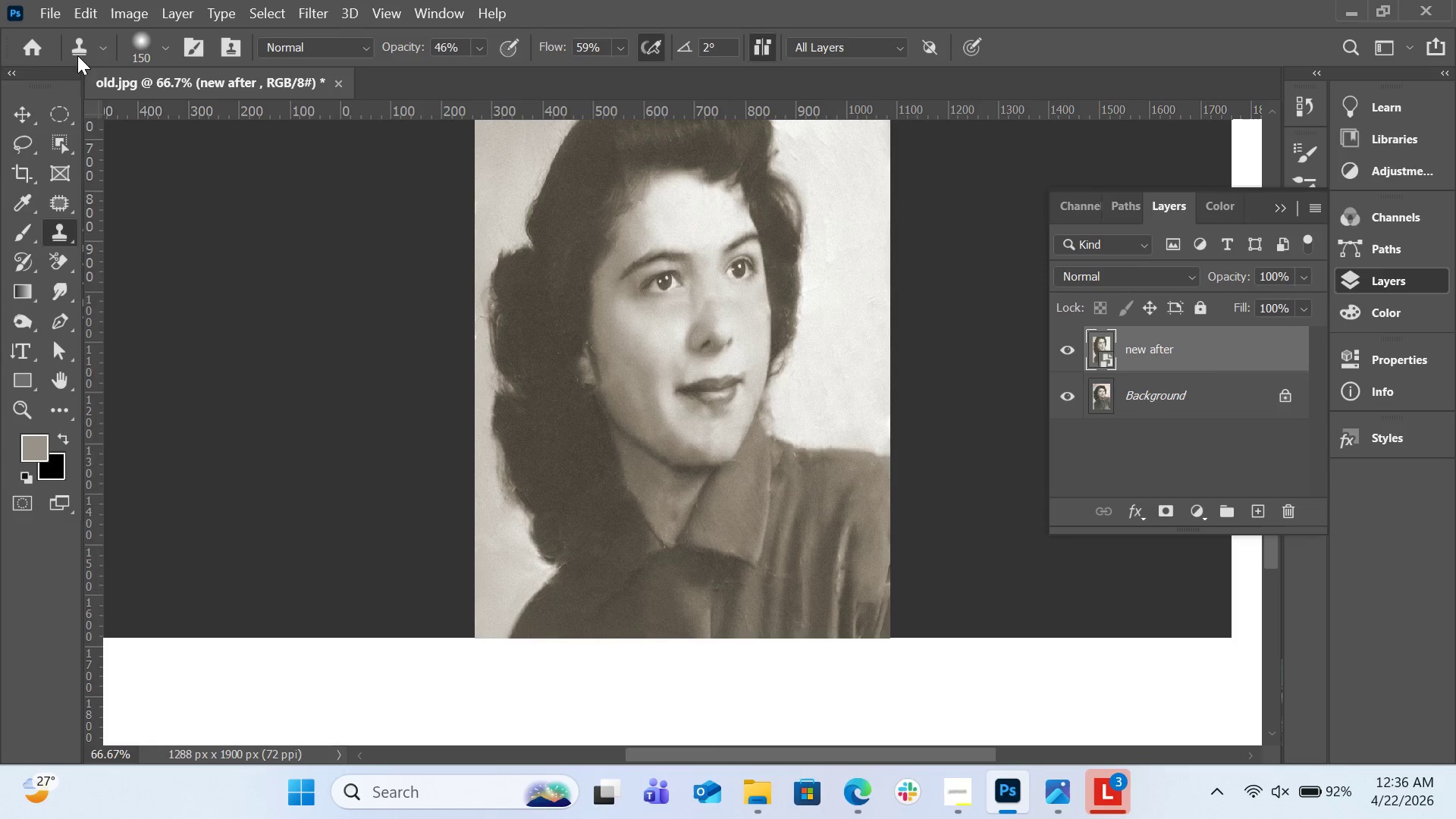 
left_click([55, 17])
 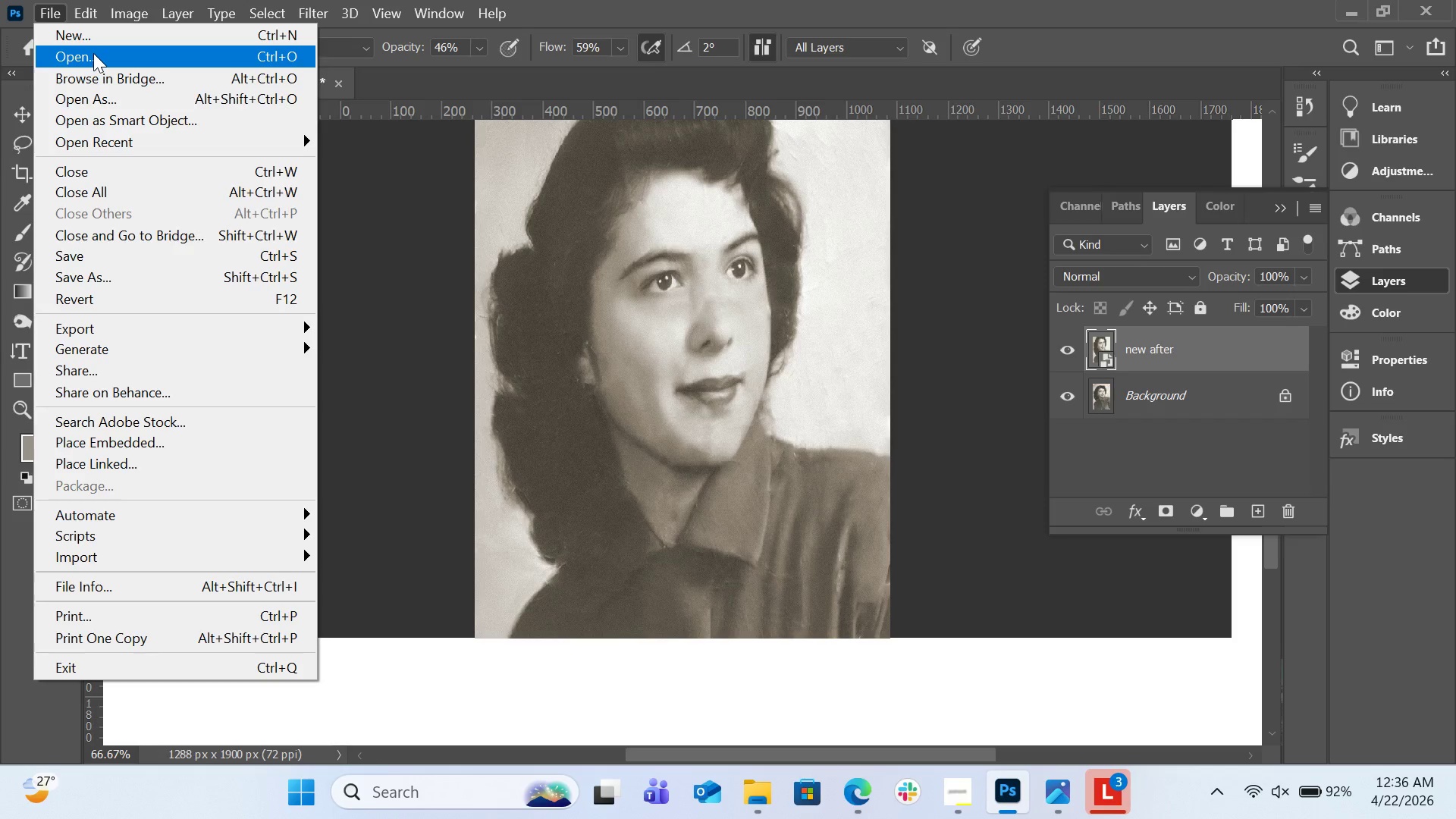 
left_click([95, 53])
 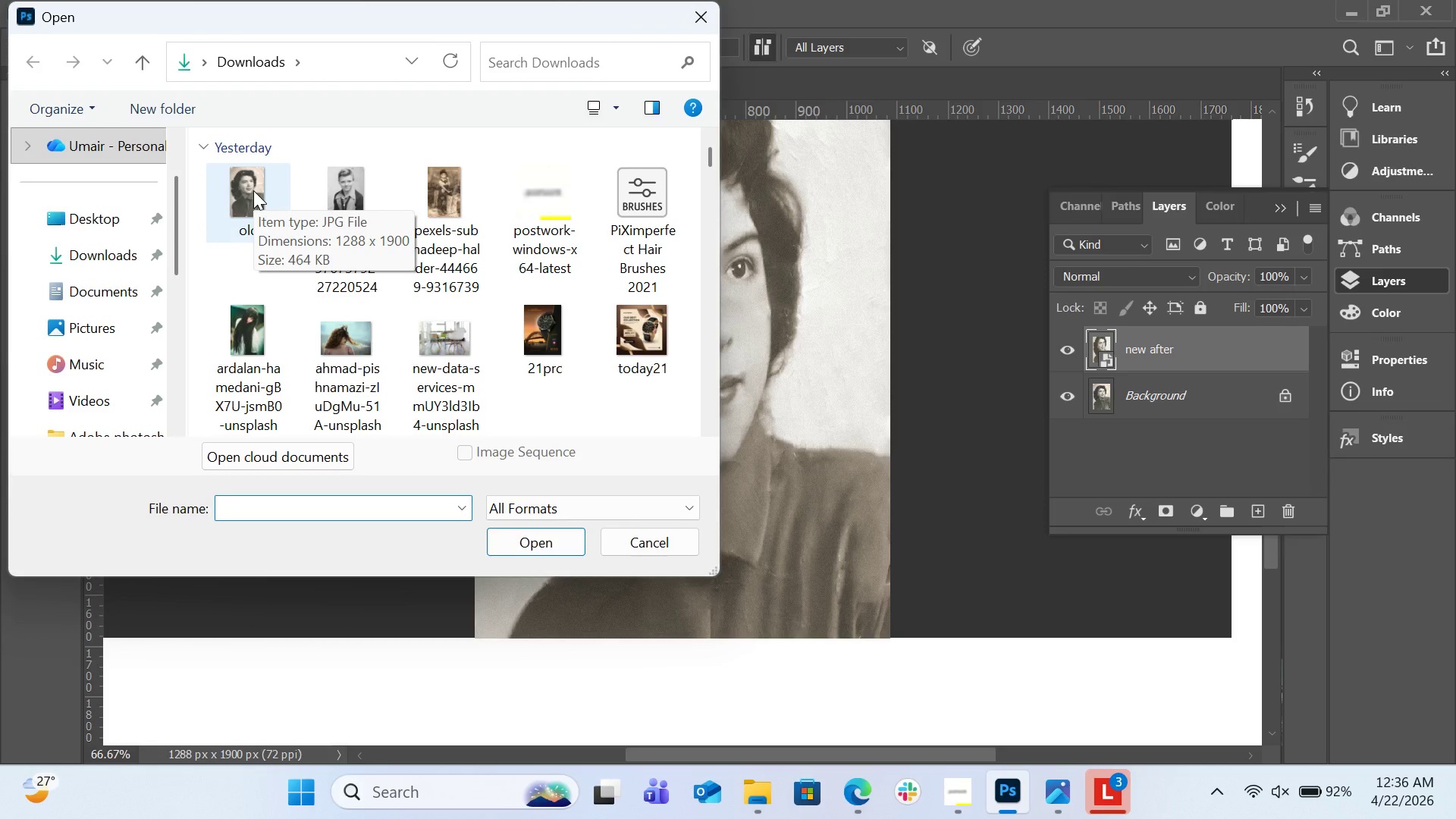 
double_click([253, 190])
 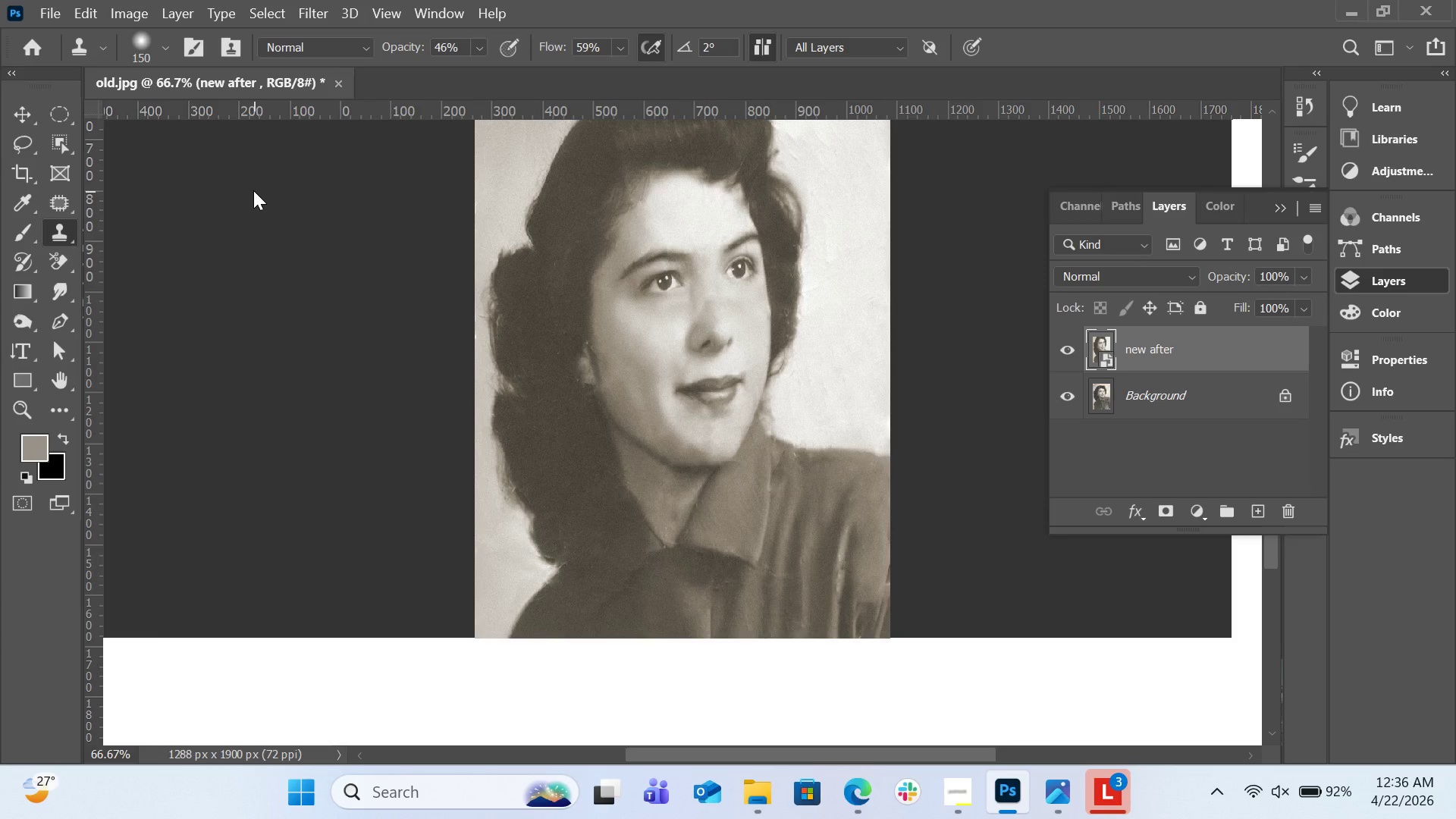 
wait(9.81)
 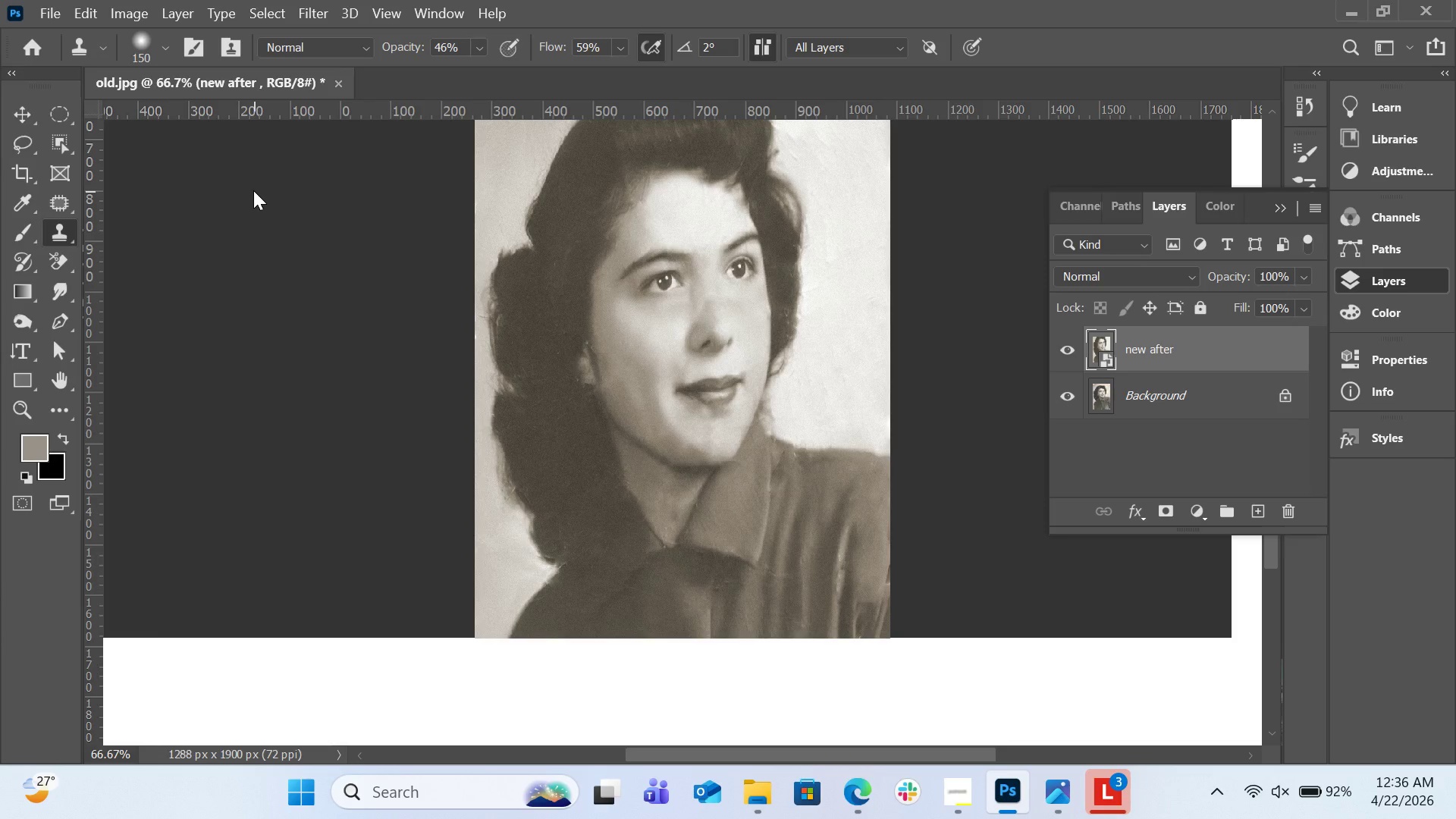 
mouse_move([314, 96])
 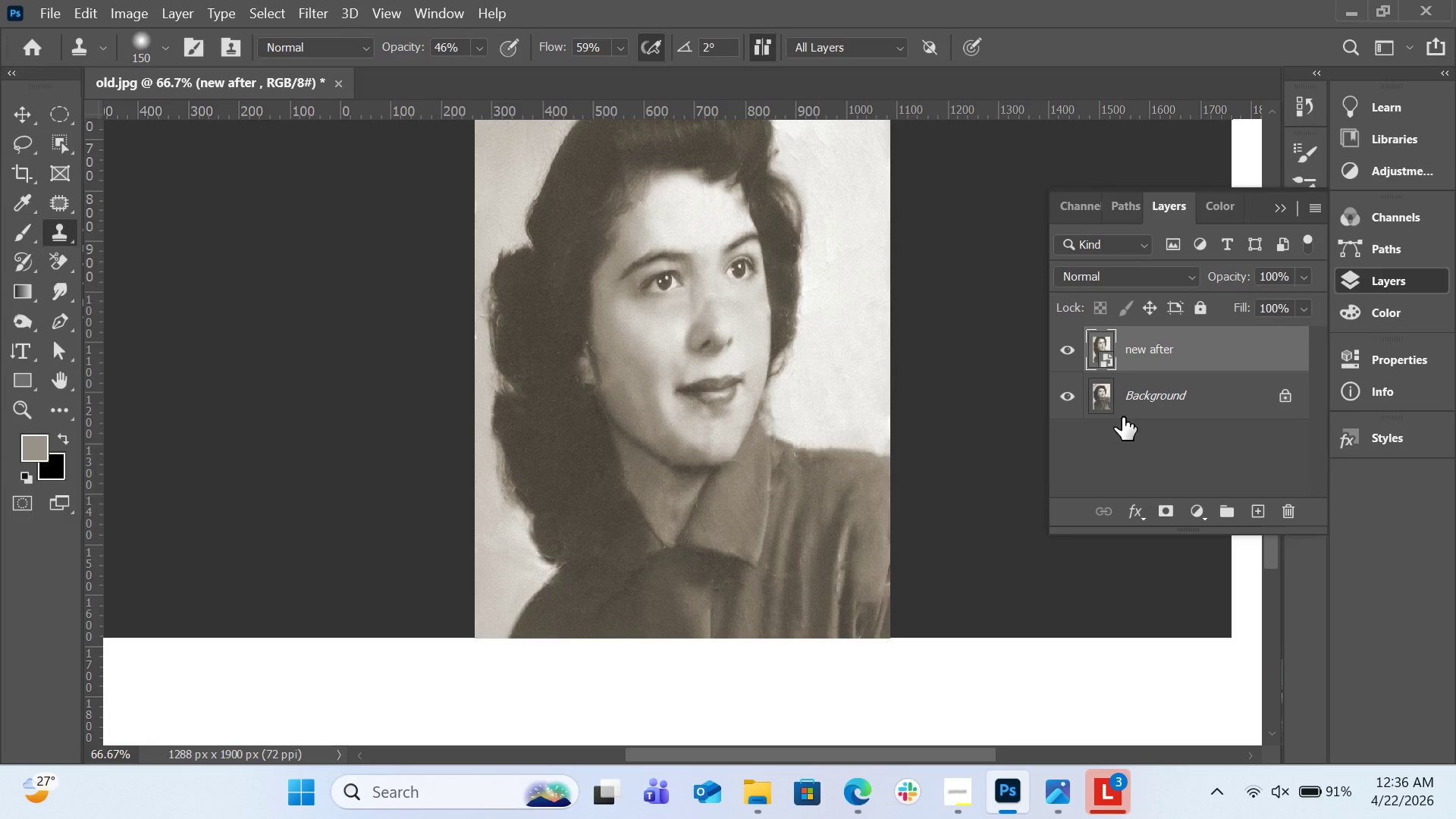 
key(Control+S)
 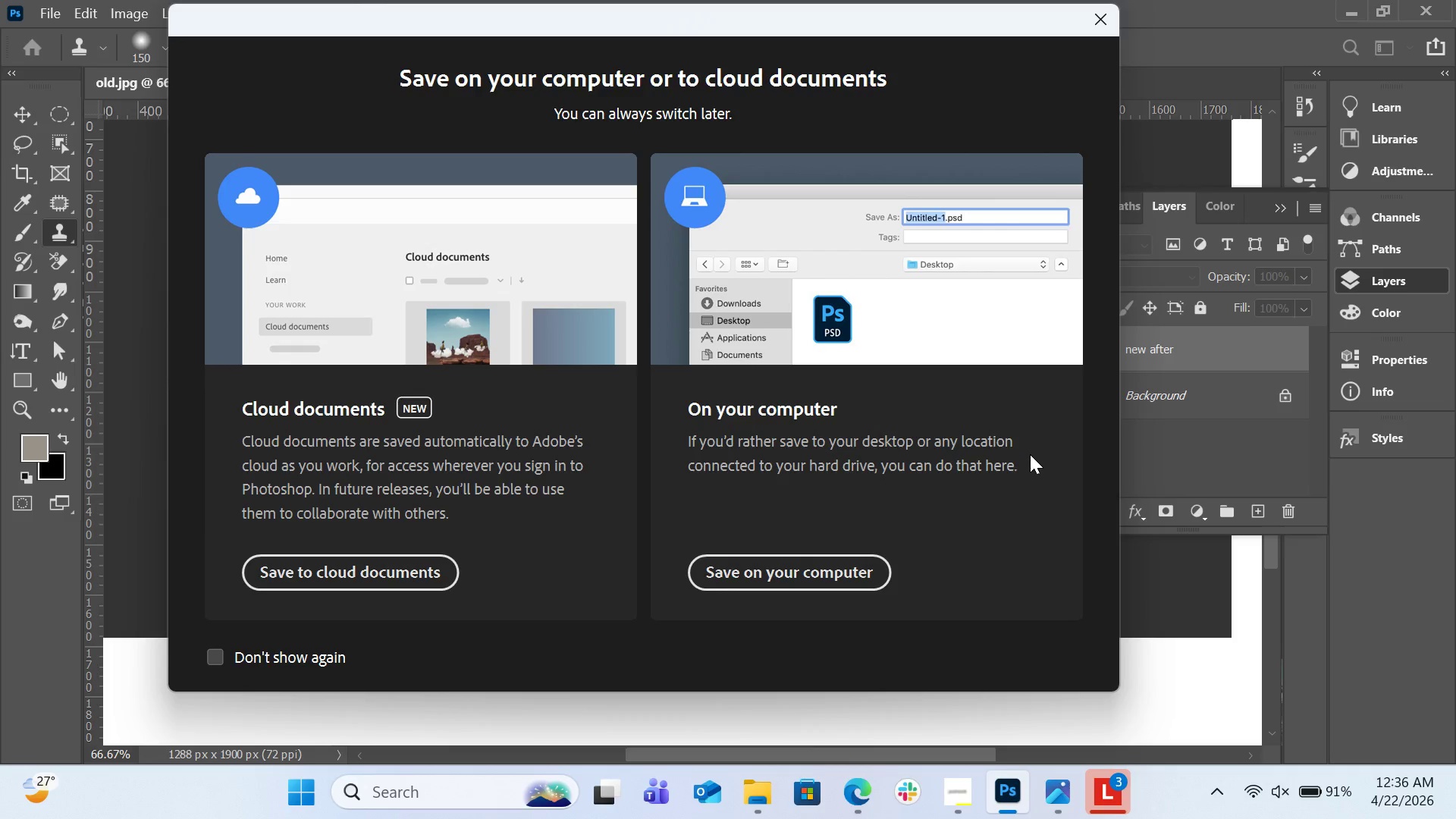 
left_click([834, 571])
 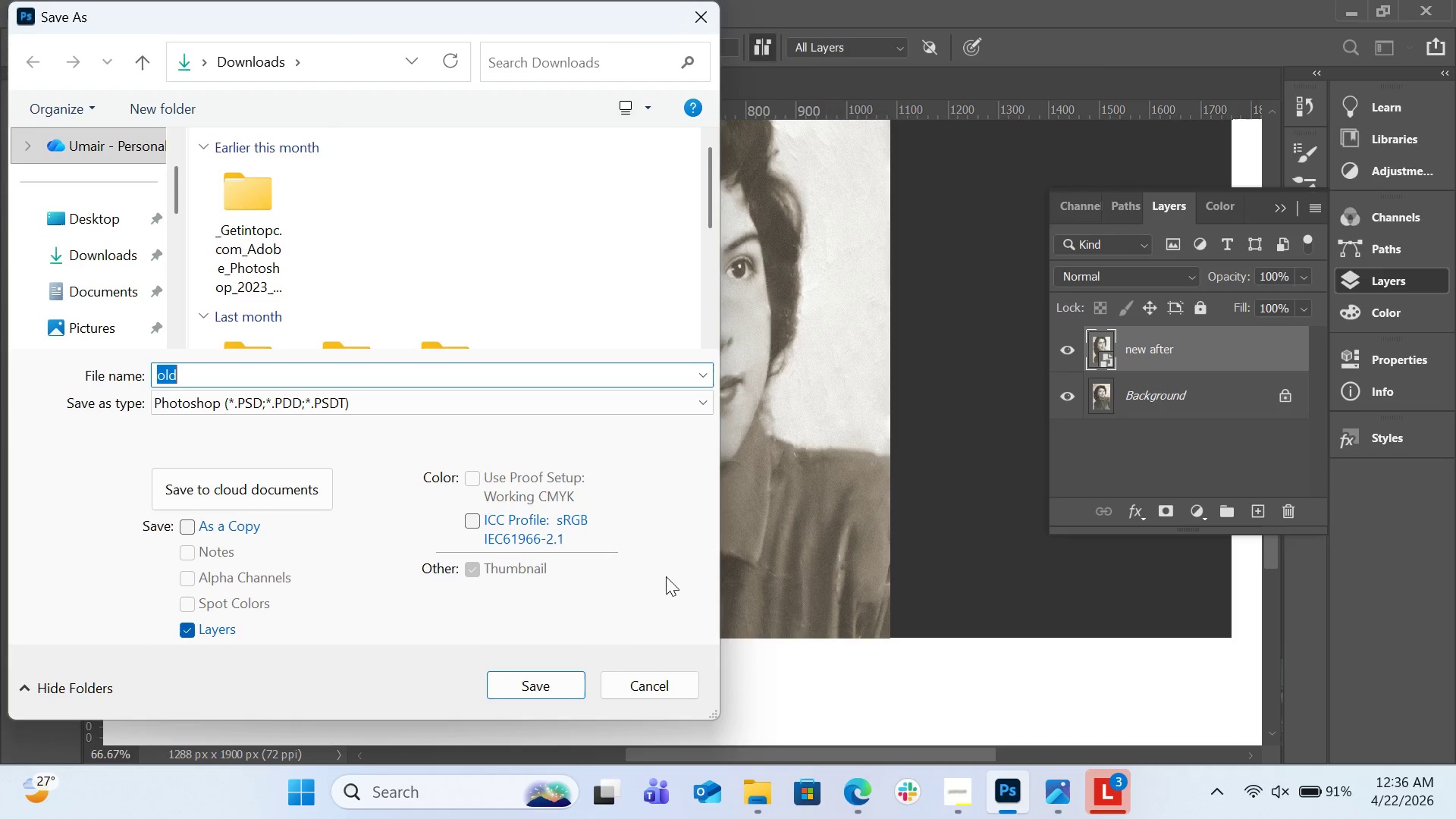 
left_click([671, 679])
 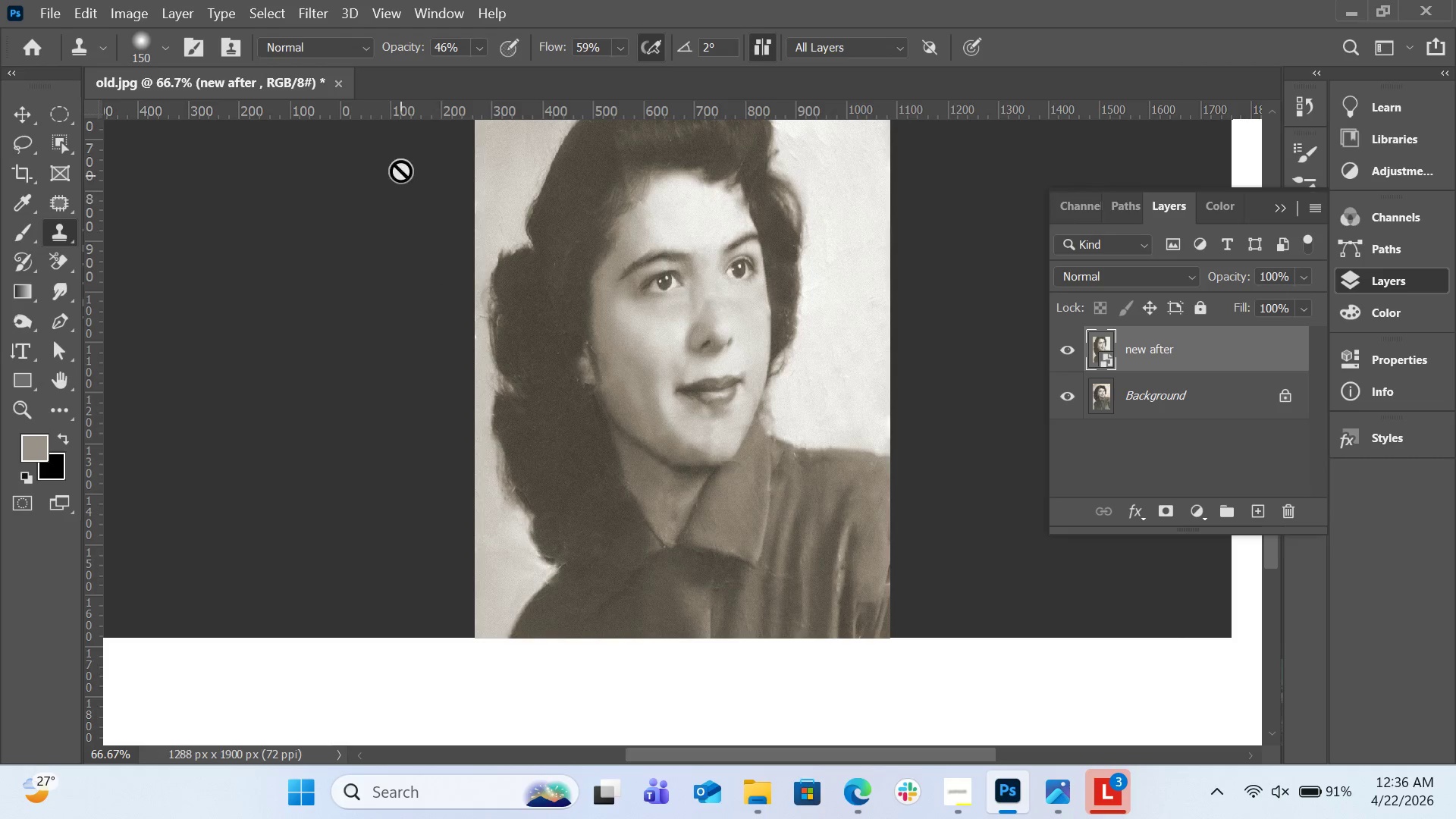 
left_click([458, 85])
 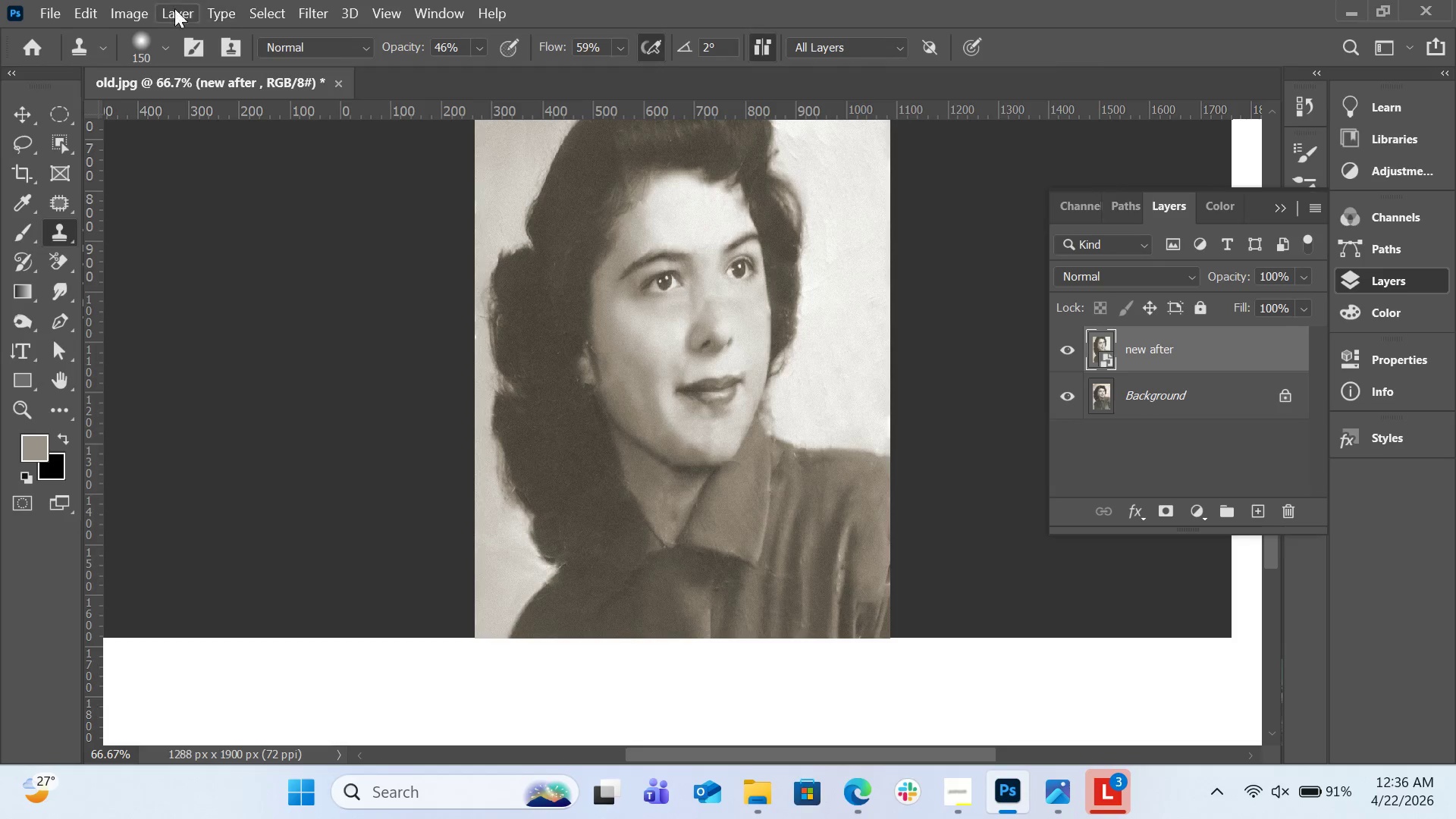 
left_click([52, 8])
 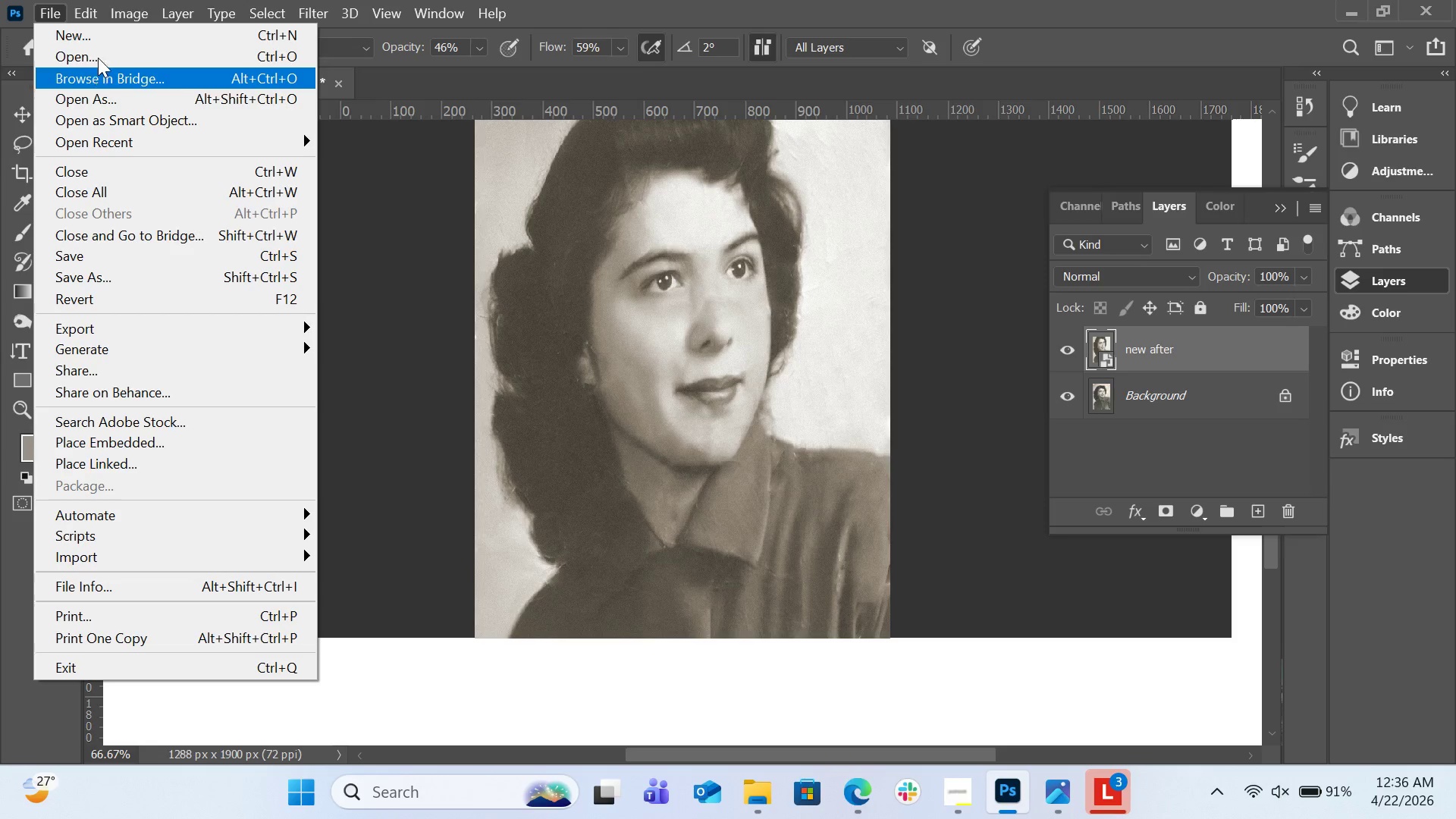 
left_click([111, 34])
 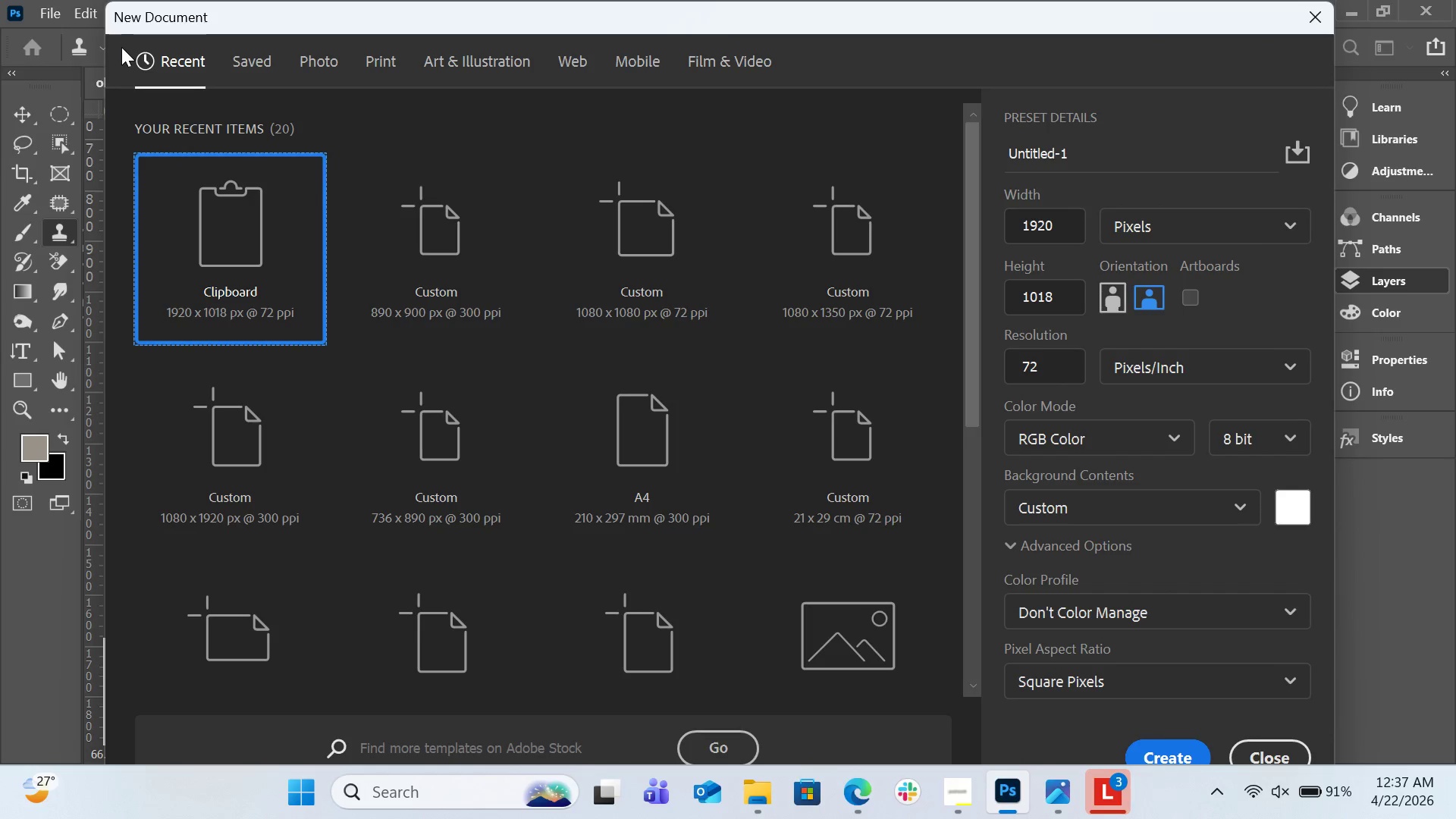 
wait(9.61)
 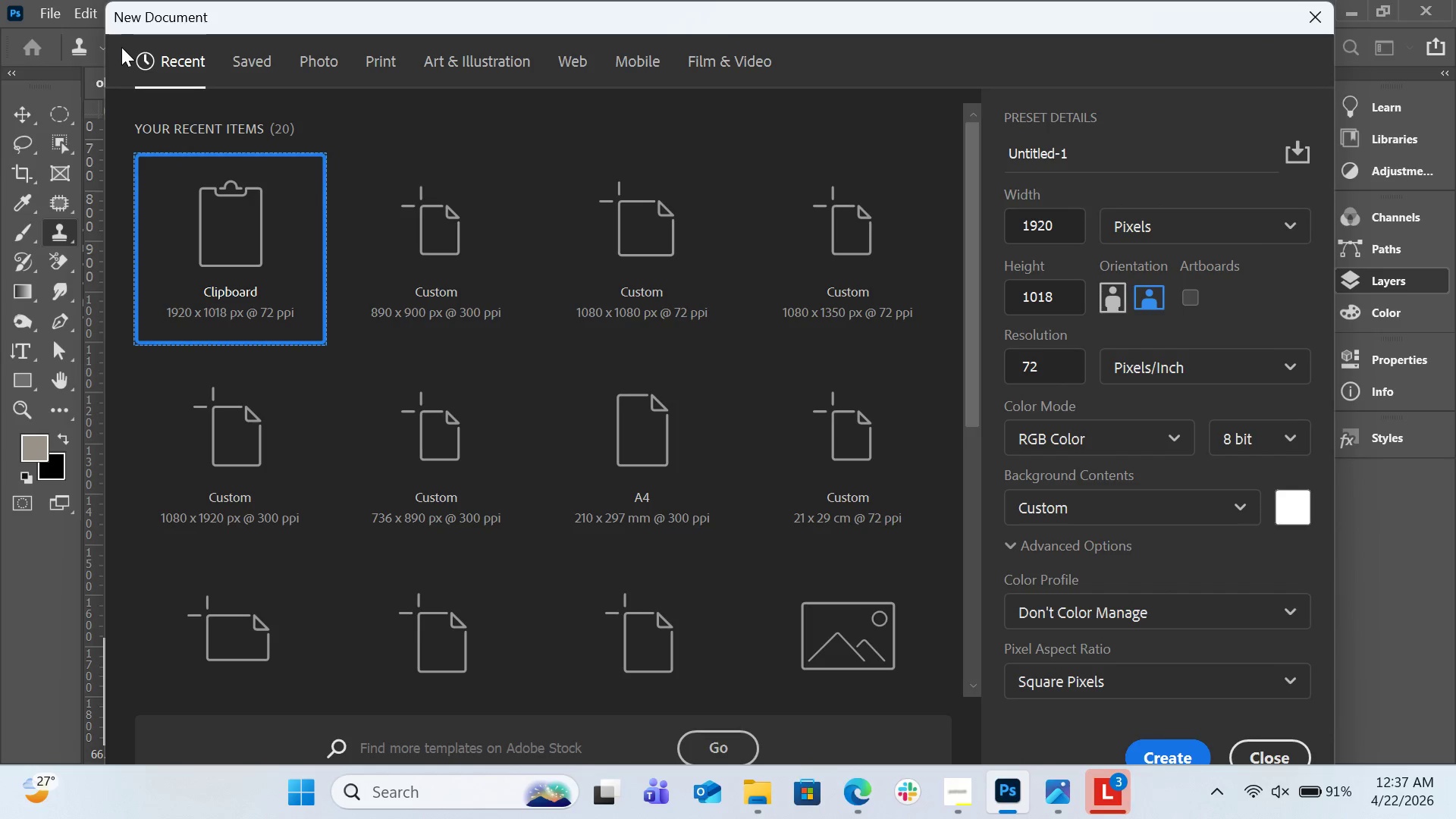 
left_click([1076, 240])
 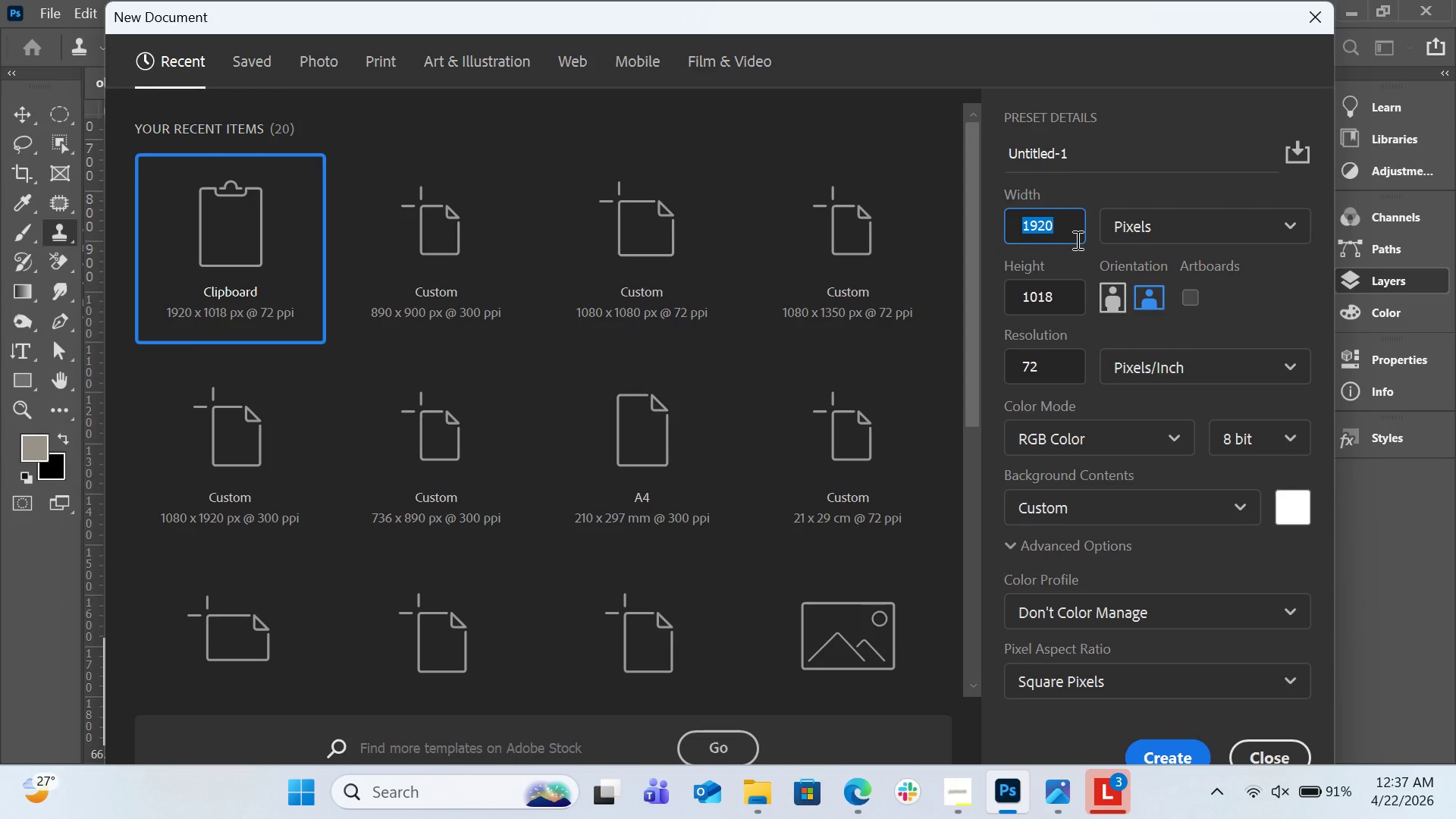 
type(5000)
 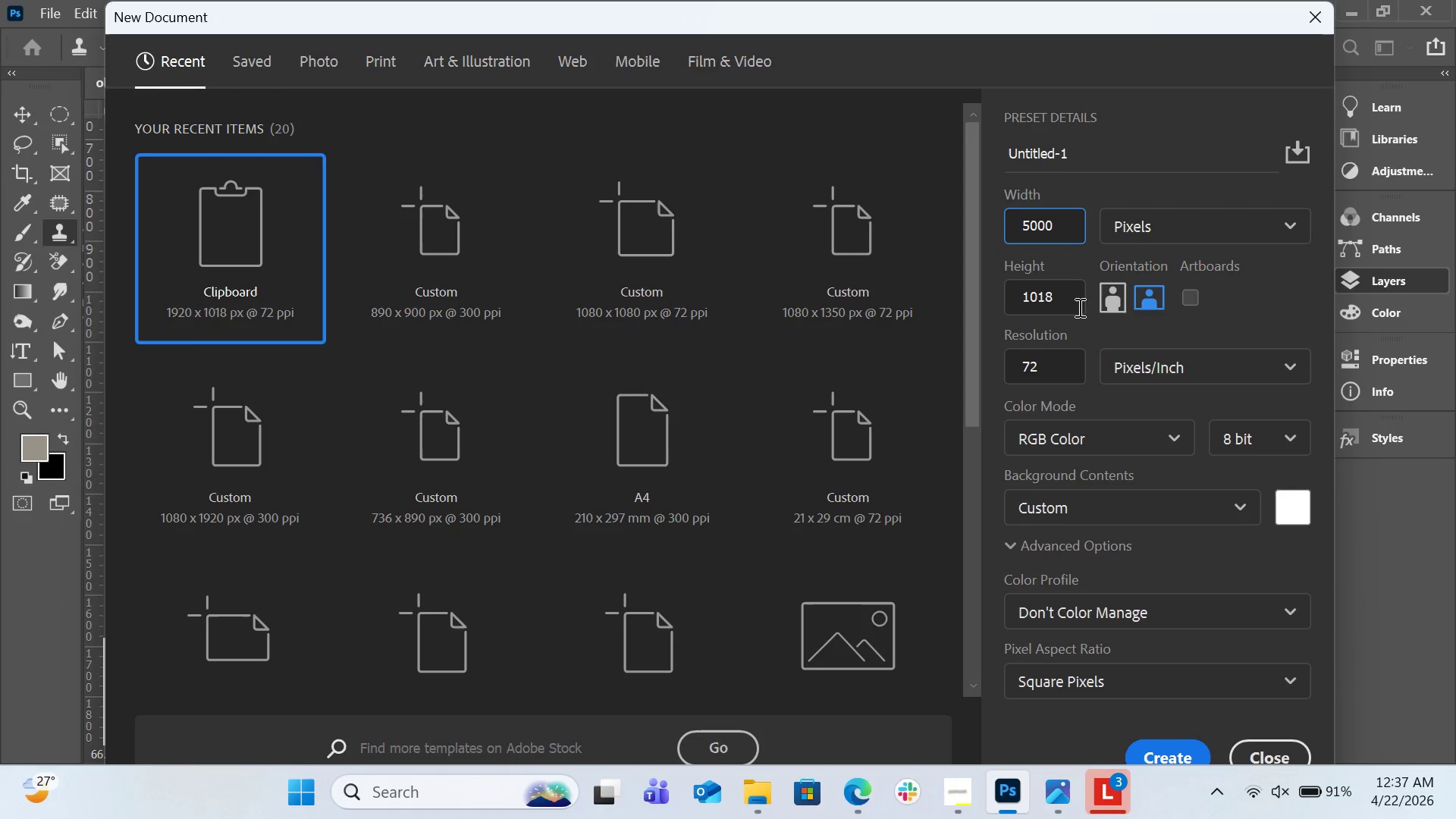 
left_click([1071, 303])
 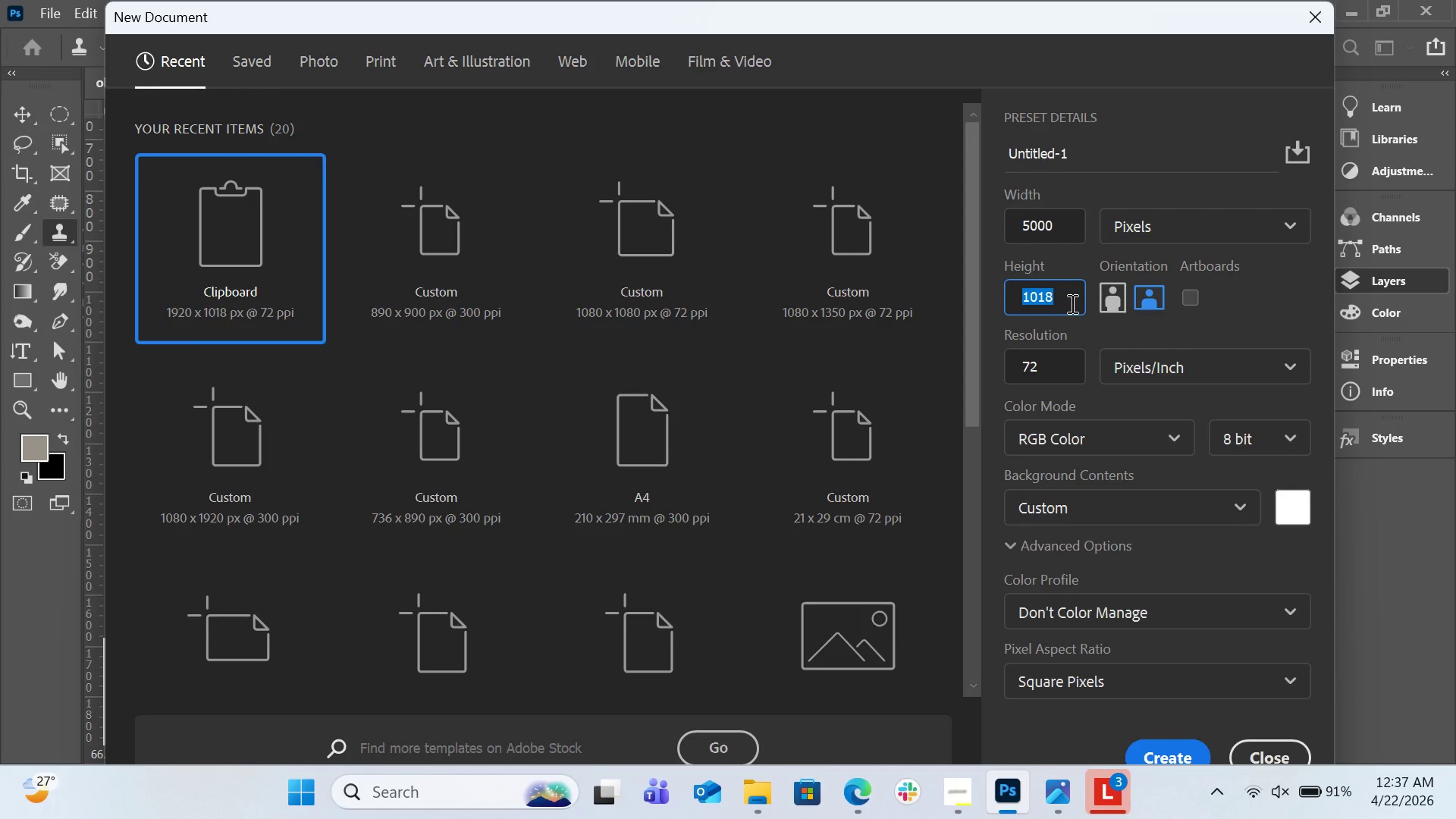 
type(1)
key(Backspace)
type(2500)
 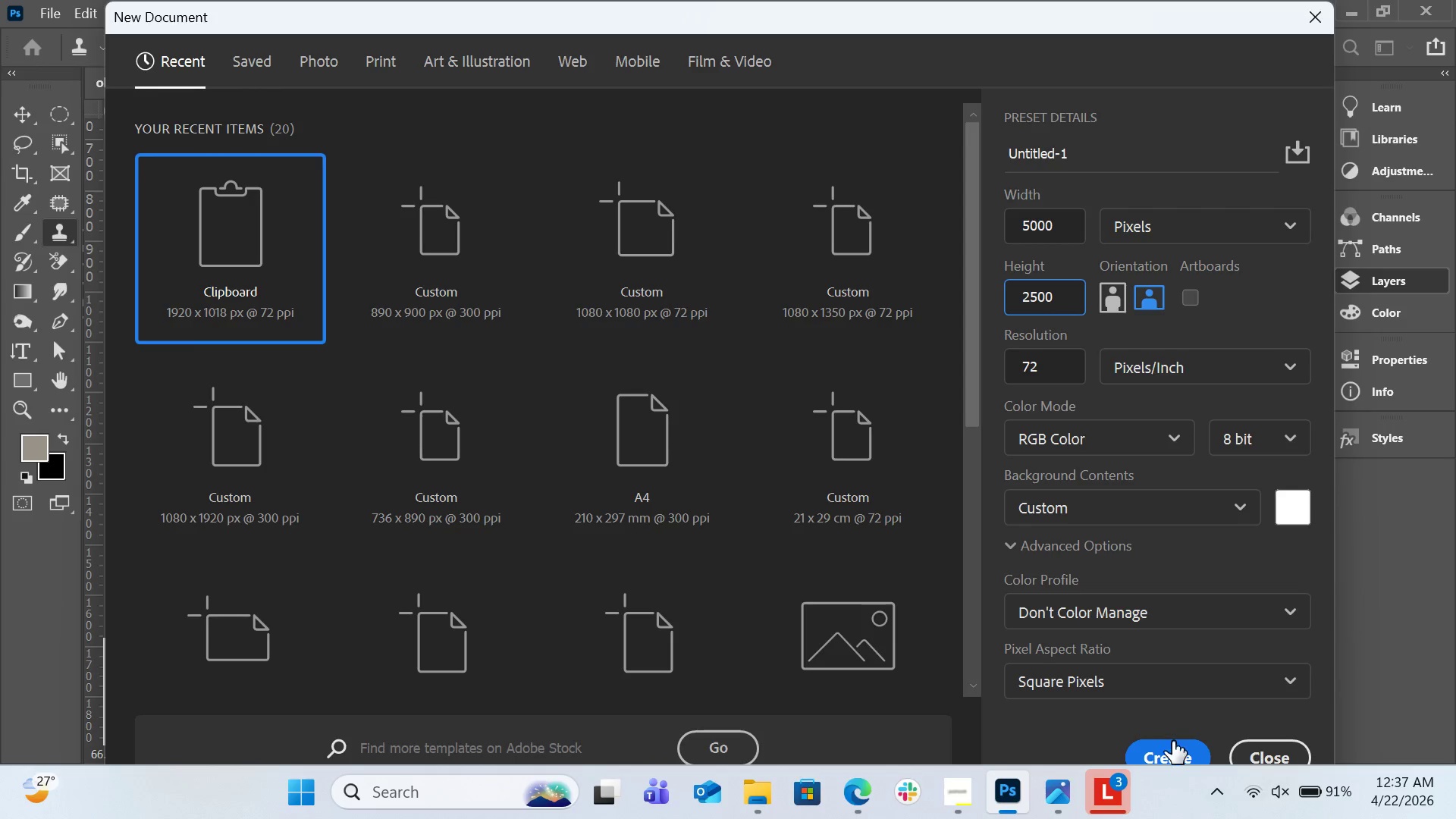 
left_click([1172, 745])
 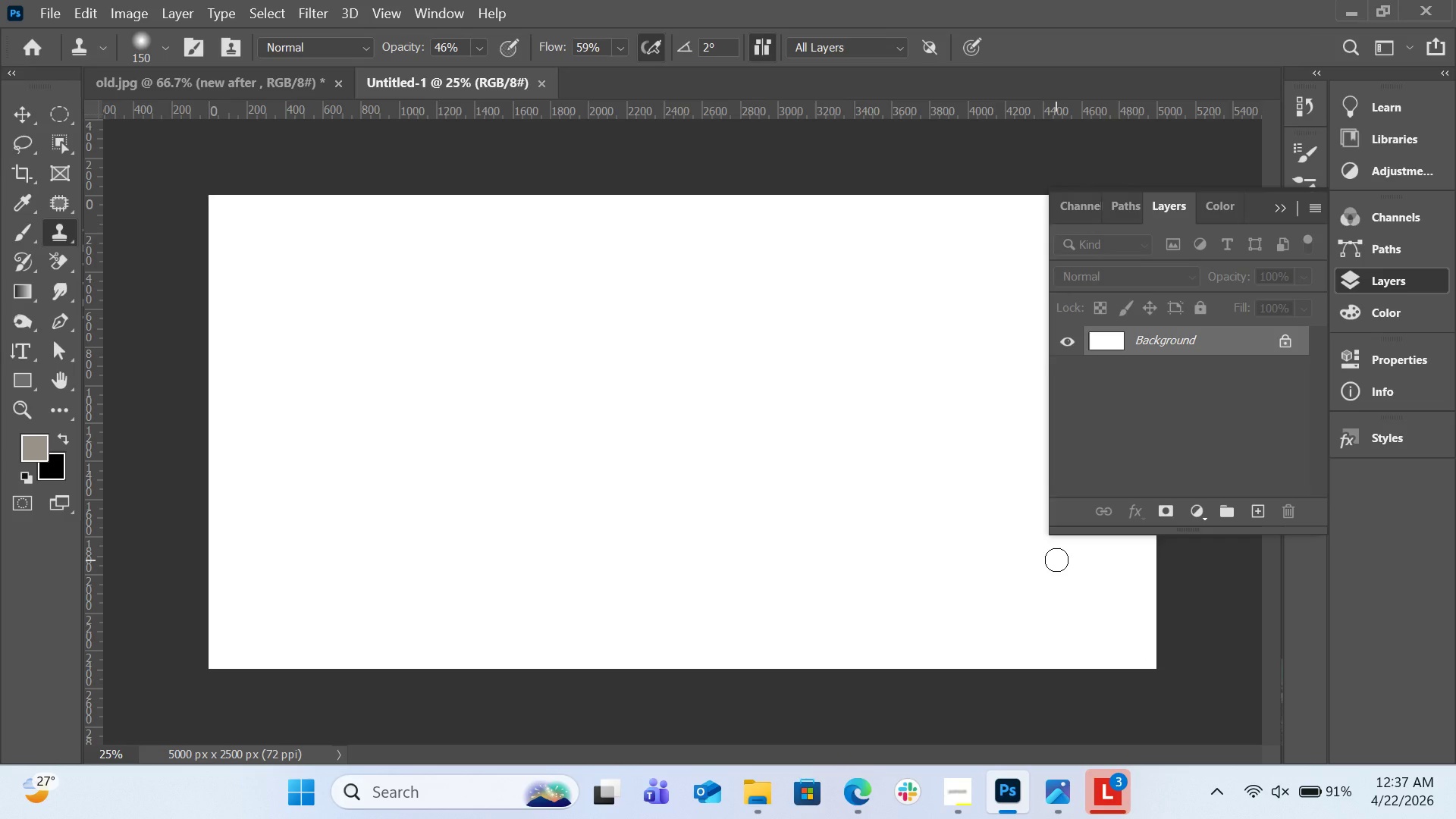 
wait(21.94)
 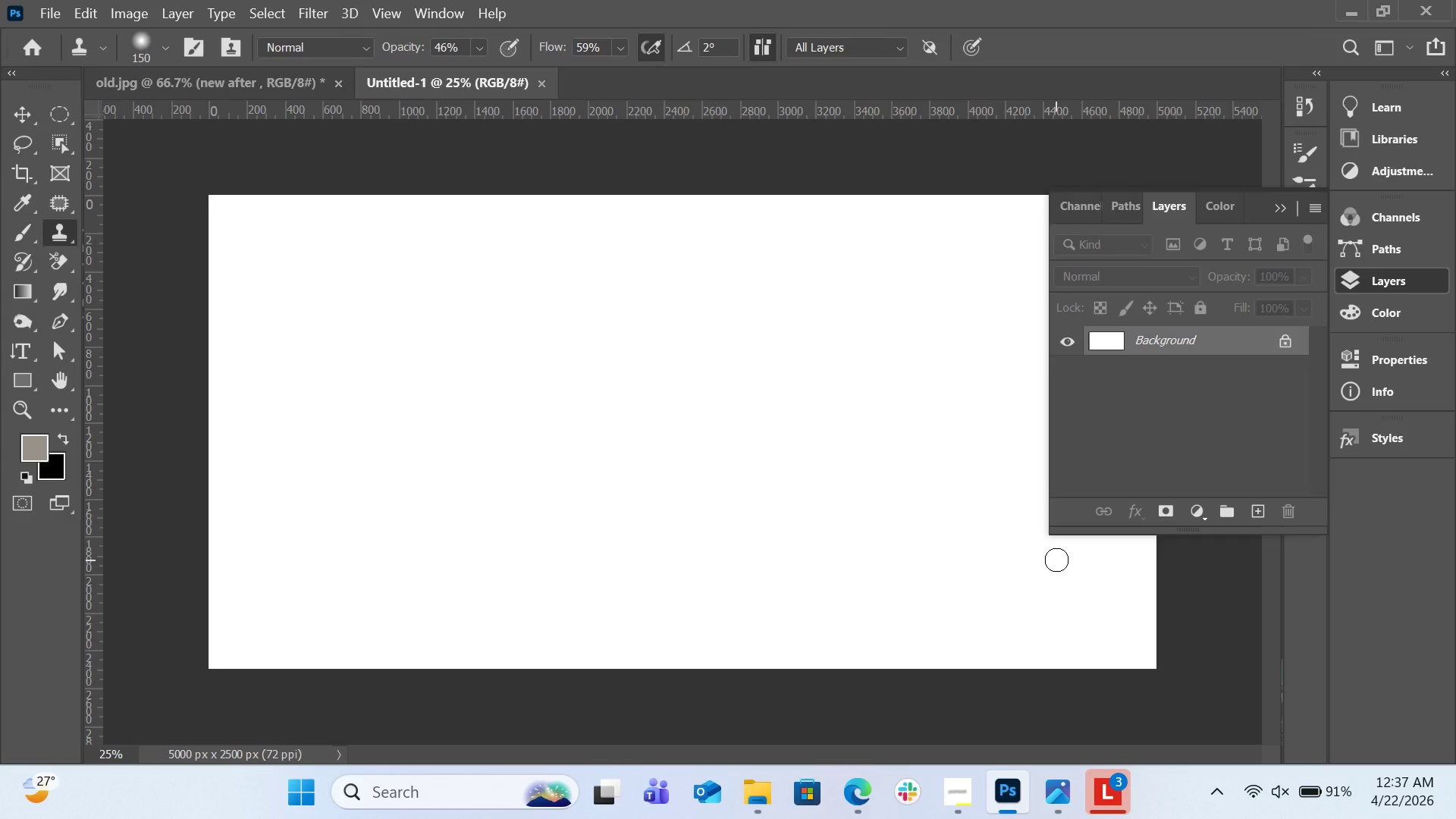 
mouse_move([389, 85])
 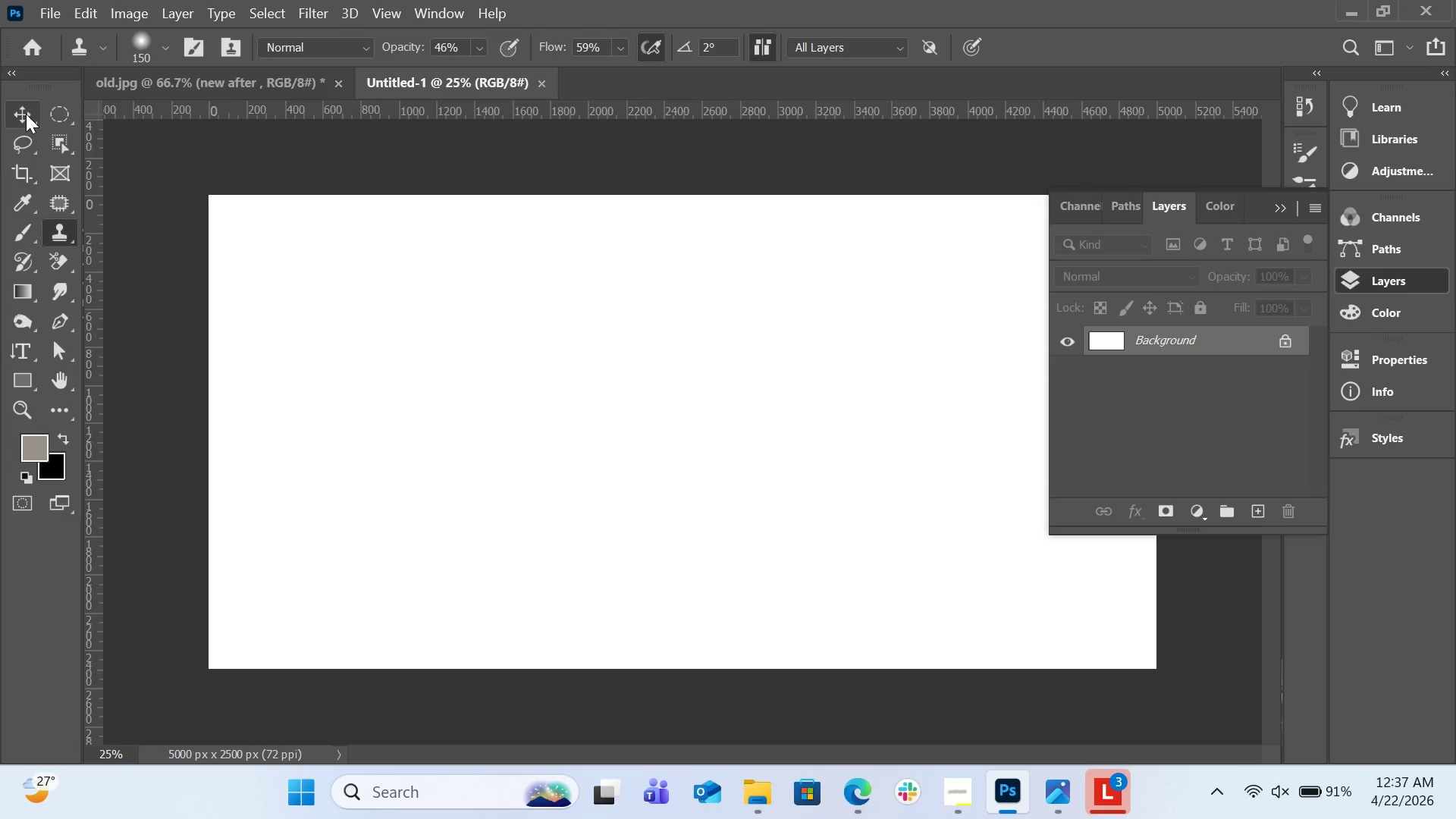 
left_click([172, 79])
 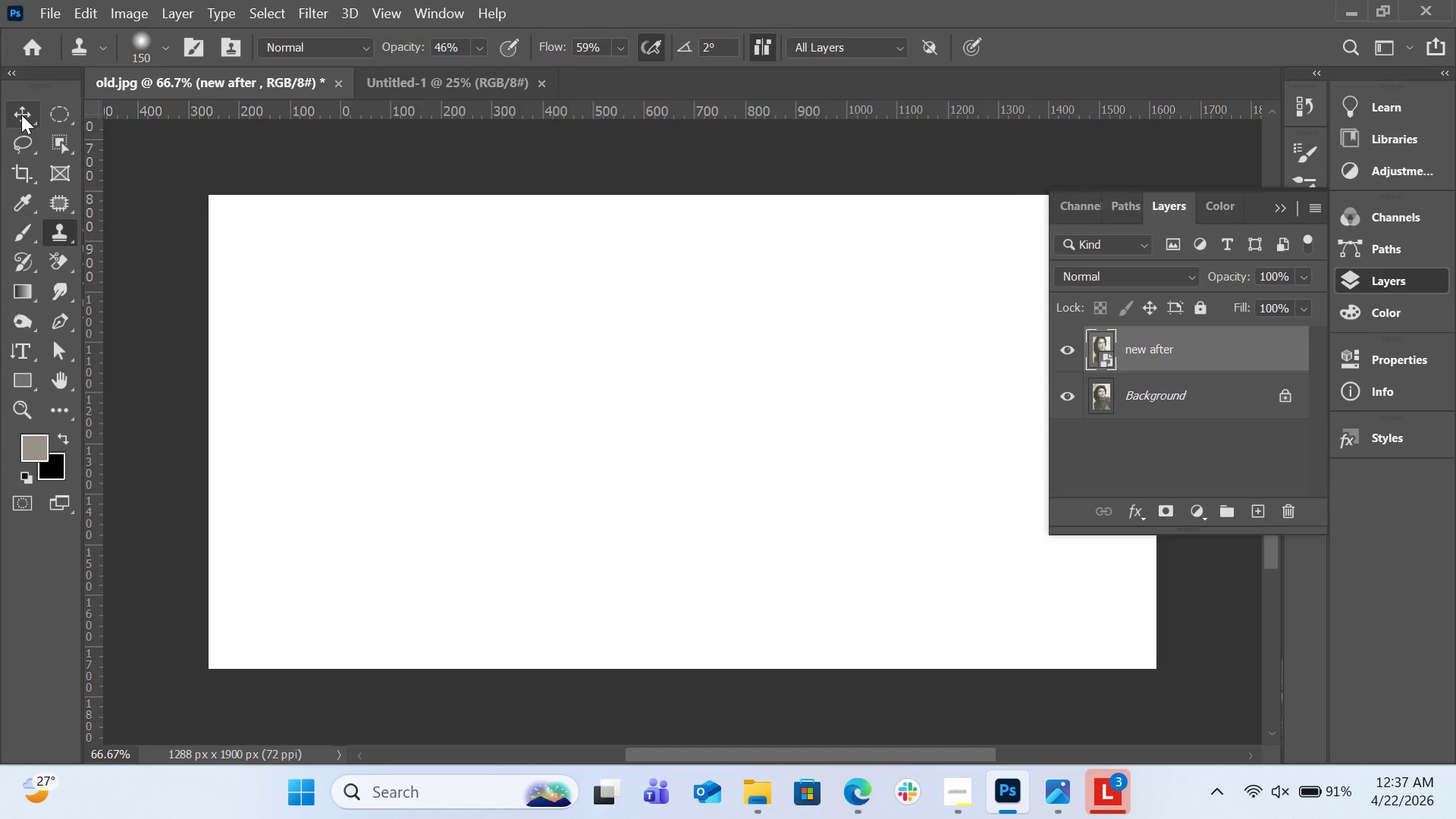 
left_click([21, 115])
 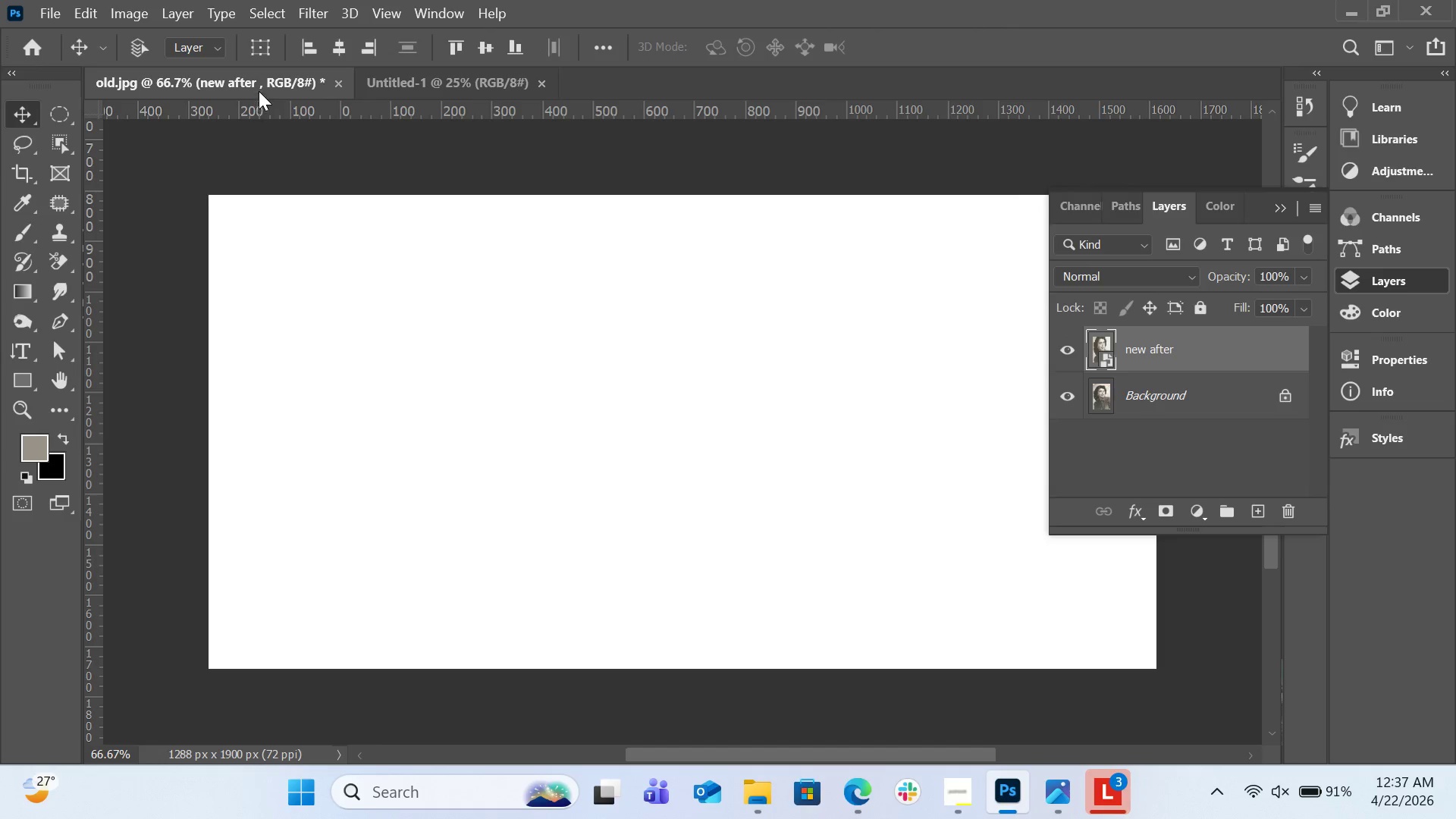 
left_click([260, 84])
 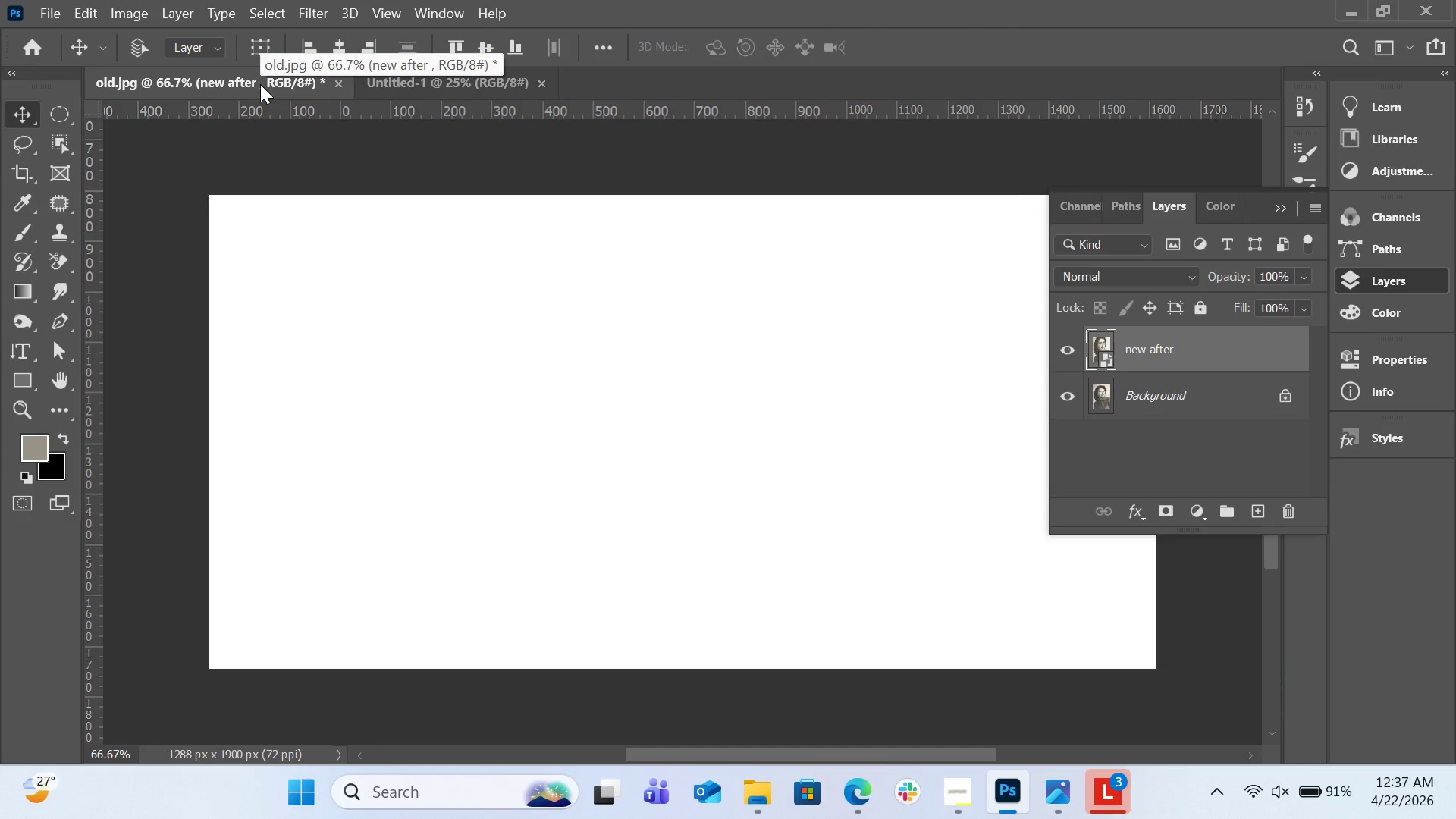 
left_click([260, 84])
 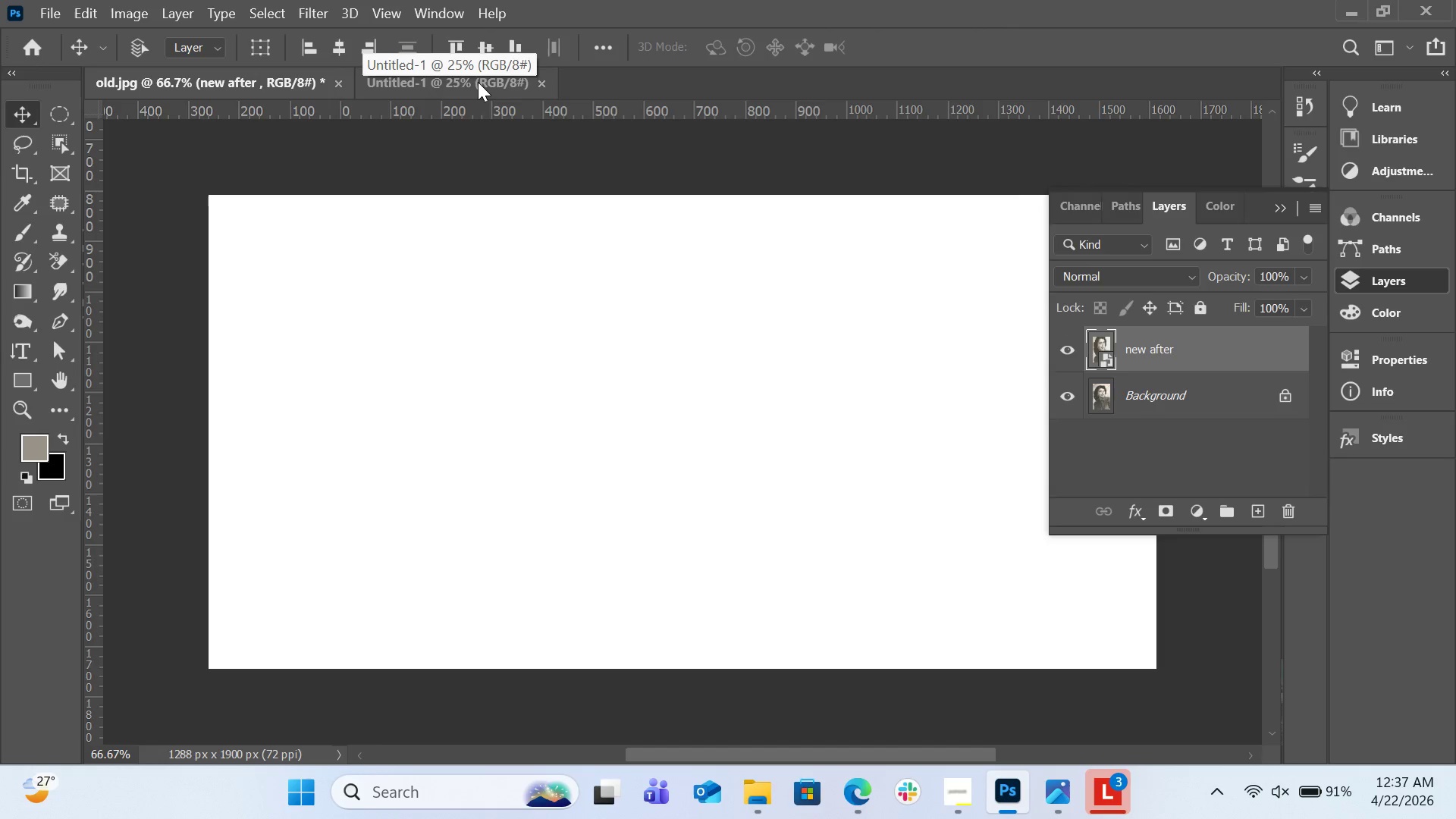 
left_click([478, 82])
 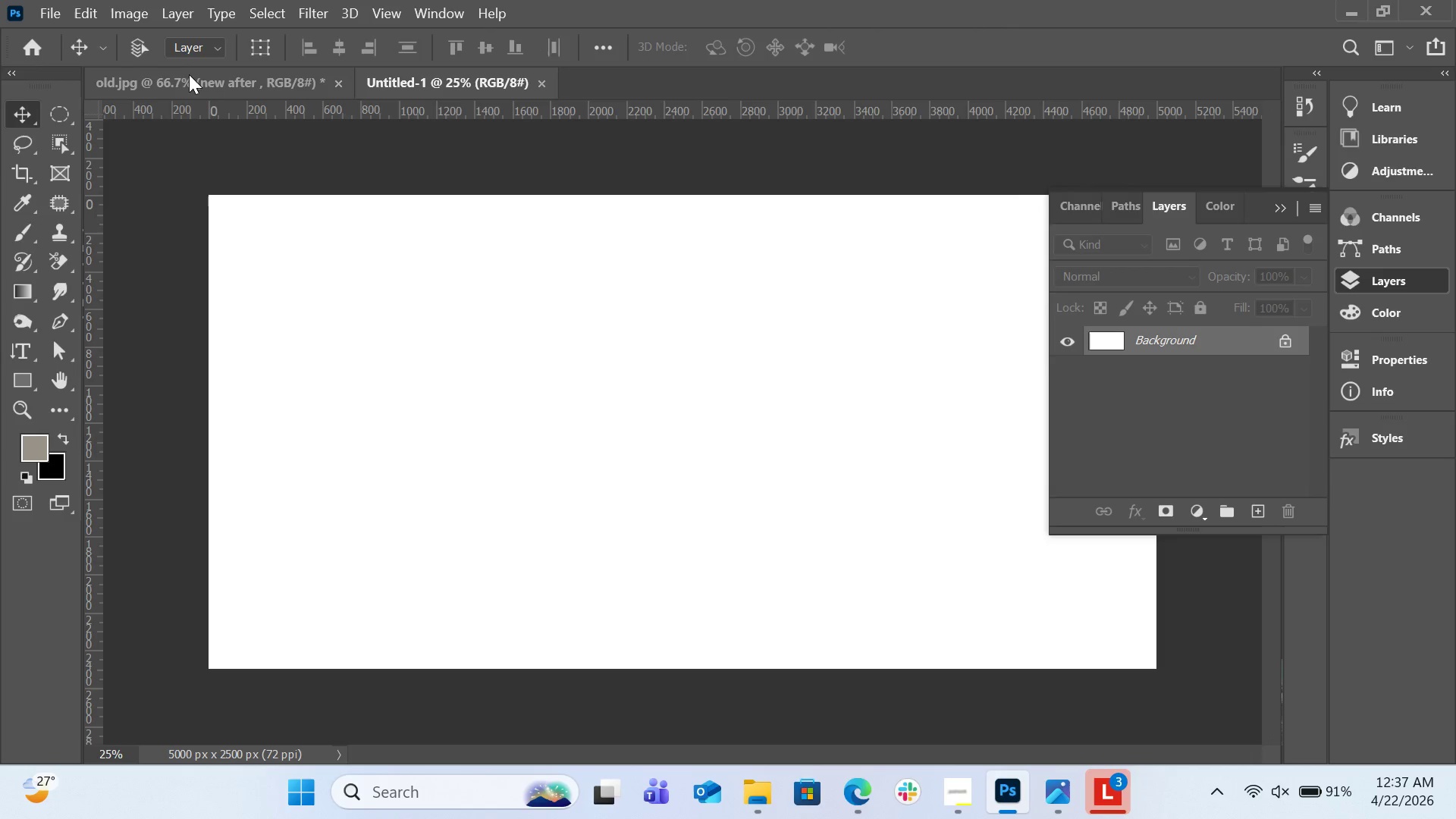 
left_click([199, 86])
 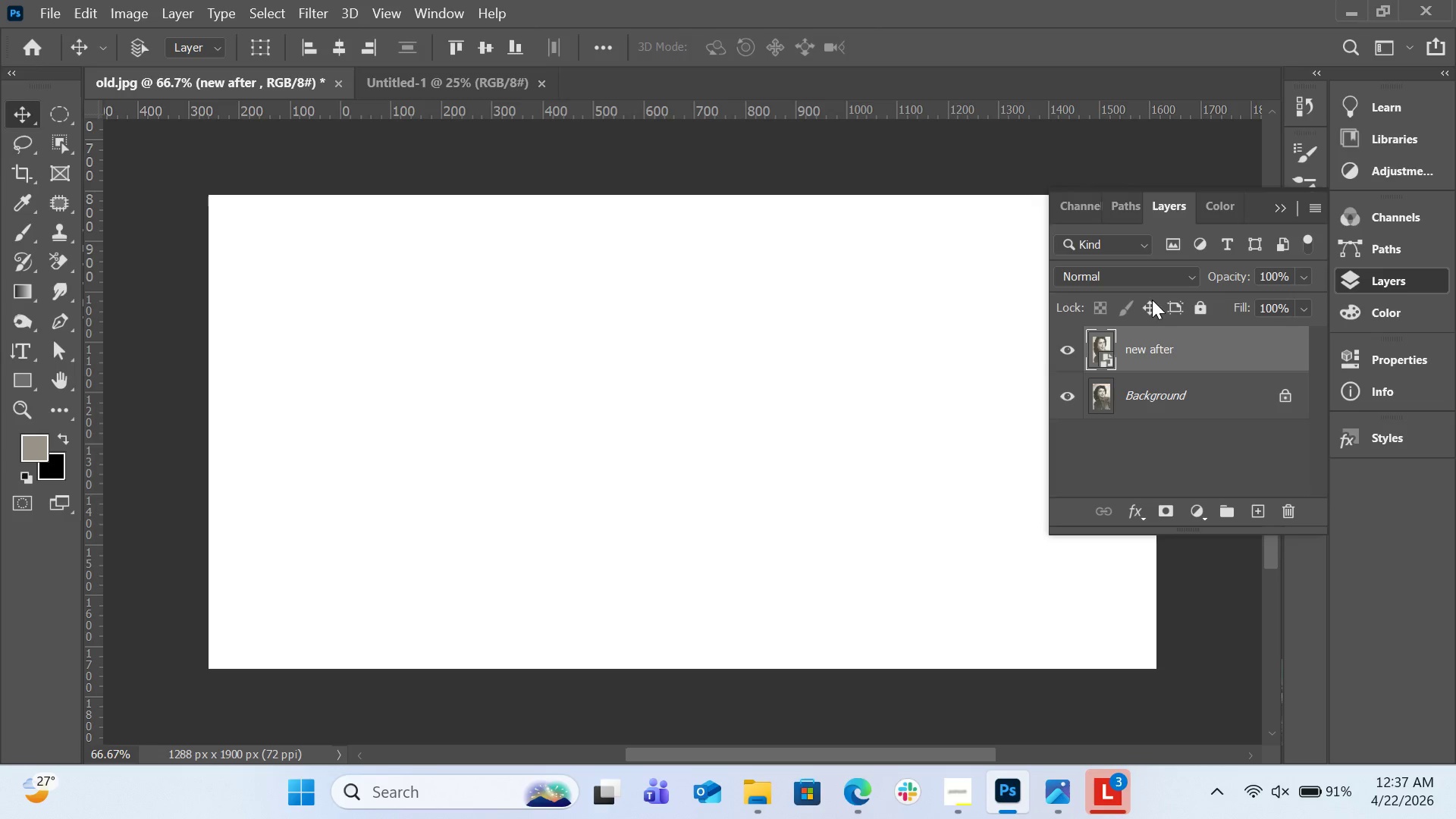 
left_click([1162, 340])
 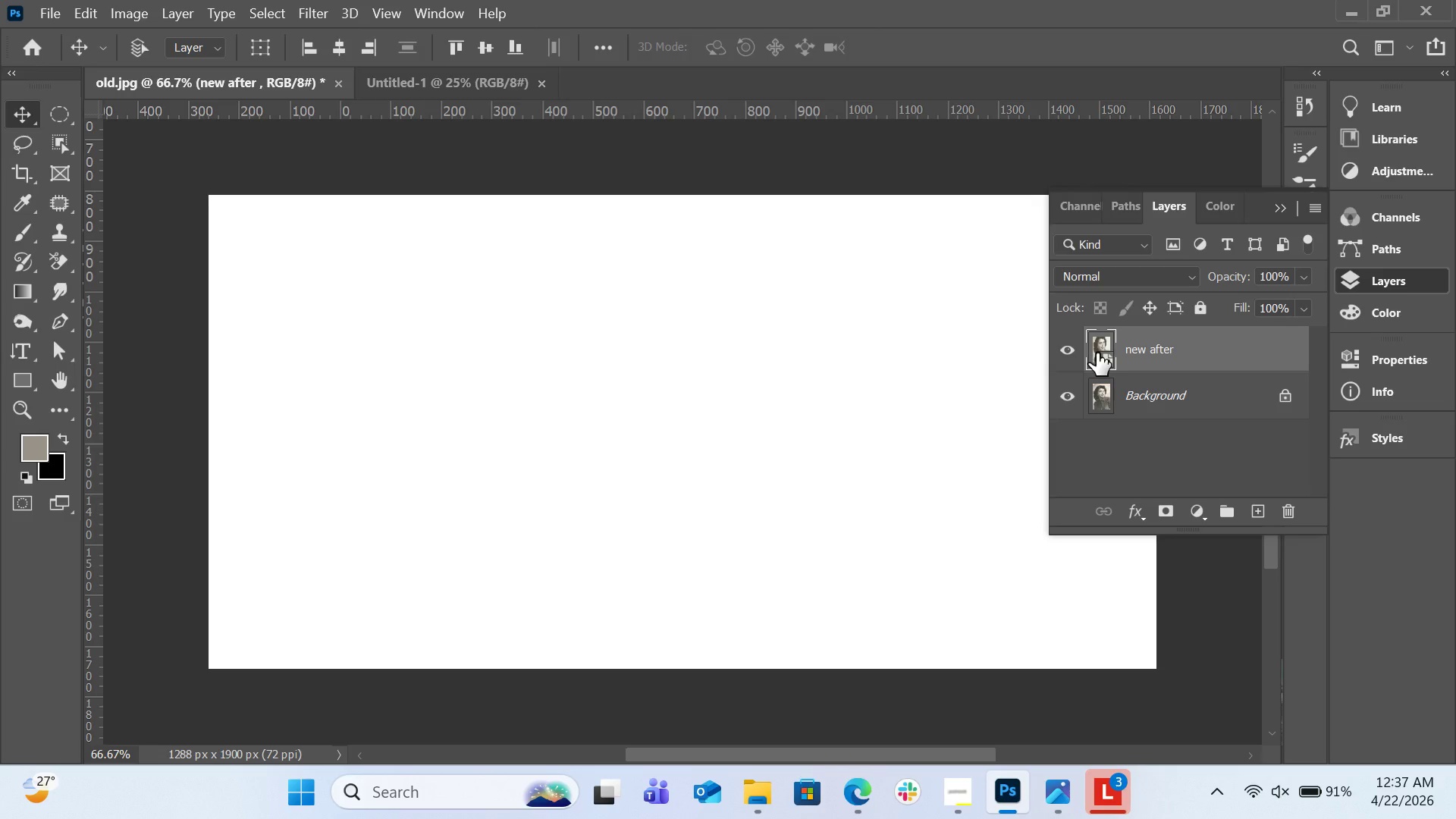 
left_click([1100, 388])
 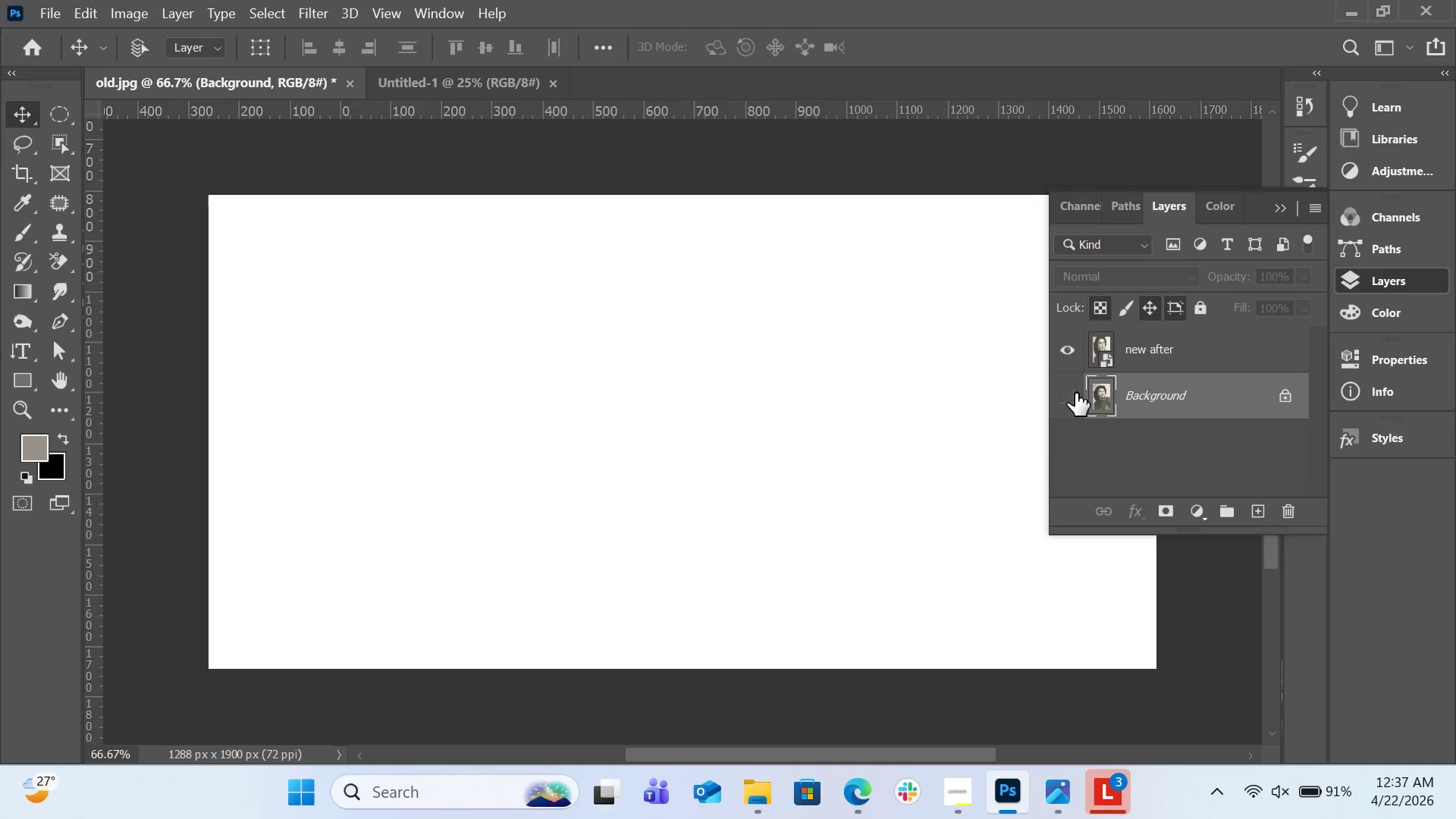 
double_click([1075, 393])
 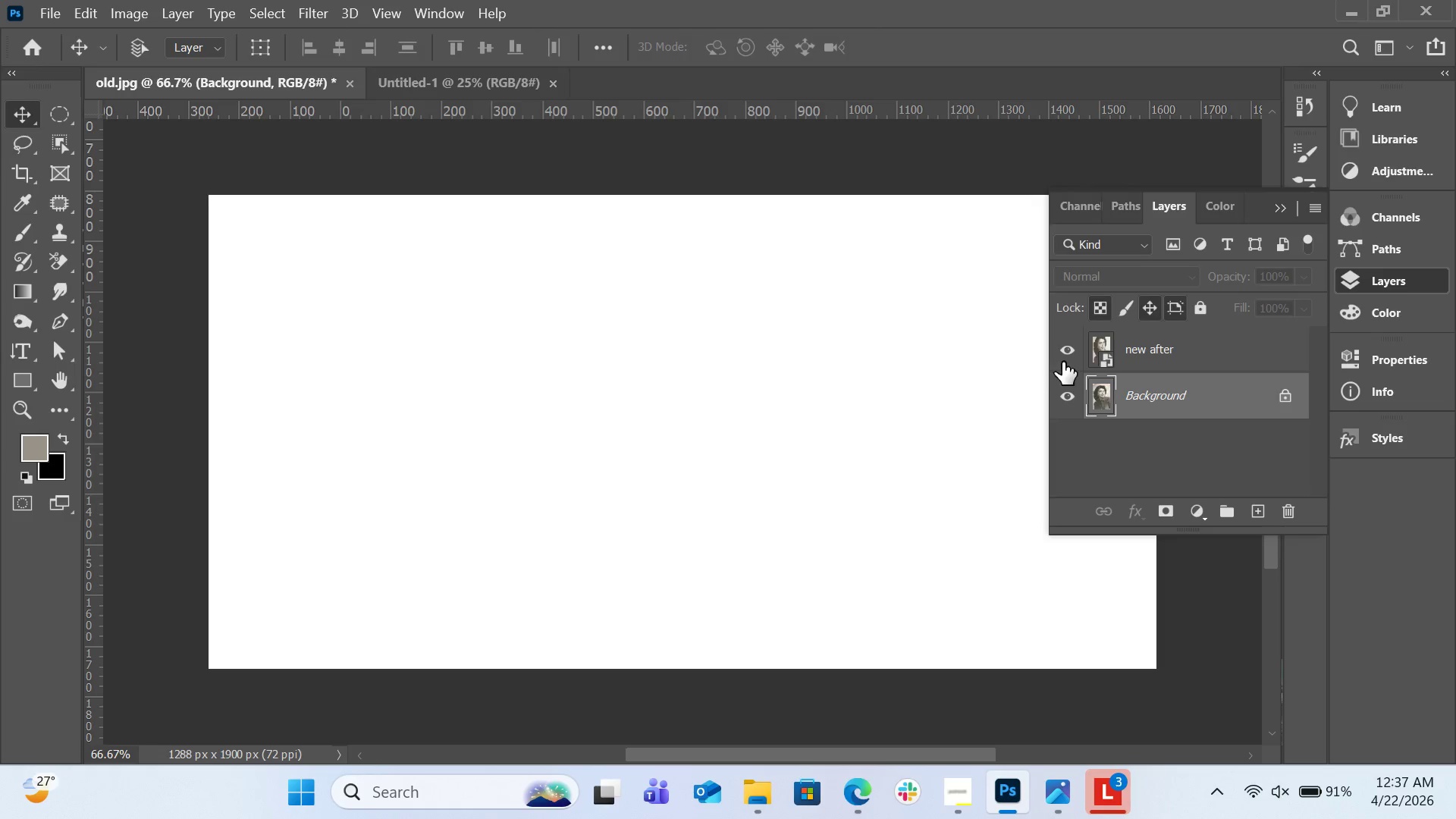 
triple_click([1062, 362])
 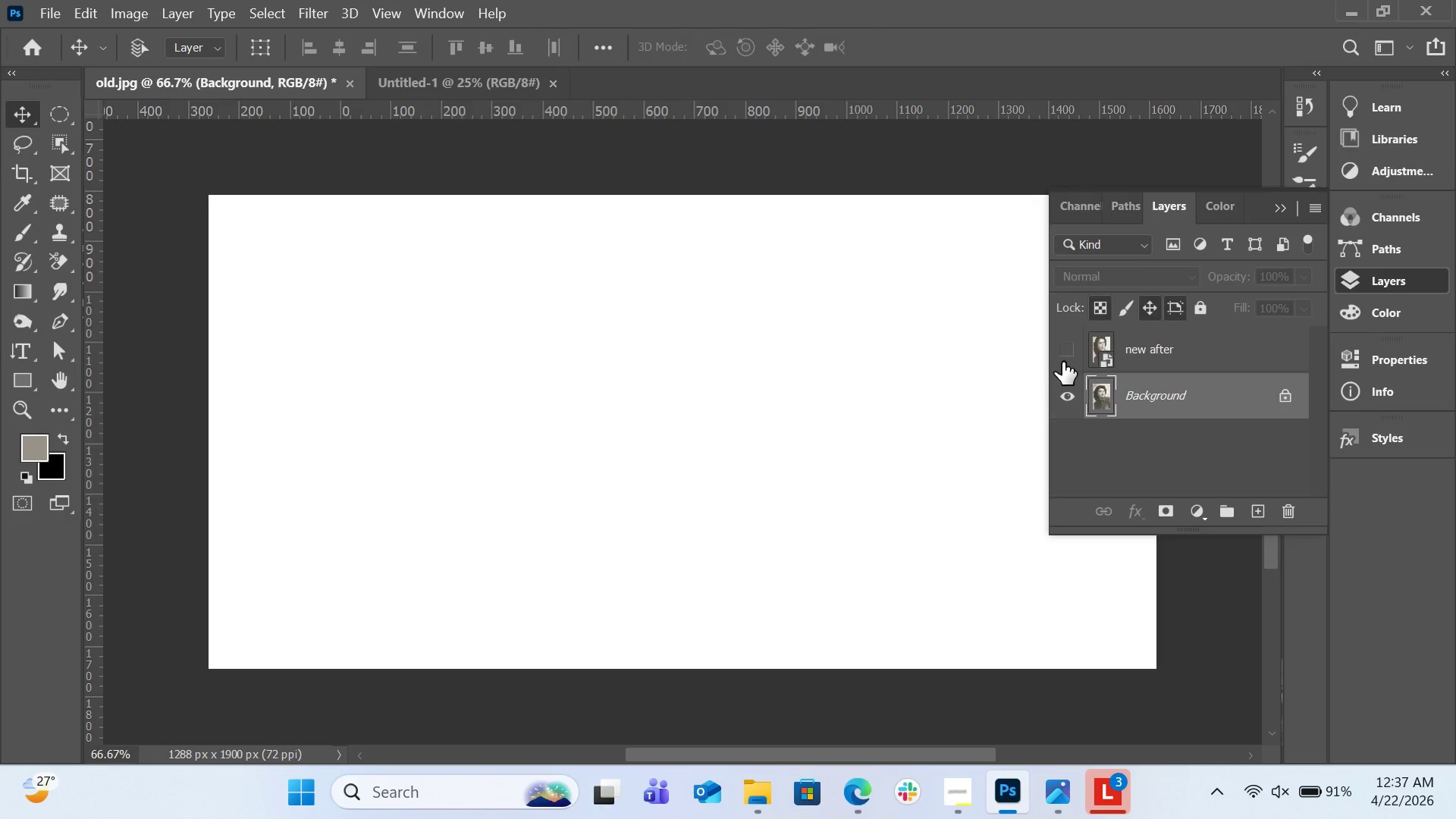 
triple_click([1062, 362])
 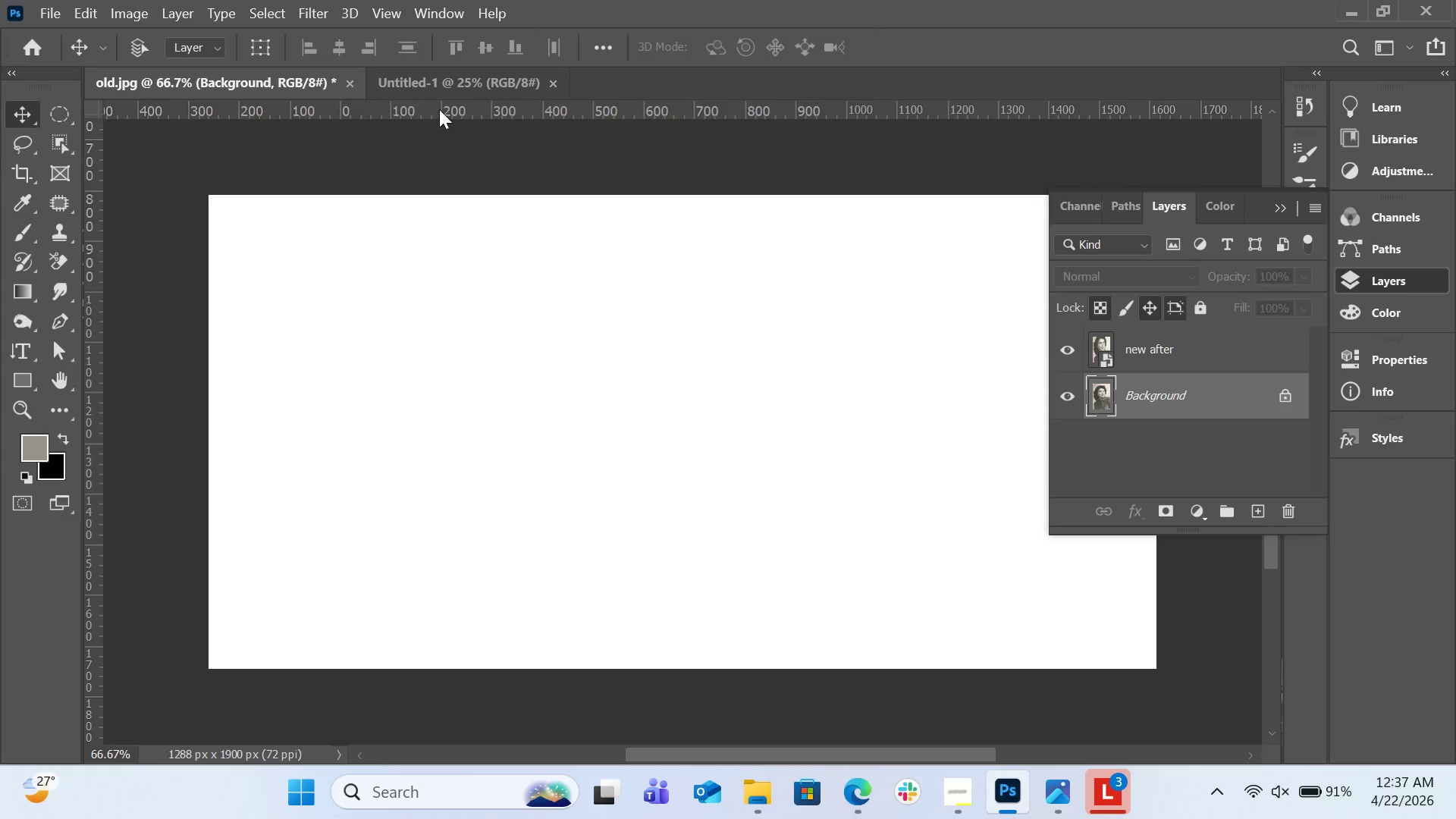 
left_click([451, 77])
 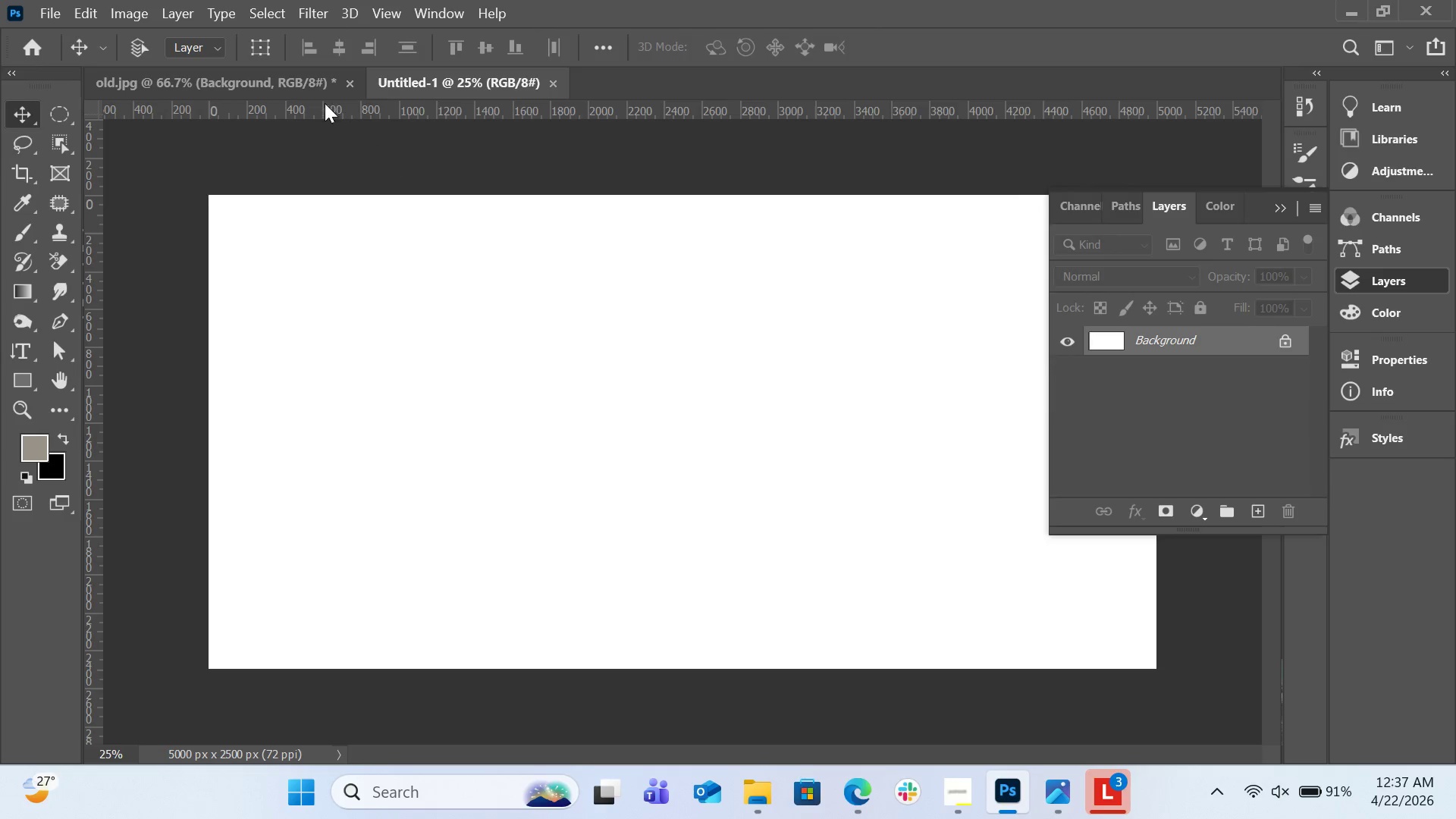 
left_click([266, 83])
 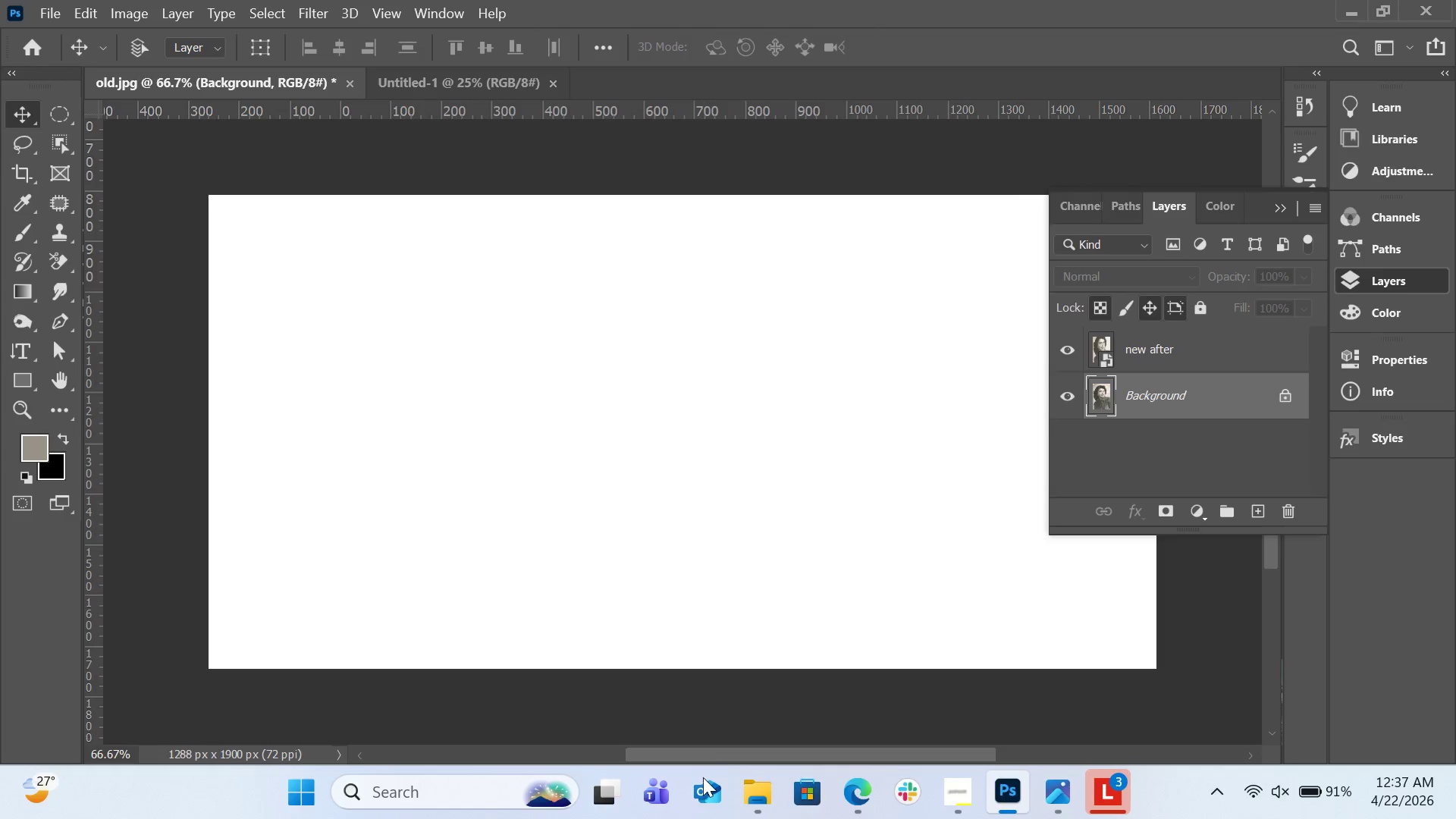 
left_click_drag(start_coordinate=[706, 758], to_coordinate=[676, 753])
 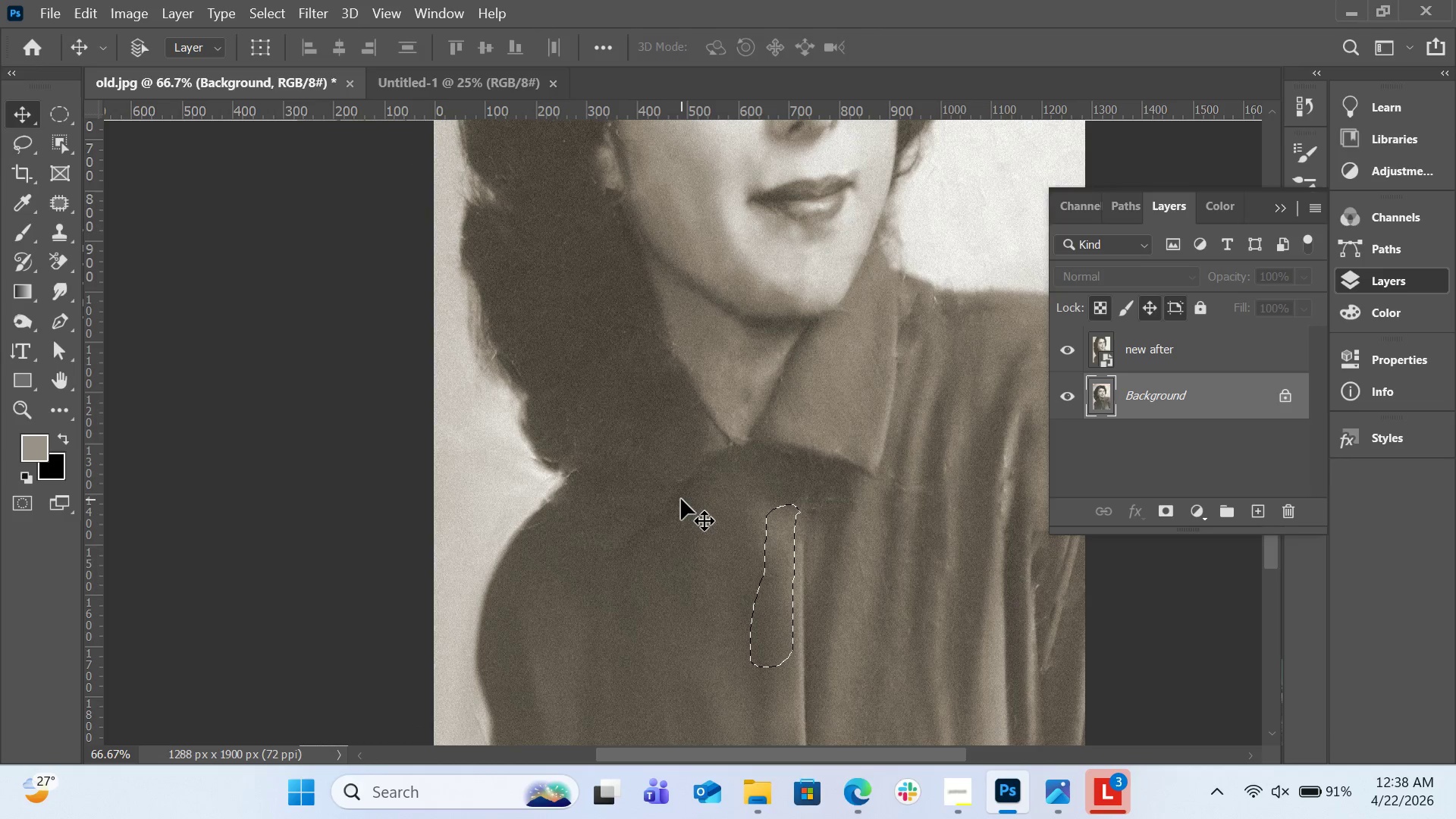 
scroll: coordinate [682, 499], scroll_direction: up, amount: 3.0
 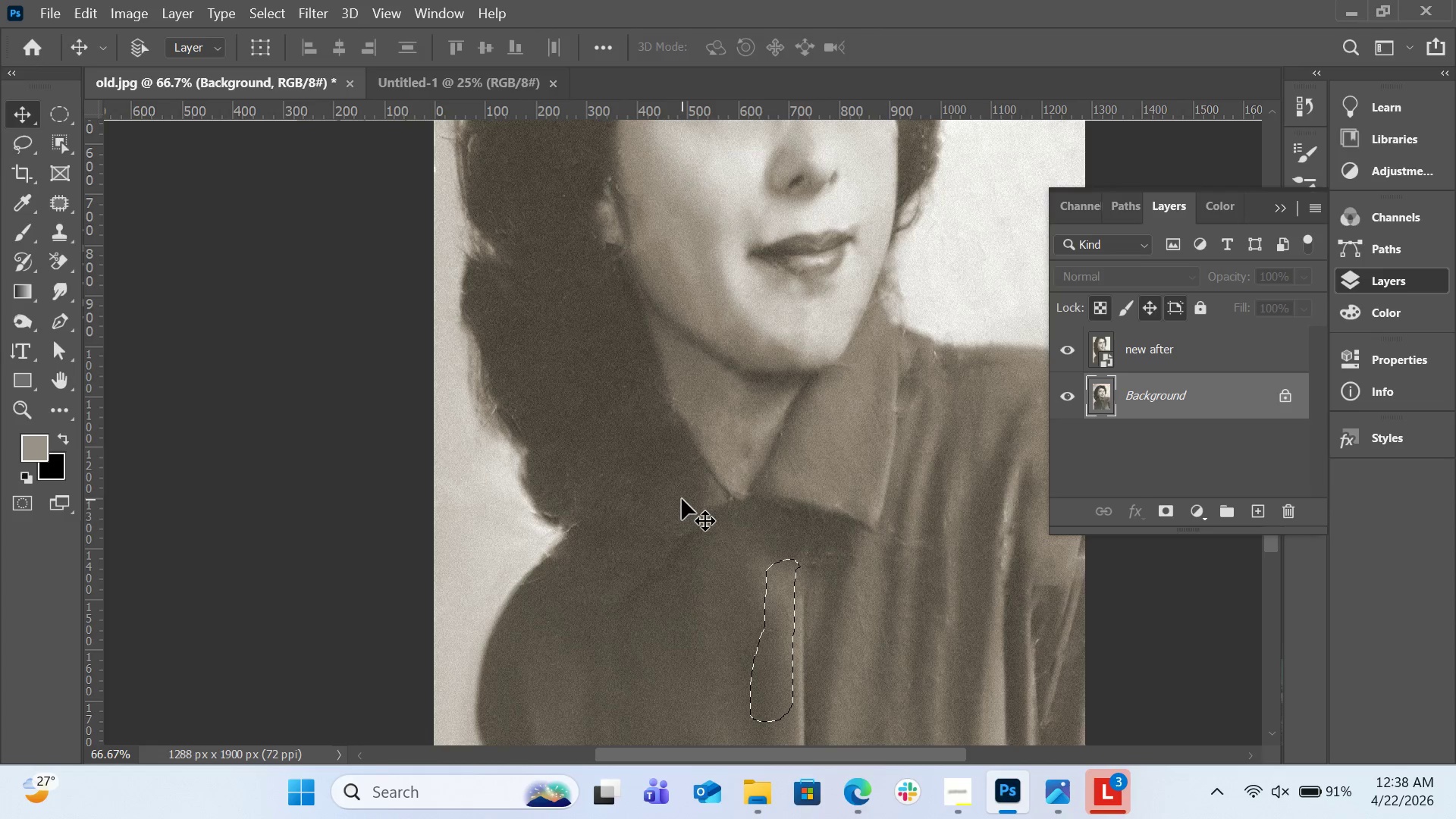 
key(Control+0)
 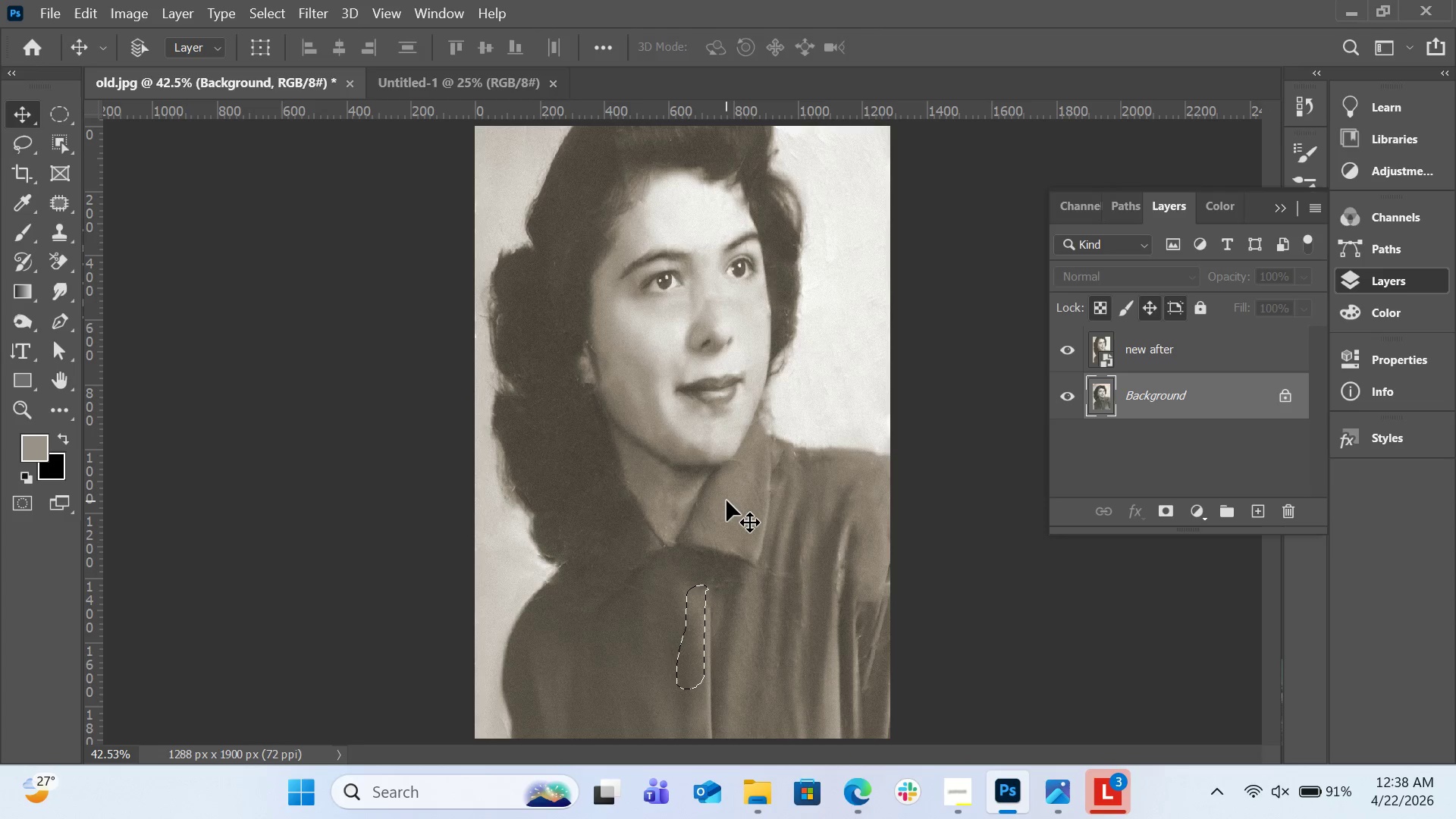 
key(Control+D)
 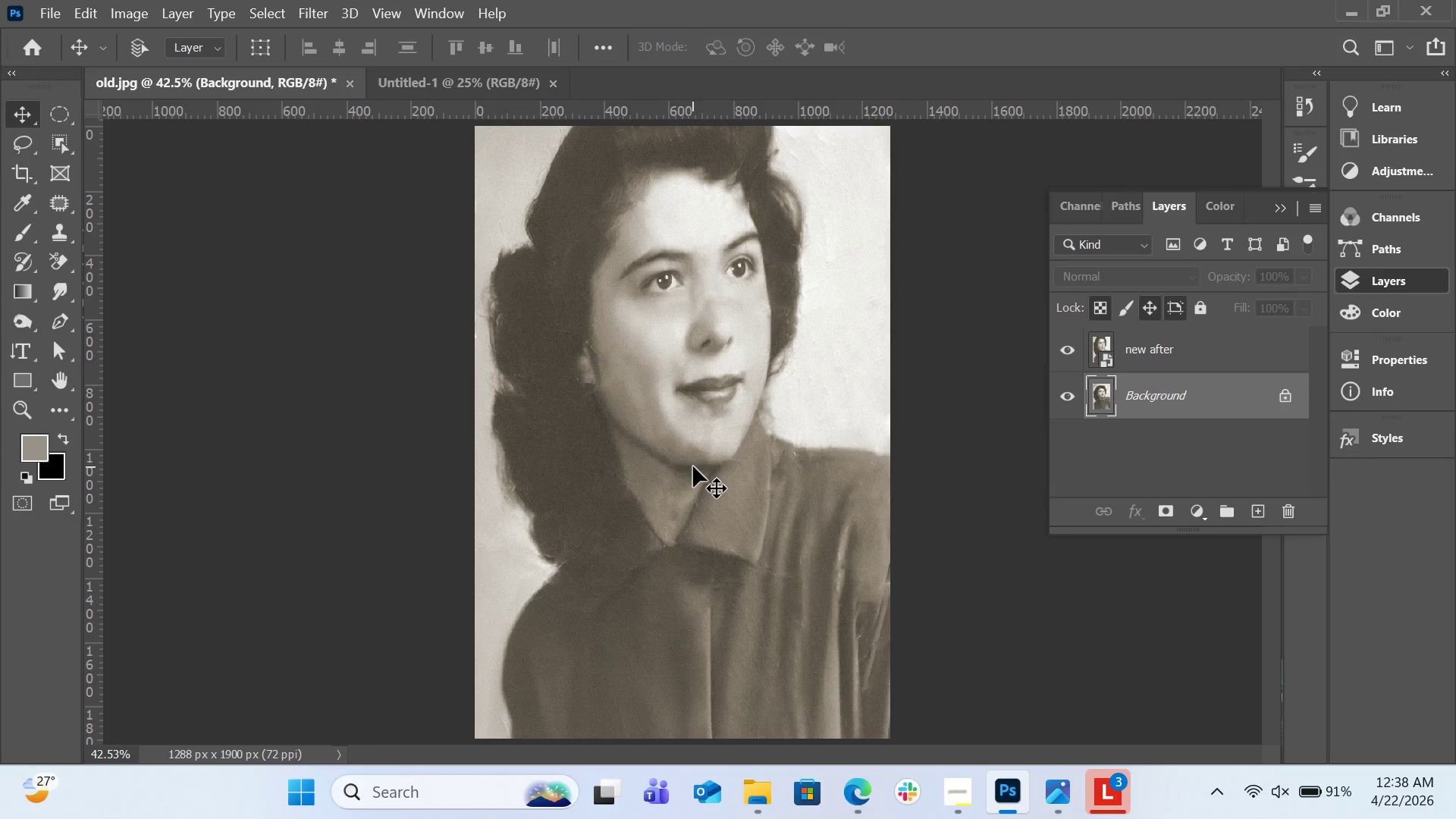 
left_click_drag(start_coordinate=[693, 466], to_coordinate=[378, 384])
 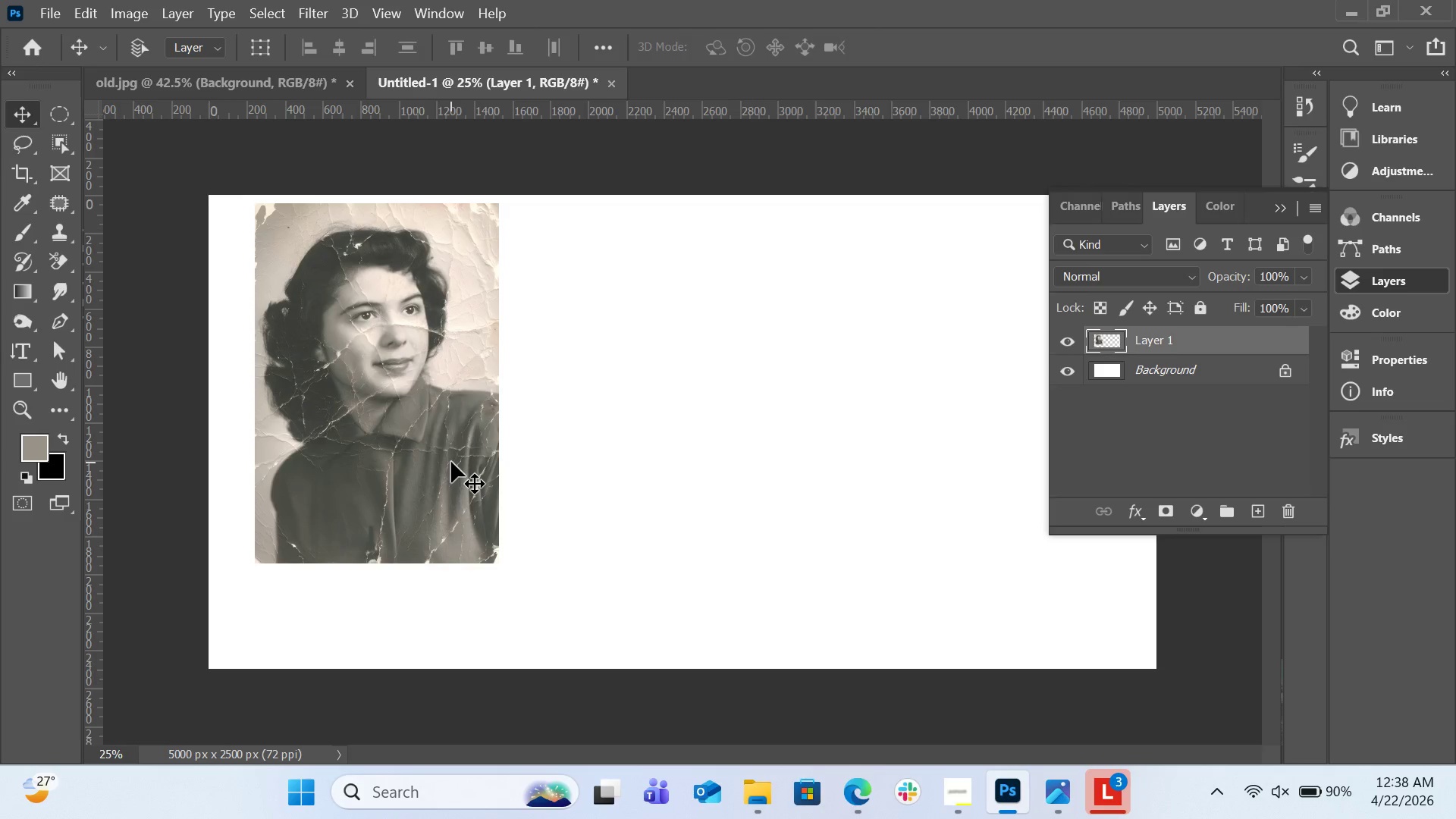 
left_click_drag(start_coordinate=[450, 445], to_coordinate=[450, 477])
 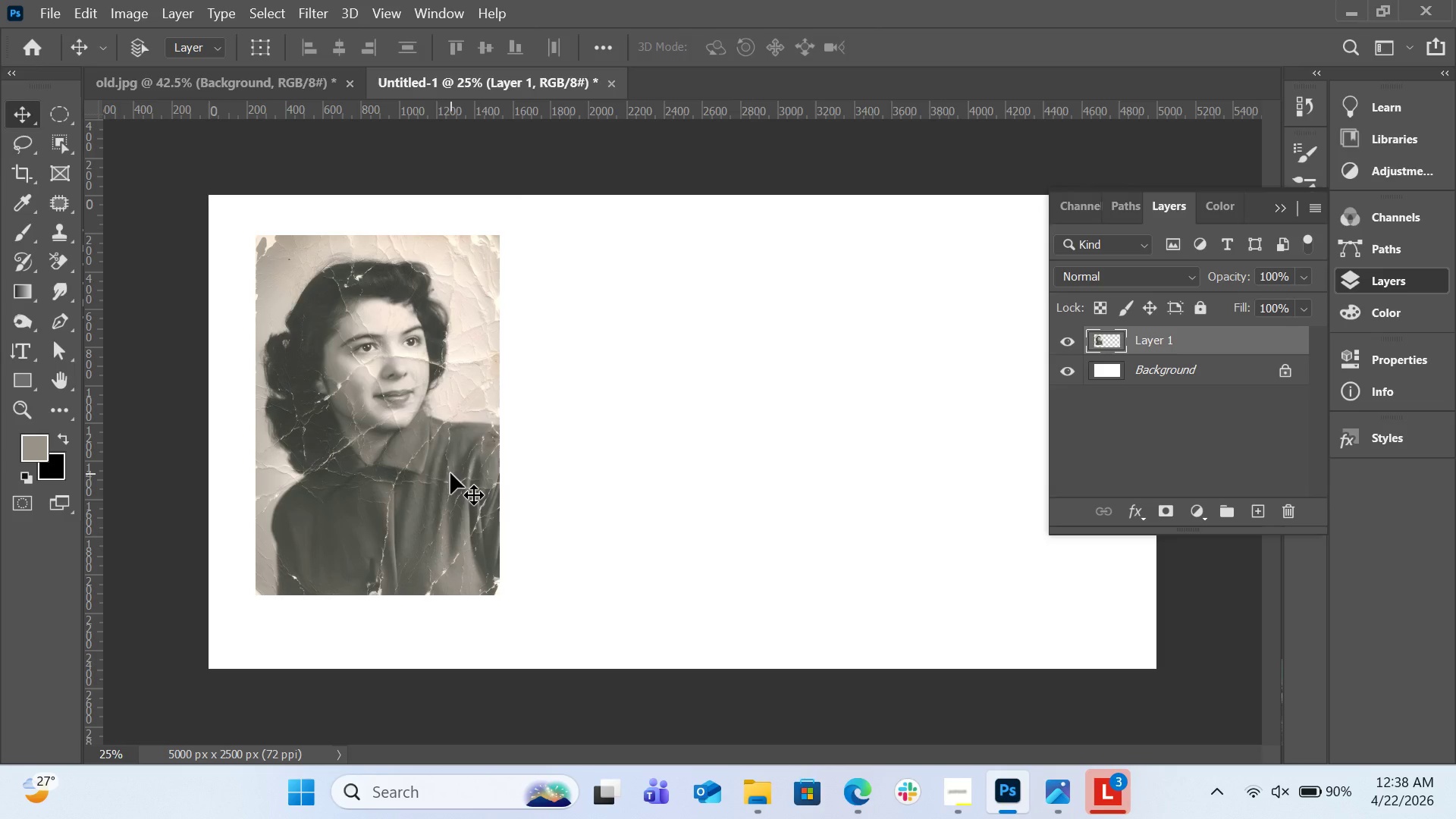 
wait(7.47)
 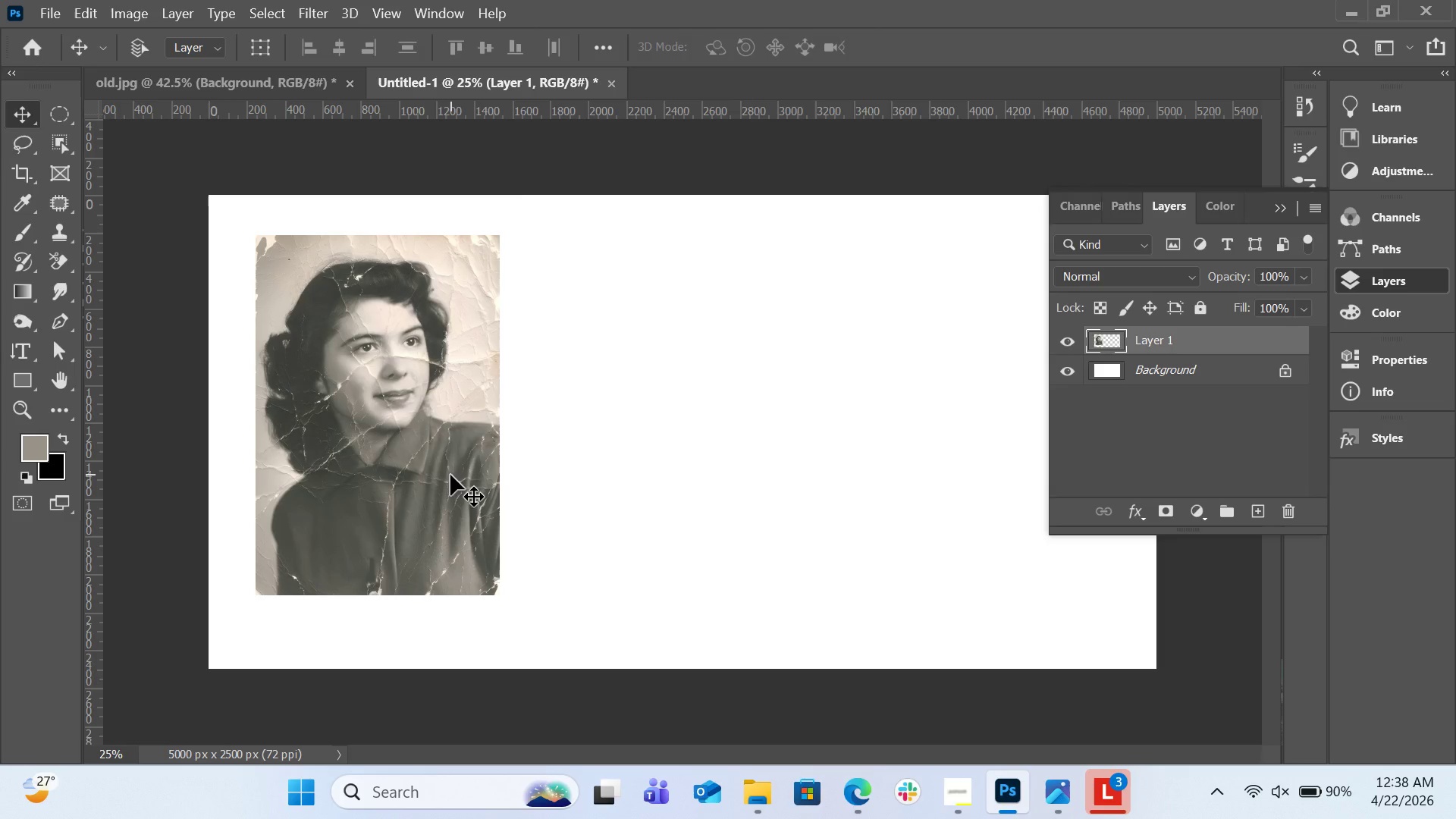 
key(Control+T)
 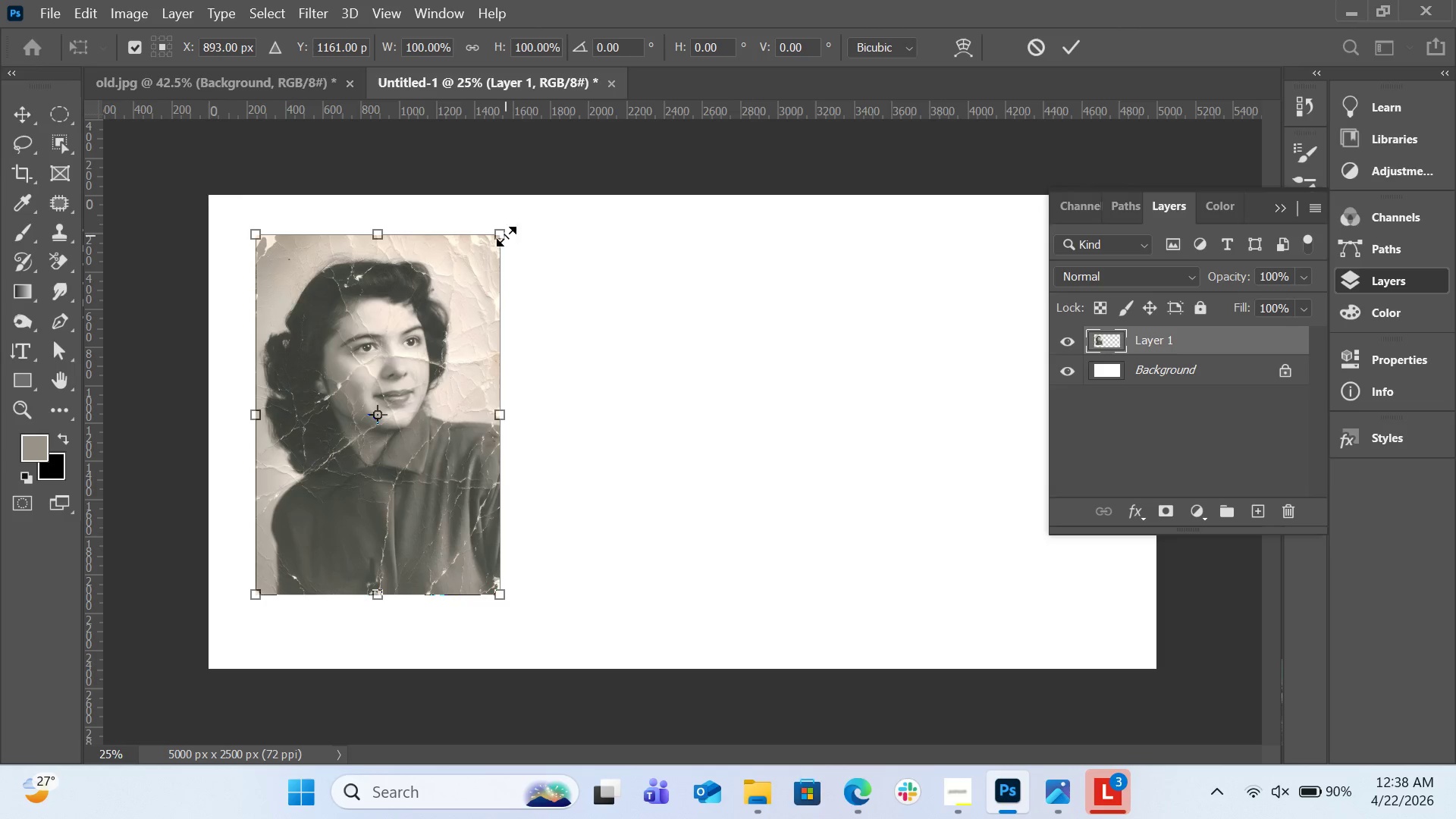 
left_click_drag(start_coordinate=[506, 236], to_coordinate=[552, 198])
 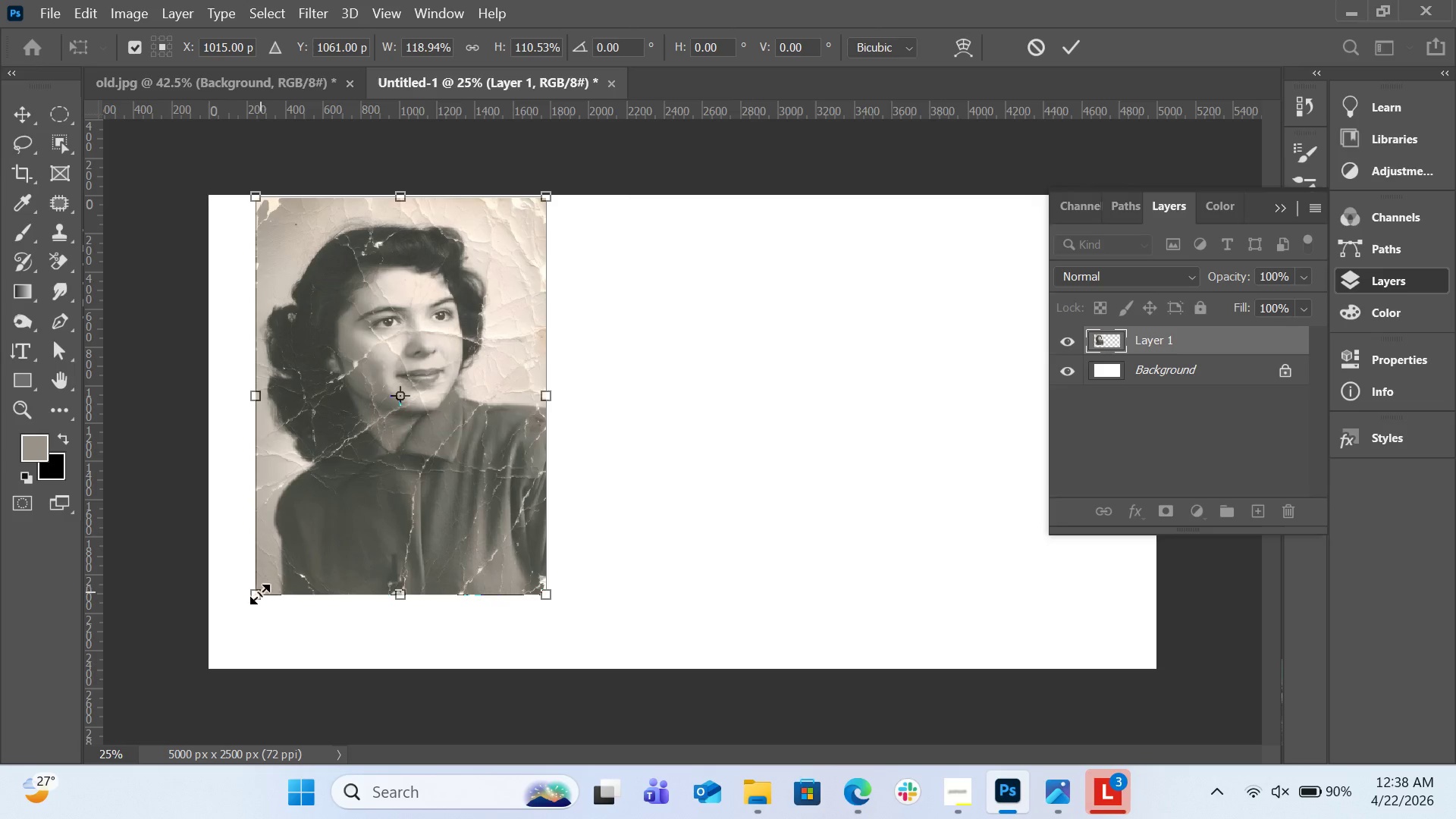 
left_click_drag(start_coordinate=[259, 594], to_coordinate=[219, 657])
 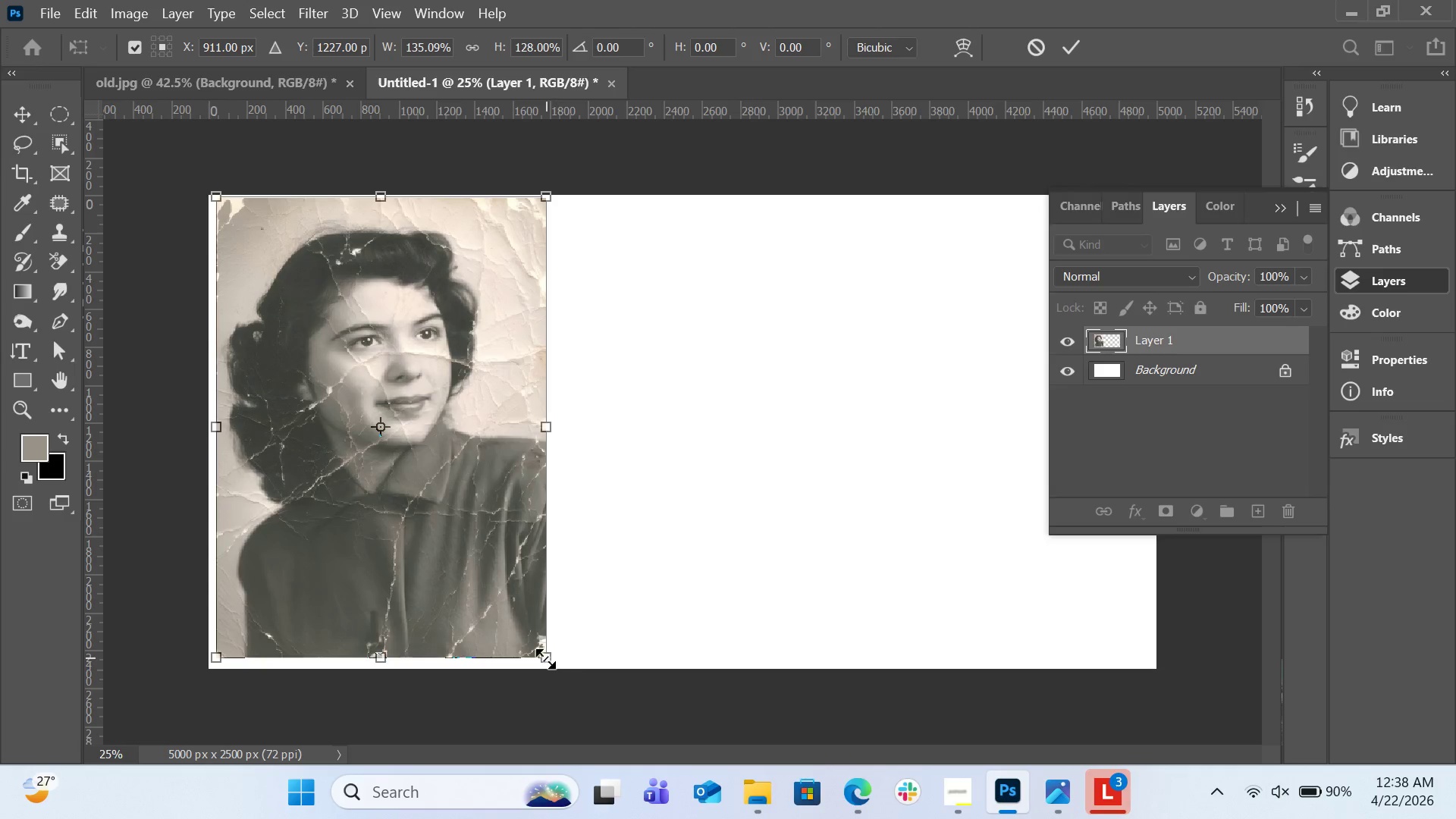 
left_click_drag(start_coordinate=[544, 658], to_coordinate=[550, 670])
 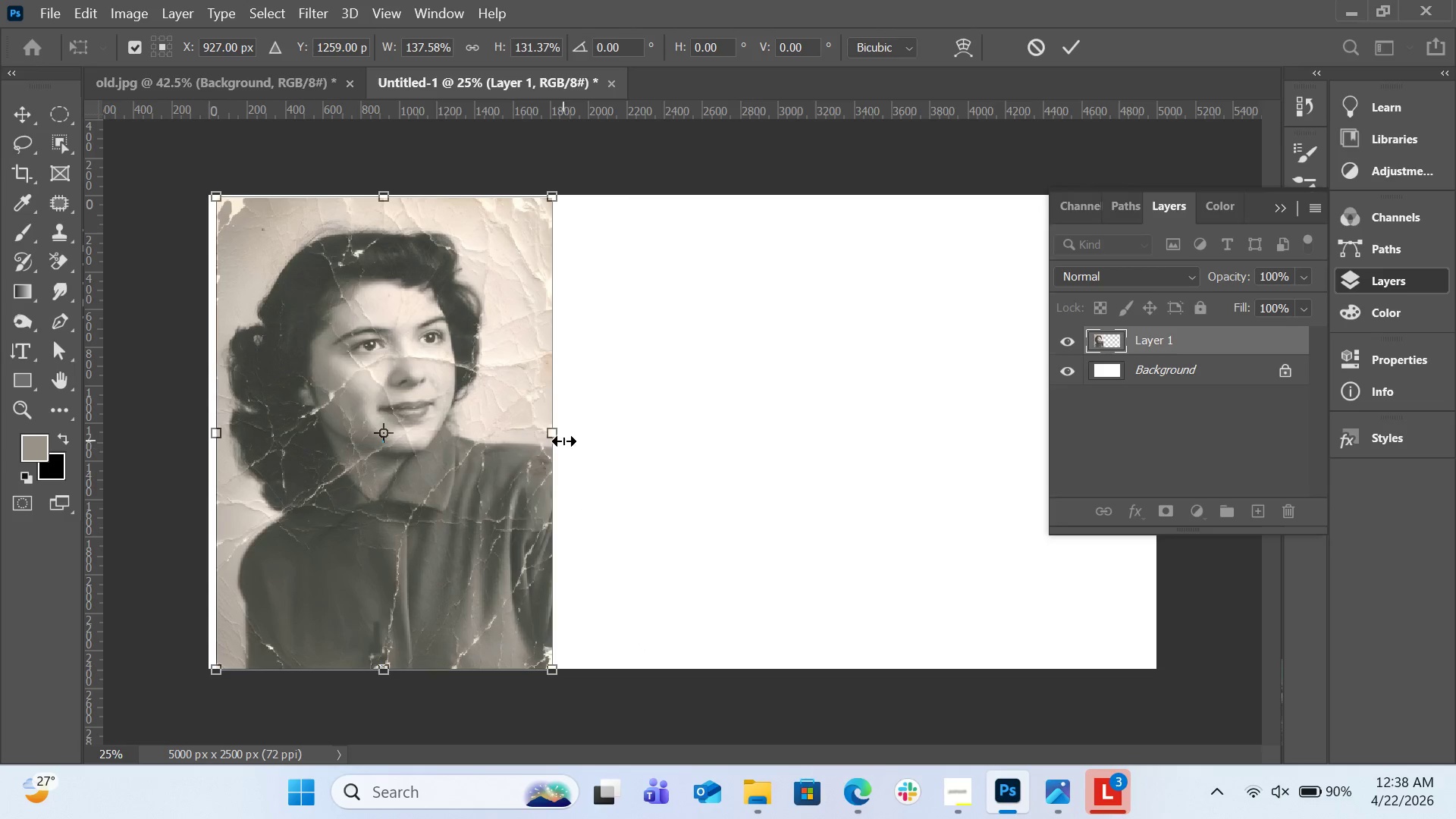 
left_click_drag(start_coordinate=[561, 439], to_coordinate=[601, 443])
 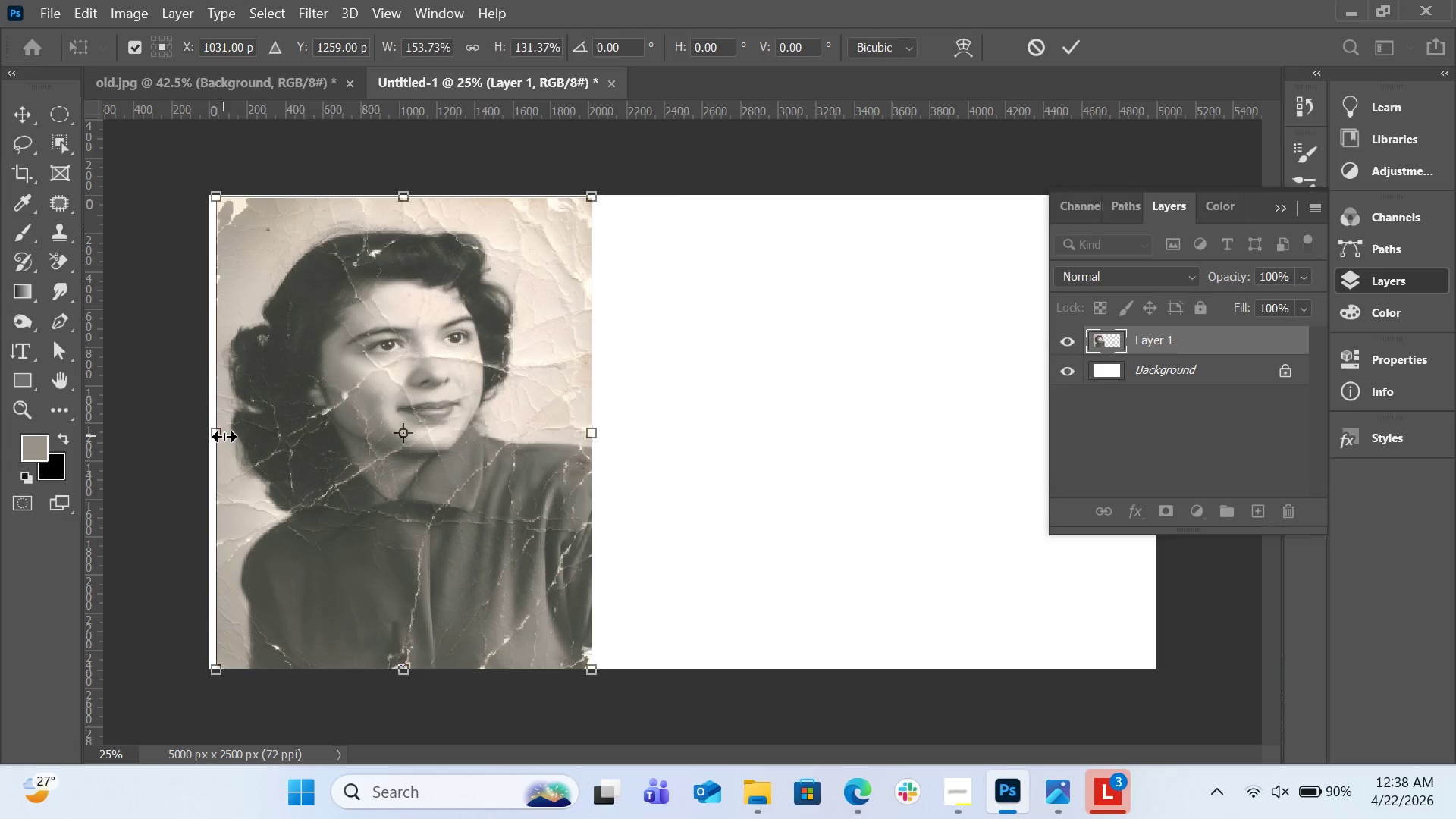 
left_click_drag(start_coordinate=[224, 436], to_coordinate=[215, 438])
 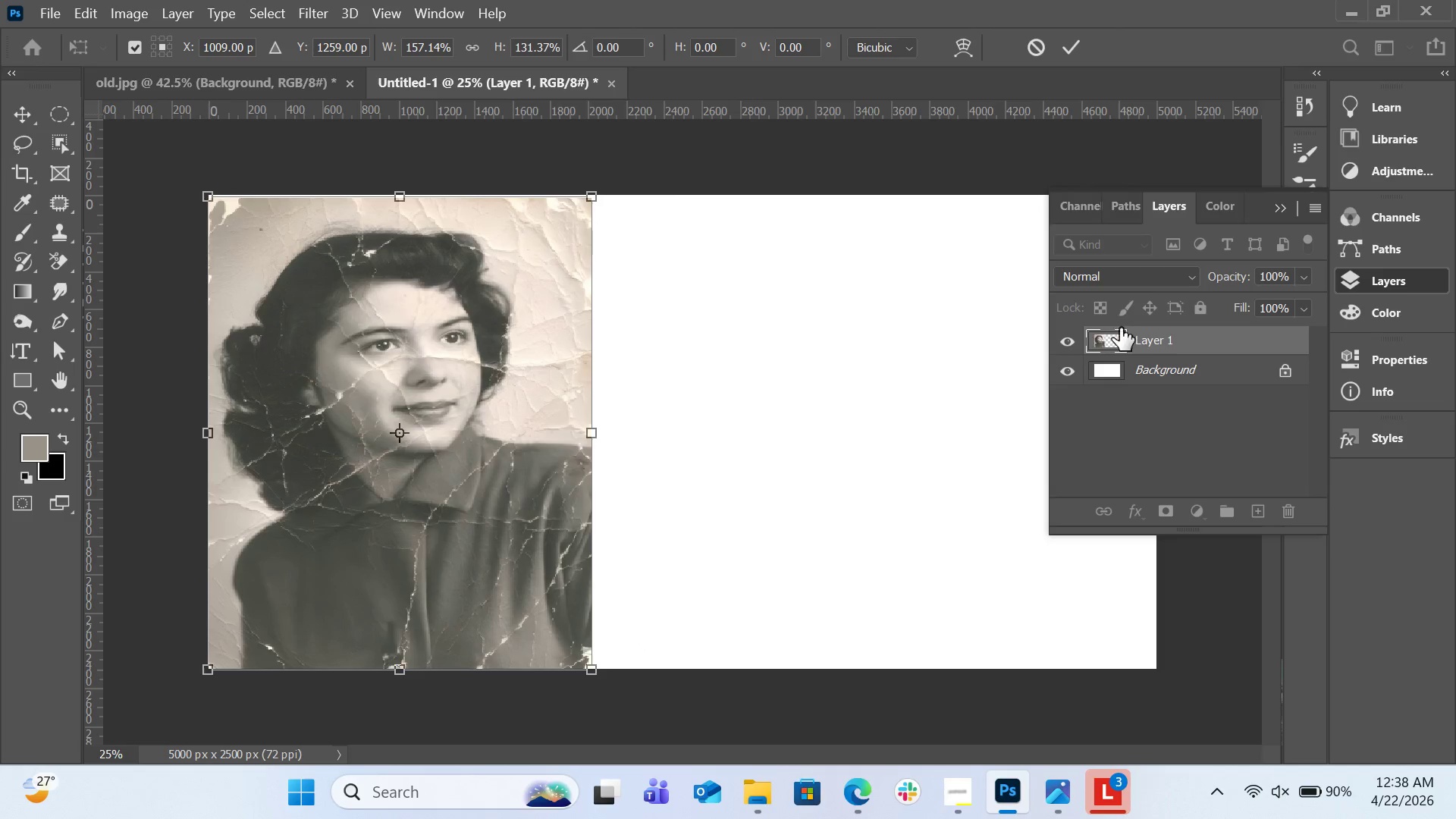 
right_click([1128, 343])
 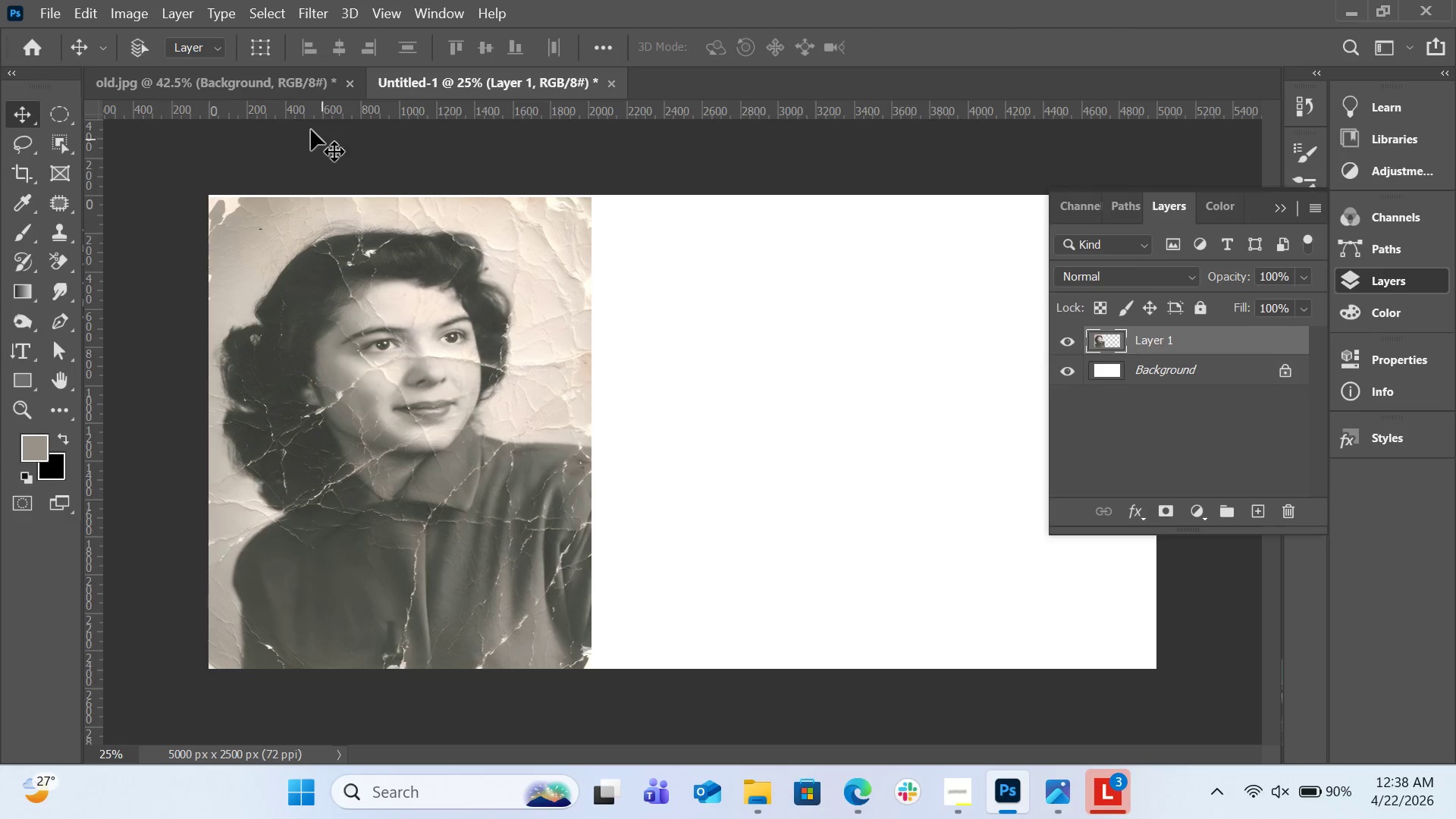 
left_click([245, 78])
 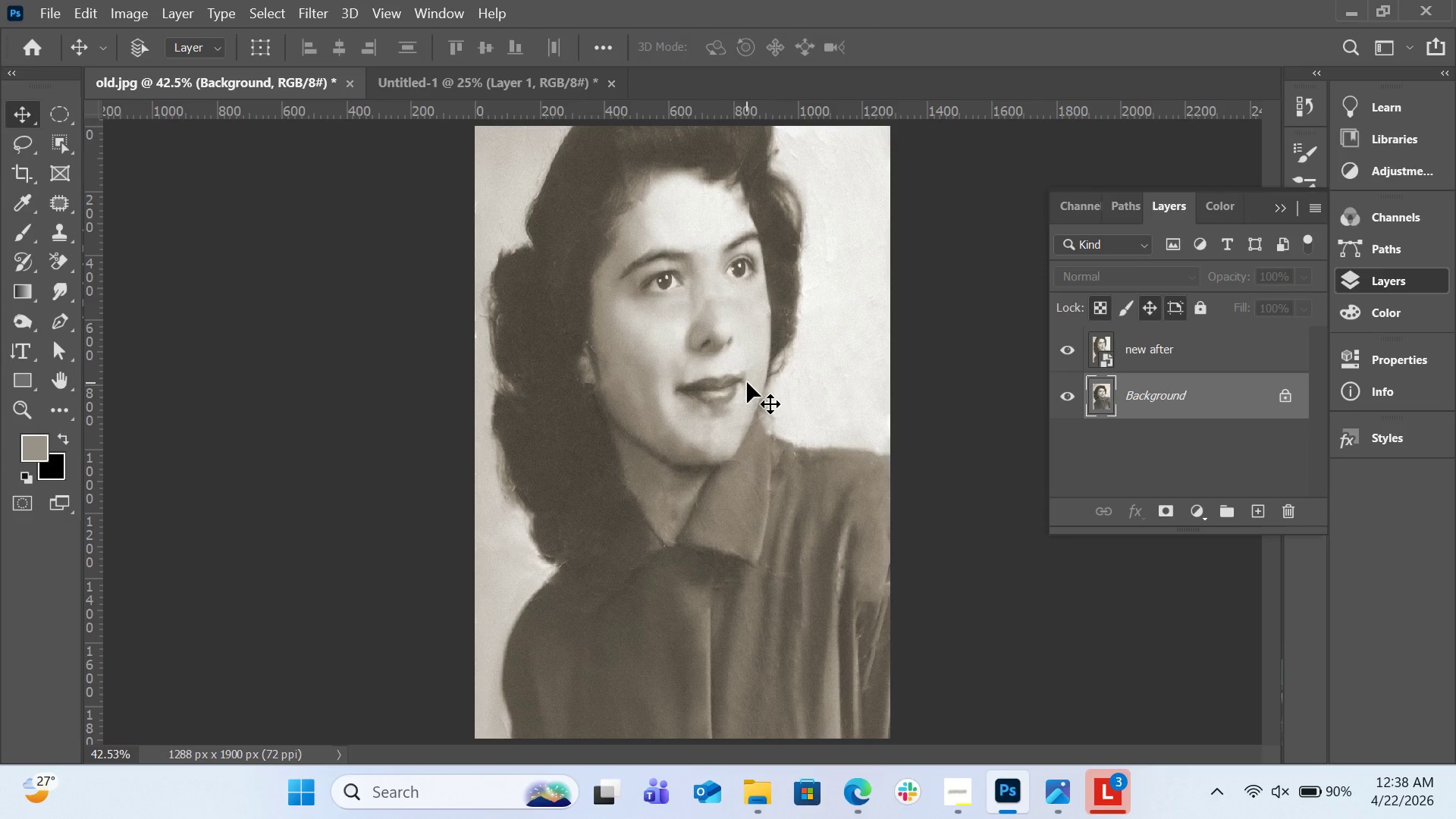 
key(Control+0)
 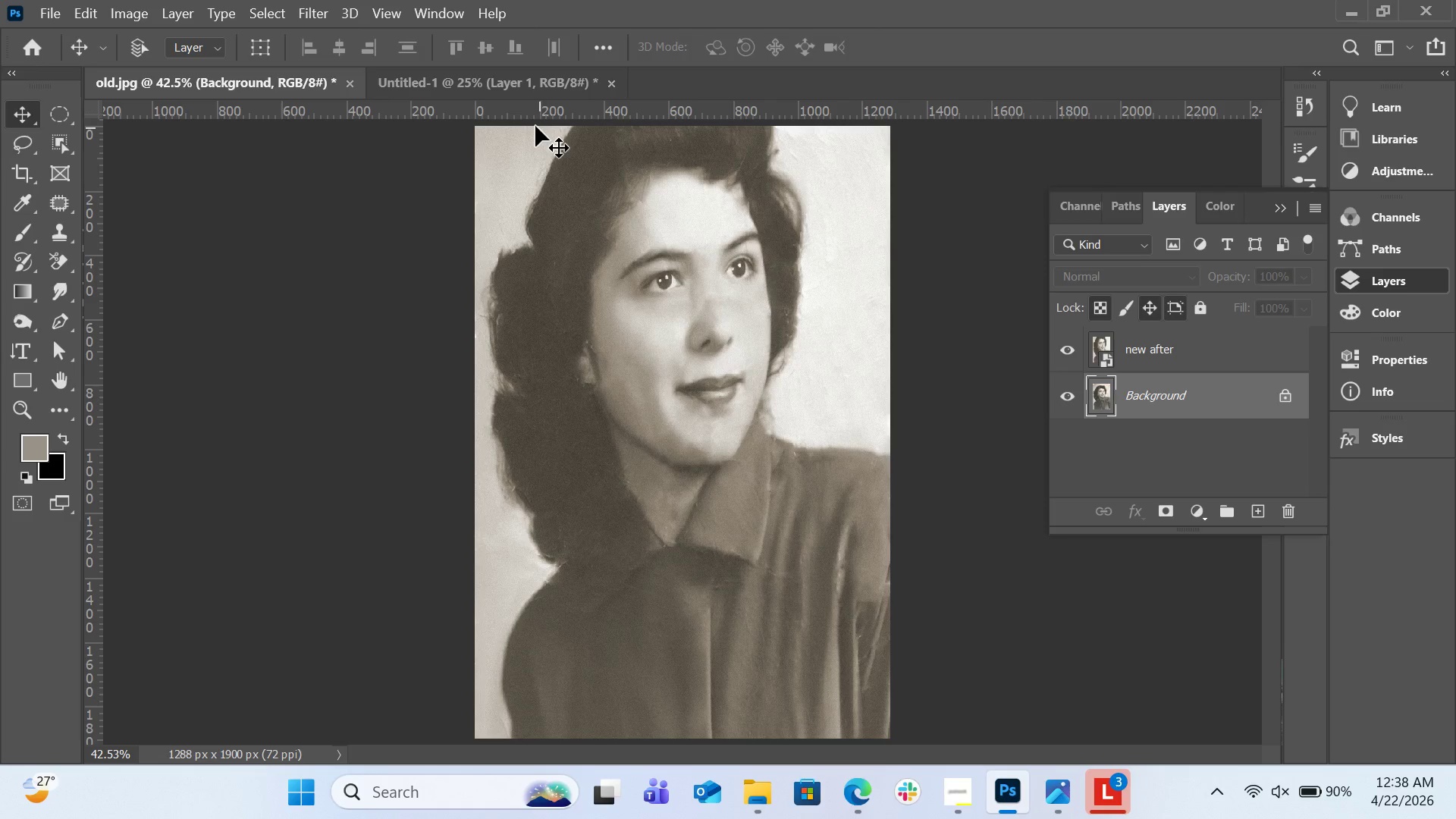 
key(Control+S)
 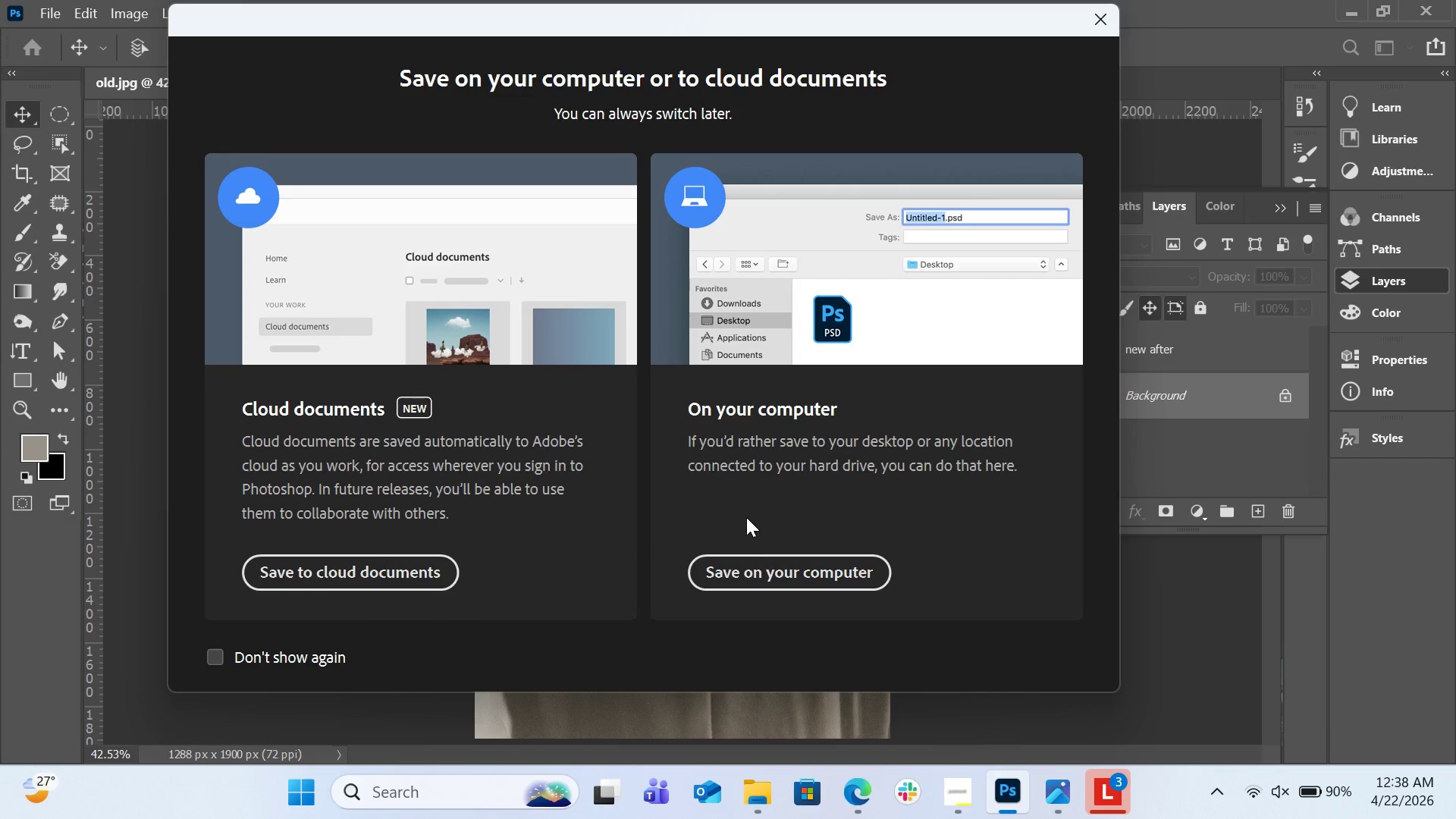 
left_click([761, 562])
 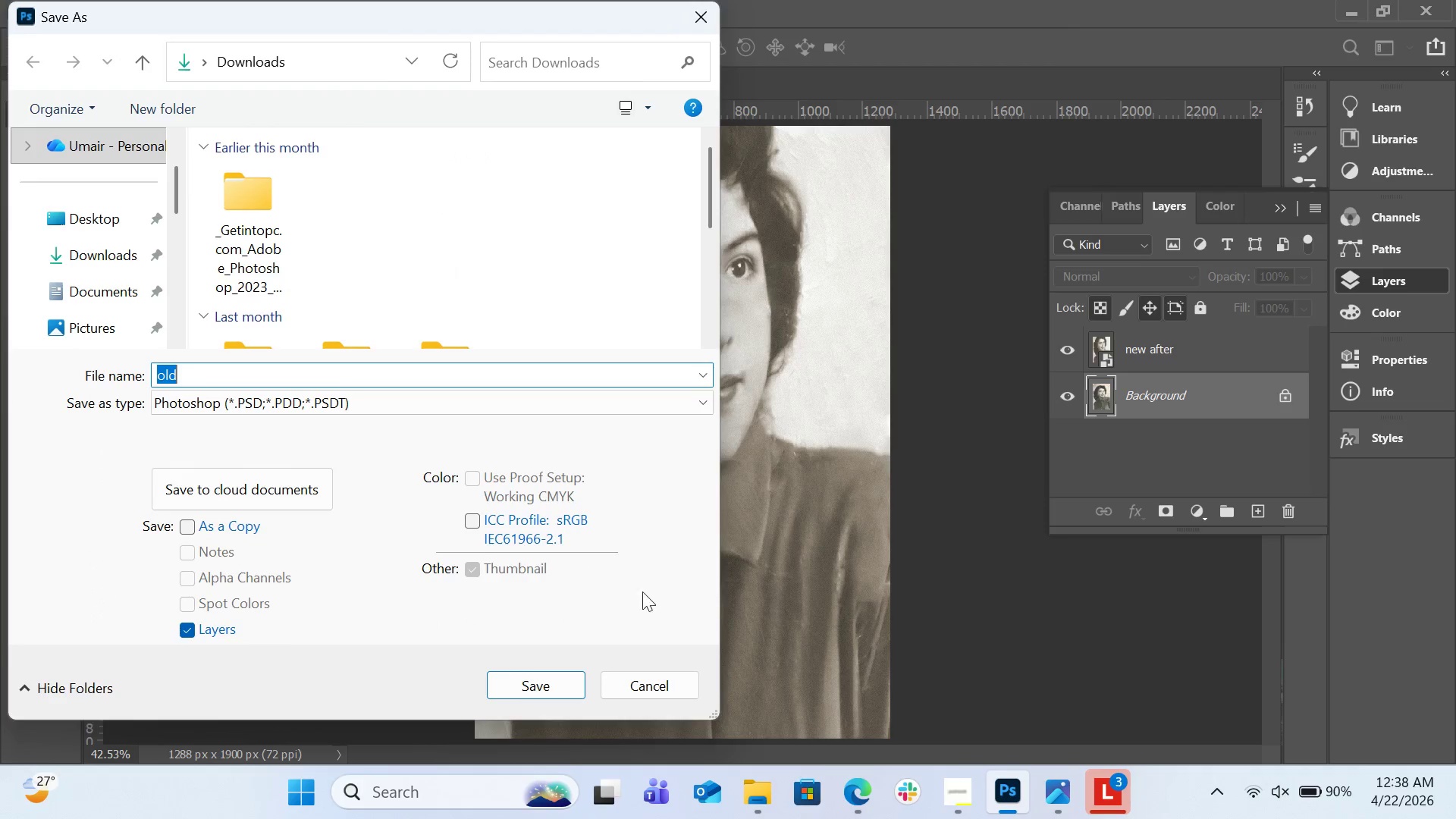 
left_click([639, 677])
 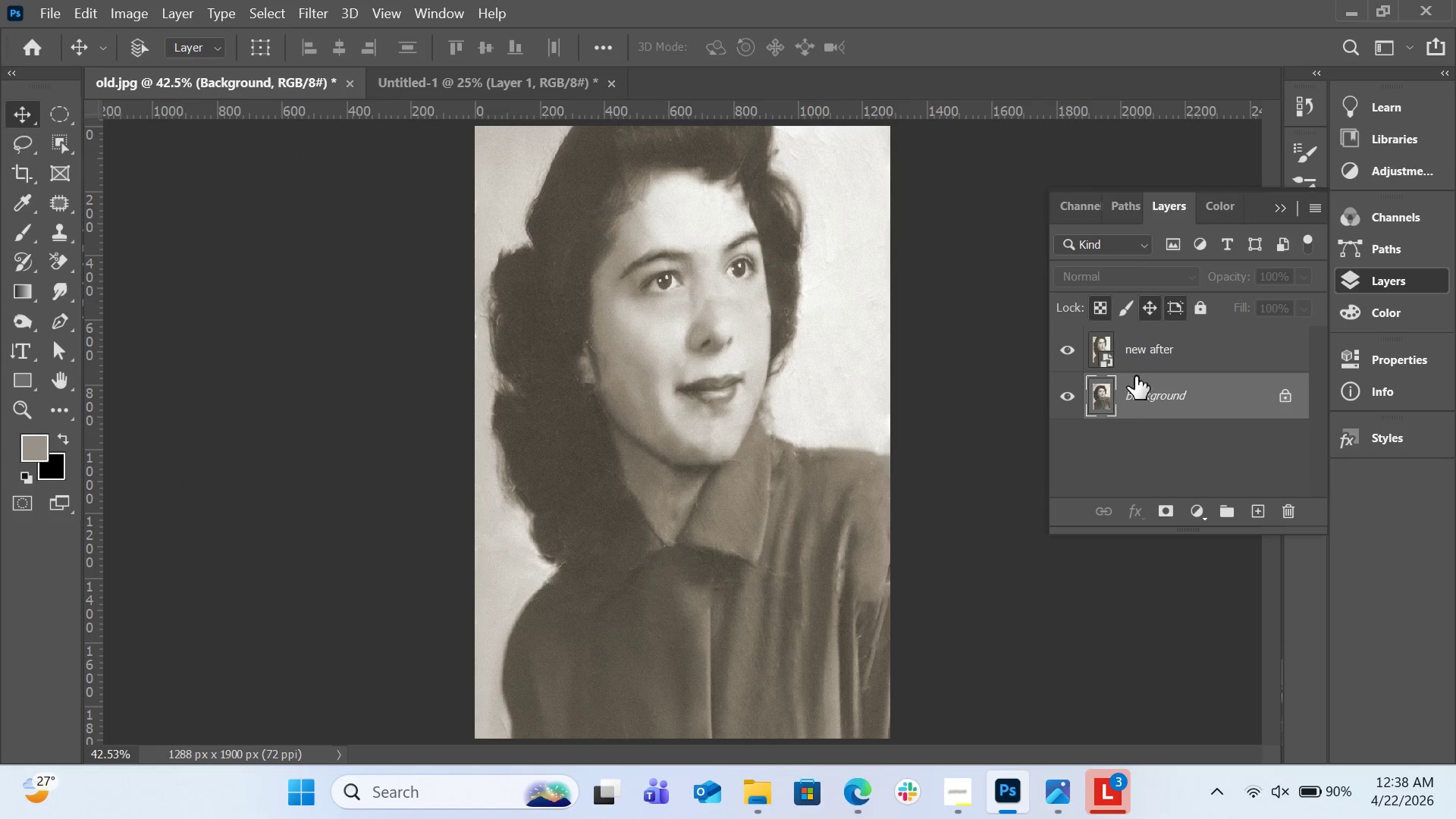 
left_click([1159, 338])
 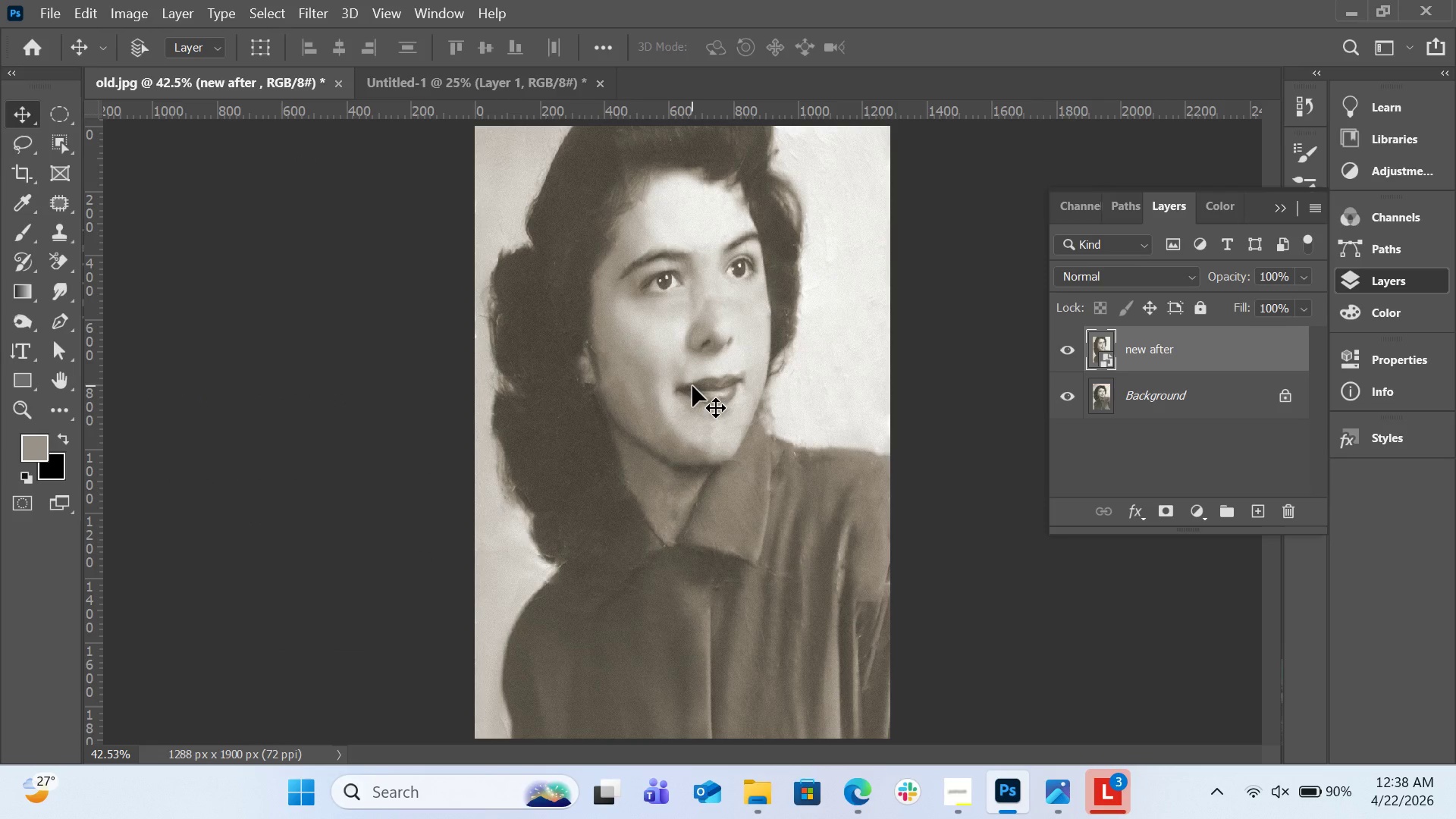 
left_click_drag(start_coordinate=[695, 419], to_coordinate=[867, 452])
 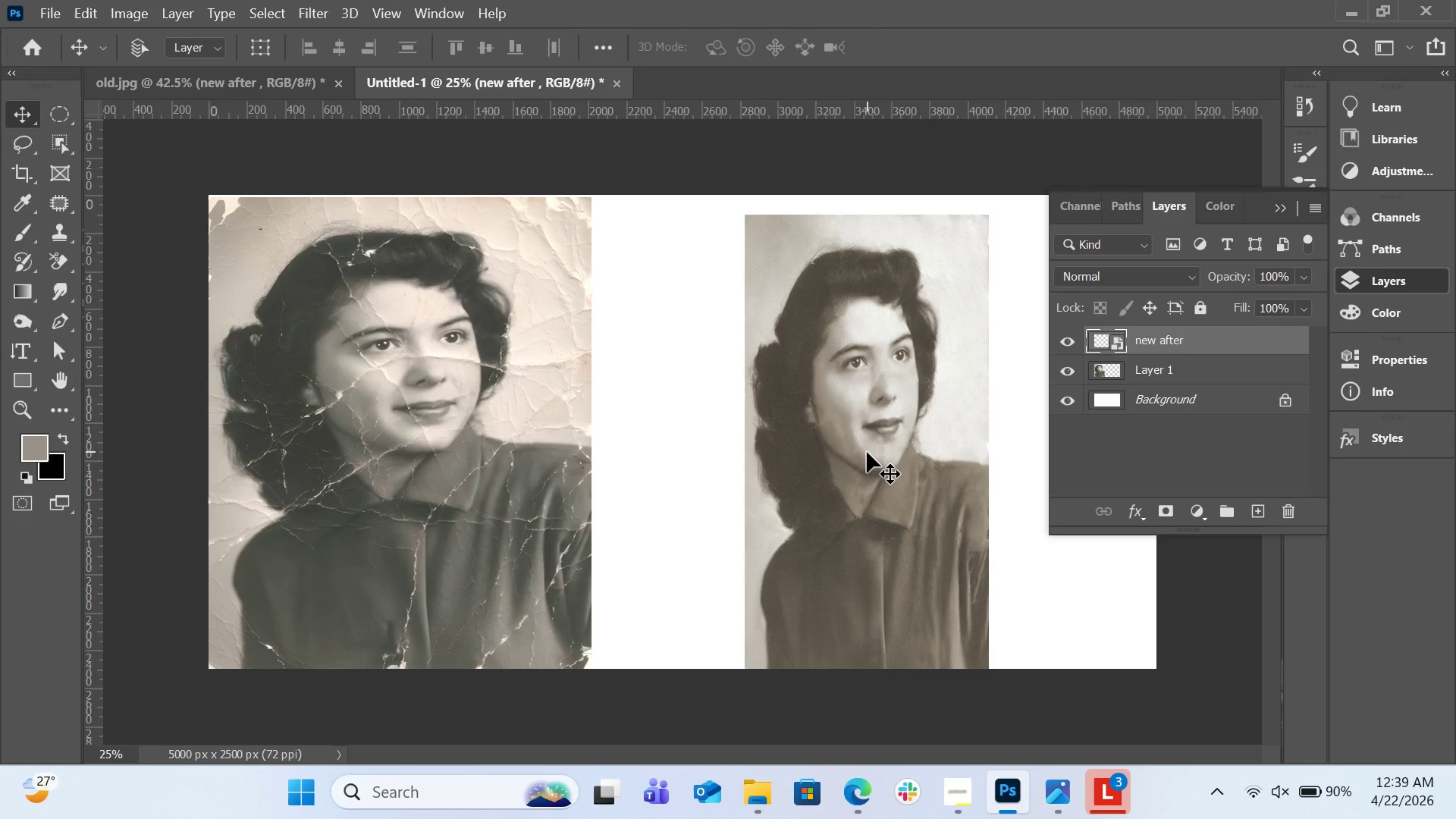 
key(Control+T)
 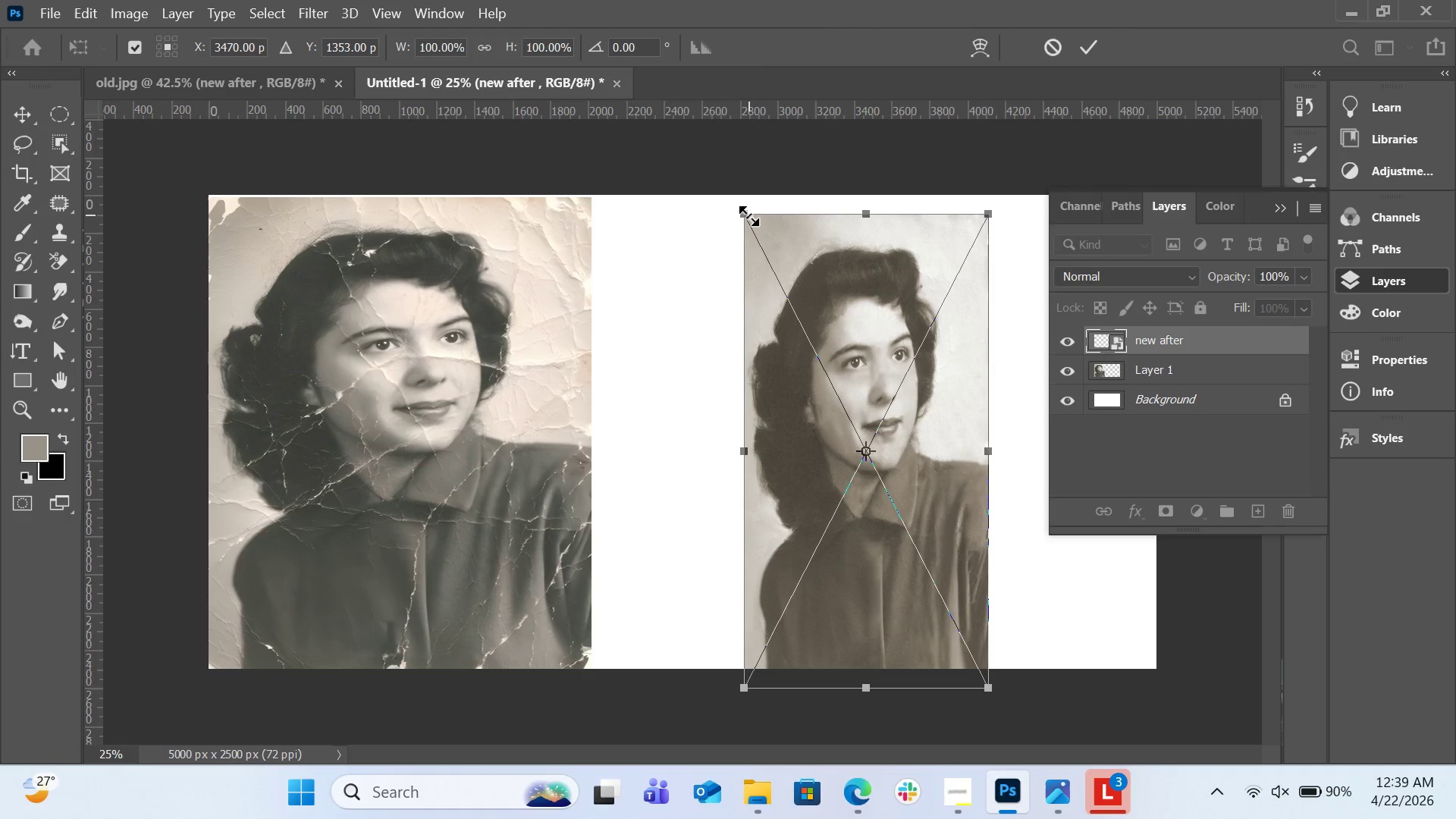 
left_click_drag(start_coordinate=[748, 215], to_coordinate=[633, 191])
 